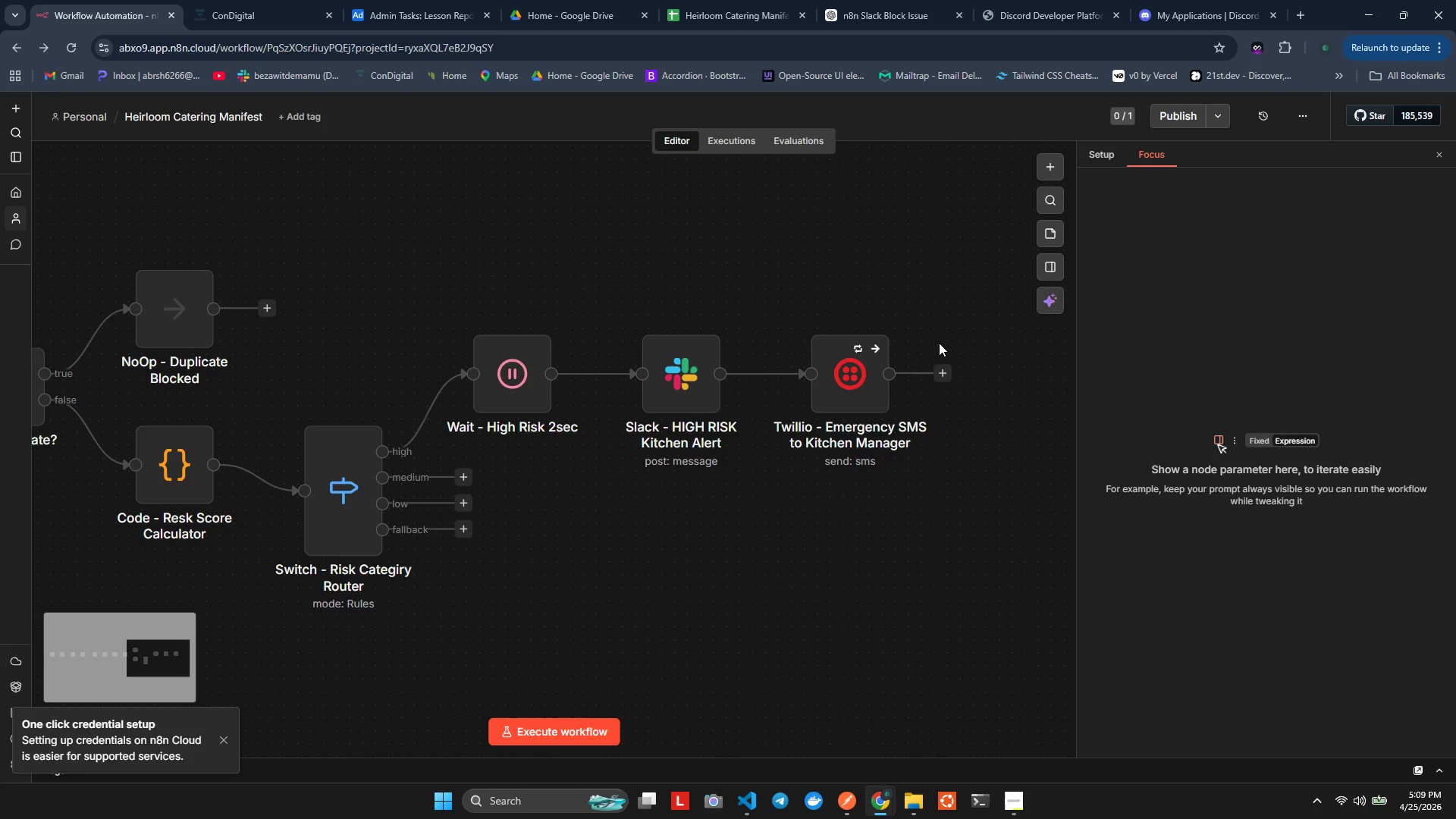 
wait(12.39)
 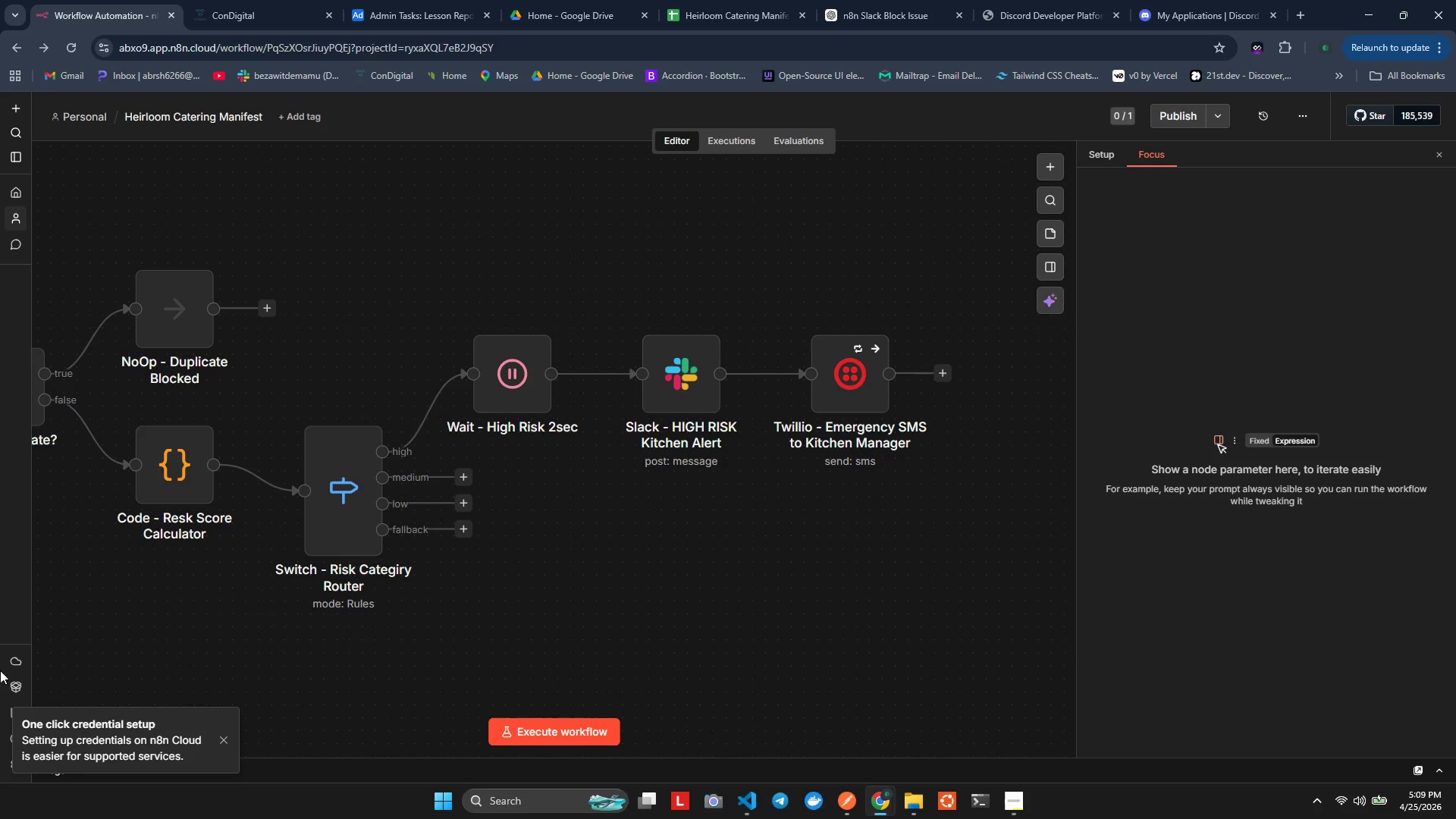 
left_click([941, 380])
 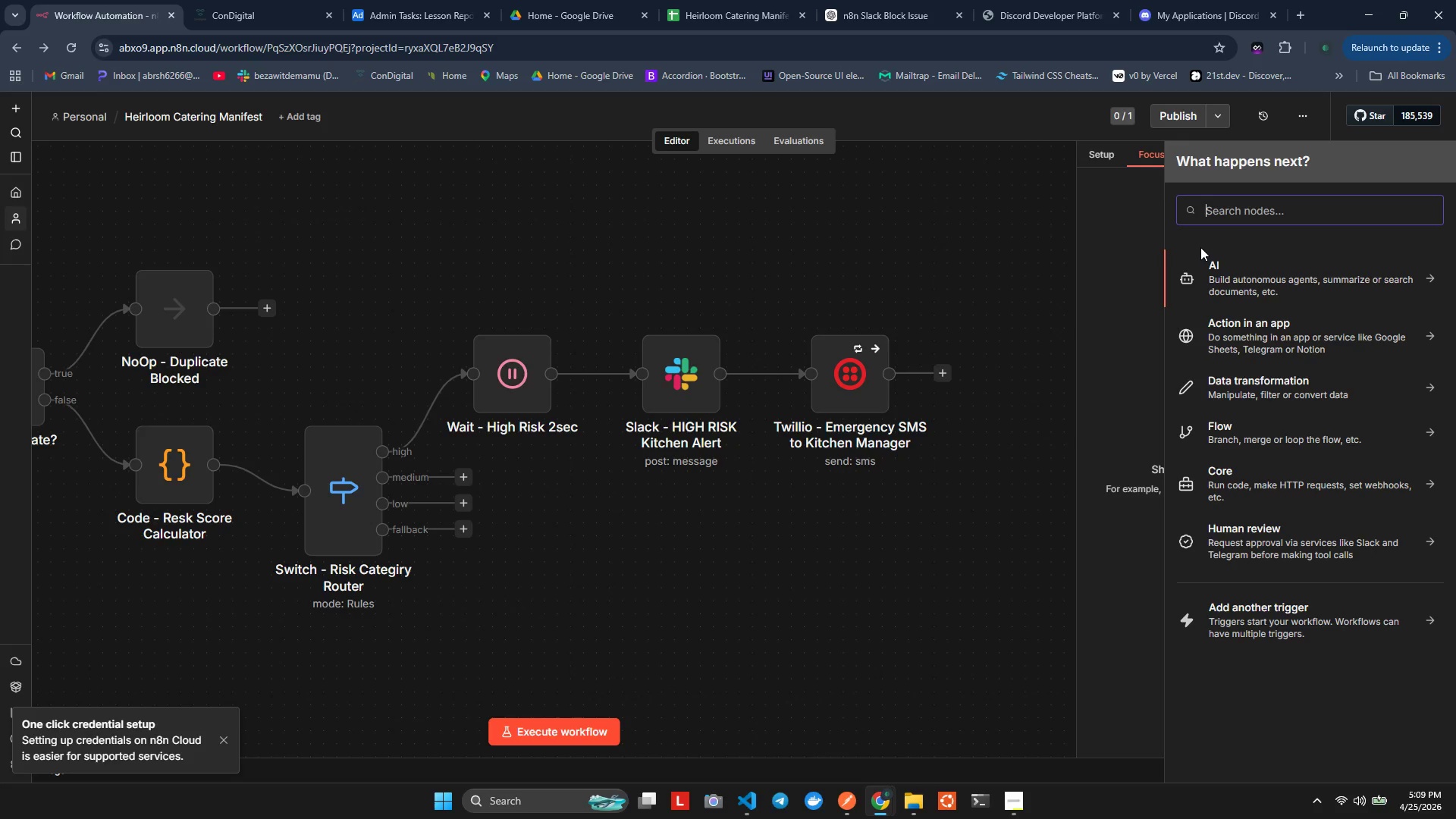 
type(google shi)
key(Backspace)
type(e)
 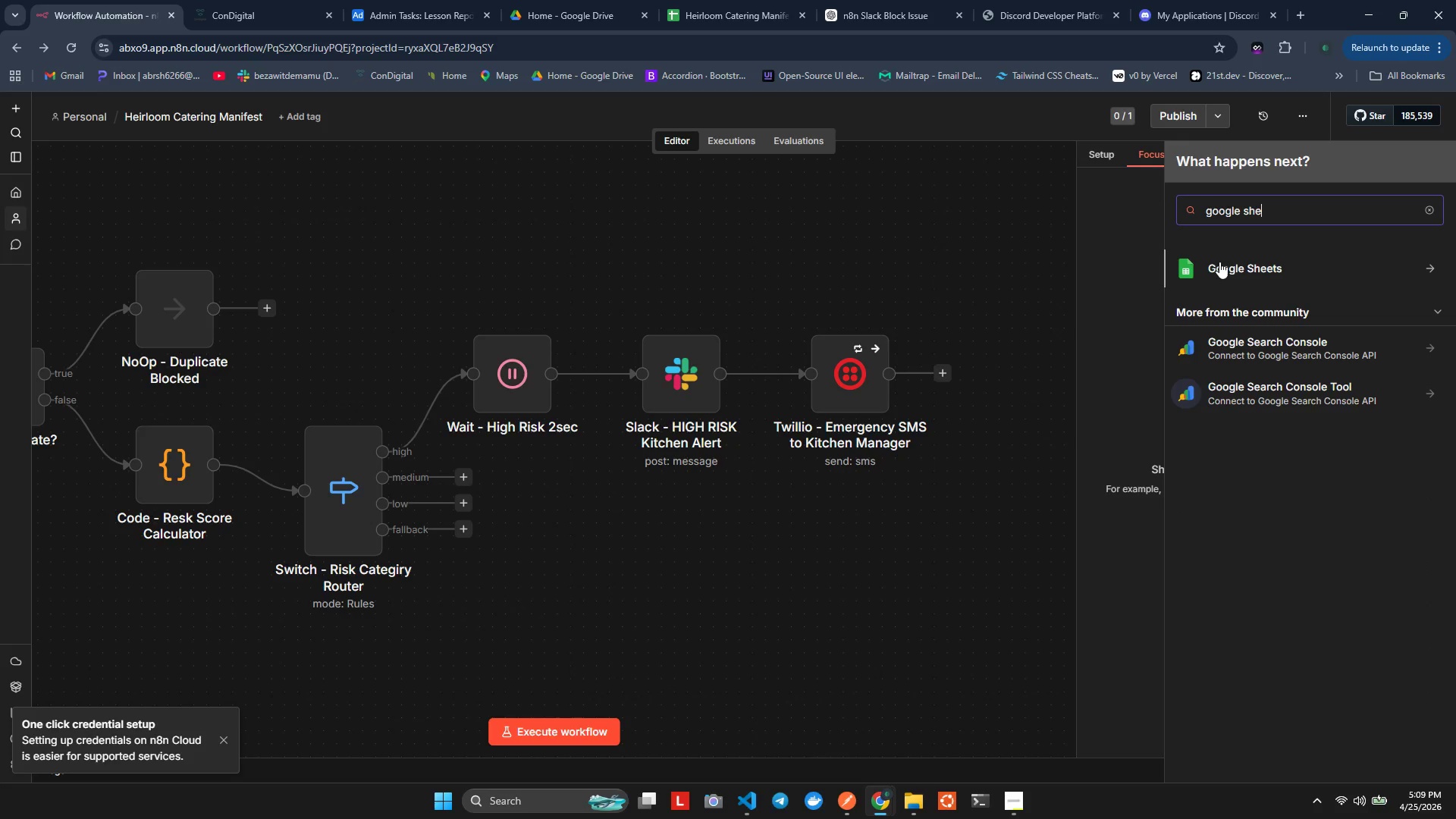 
left_click([1264, 260])
 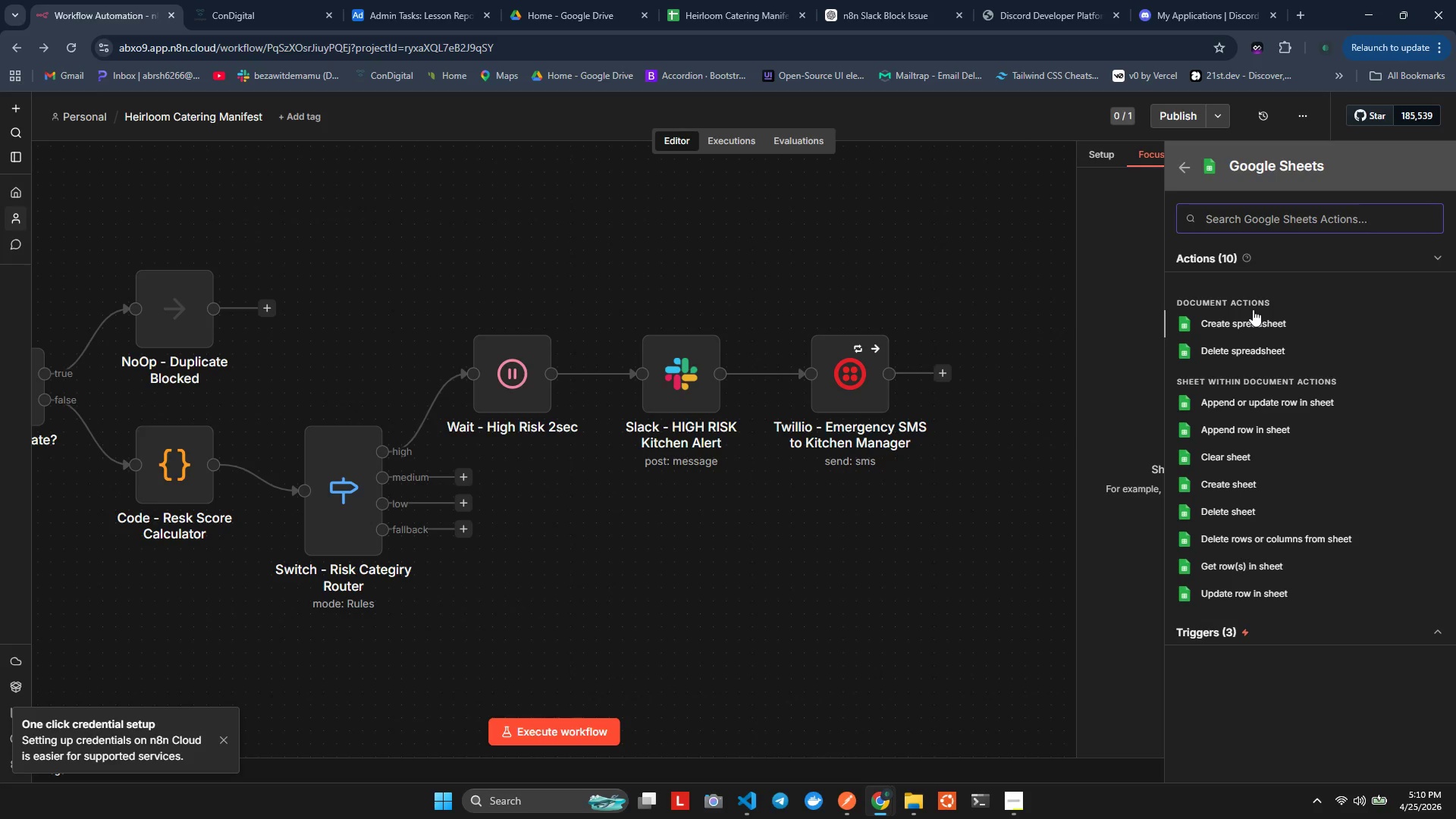 
wait(28.06)
 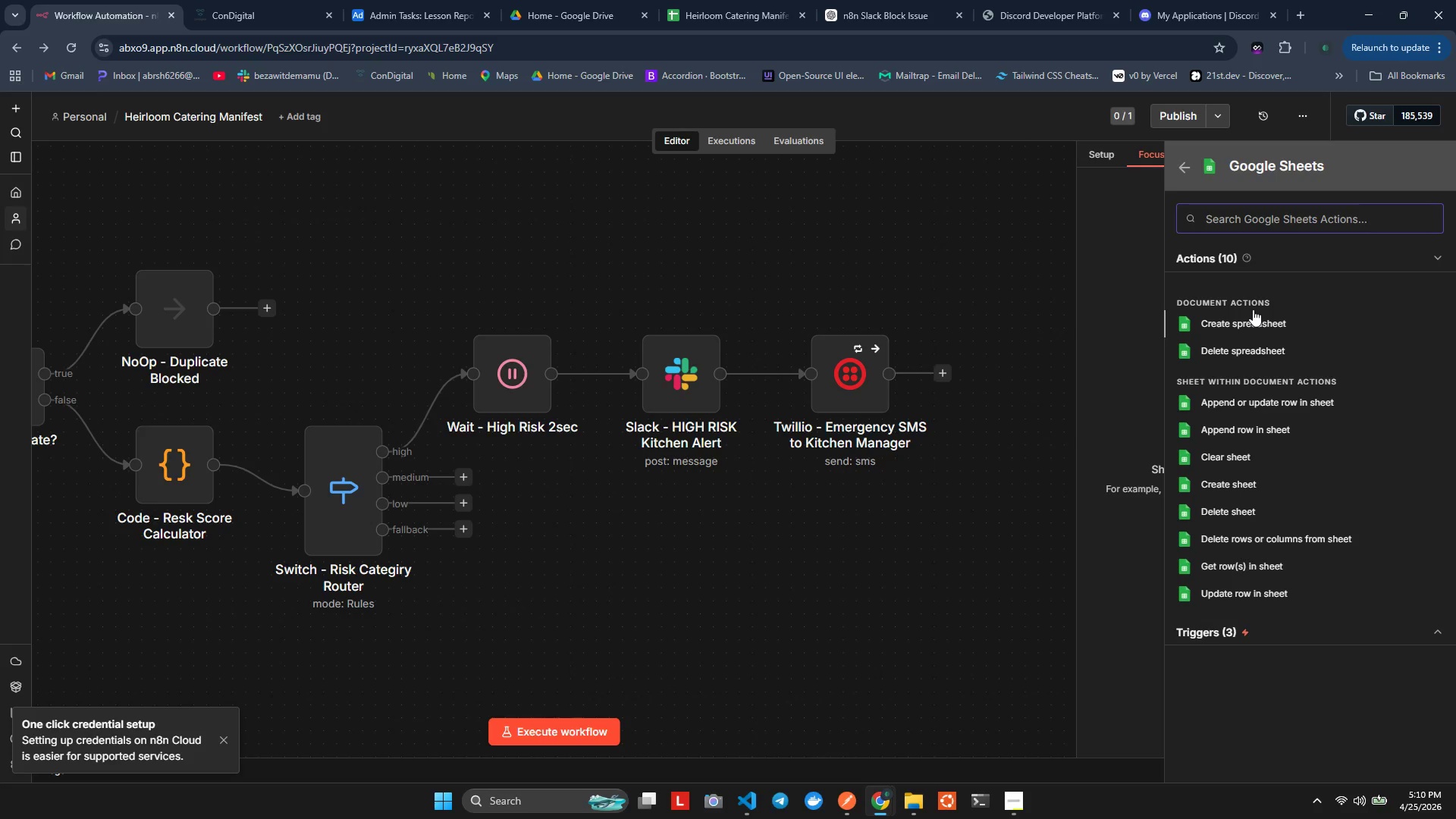 
key(Insert)
 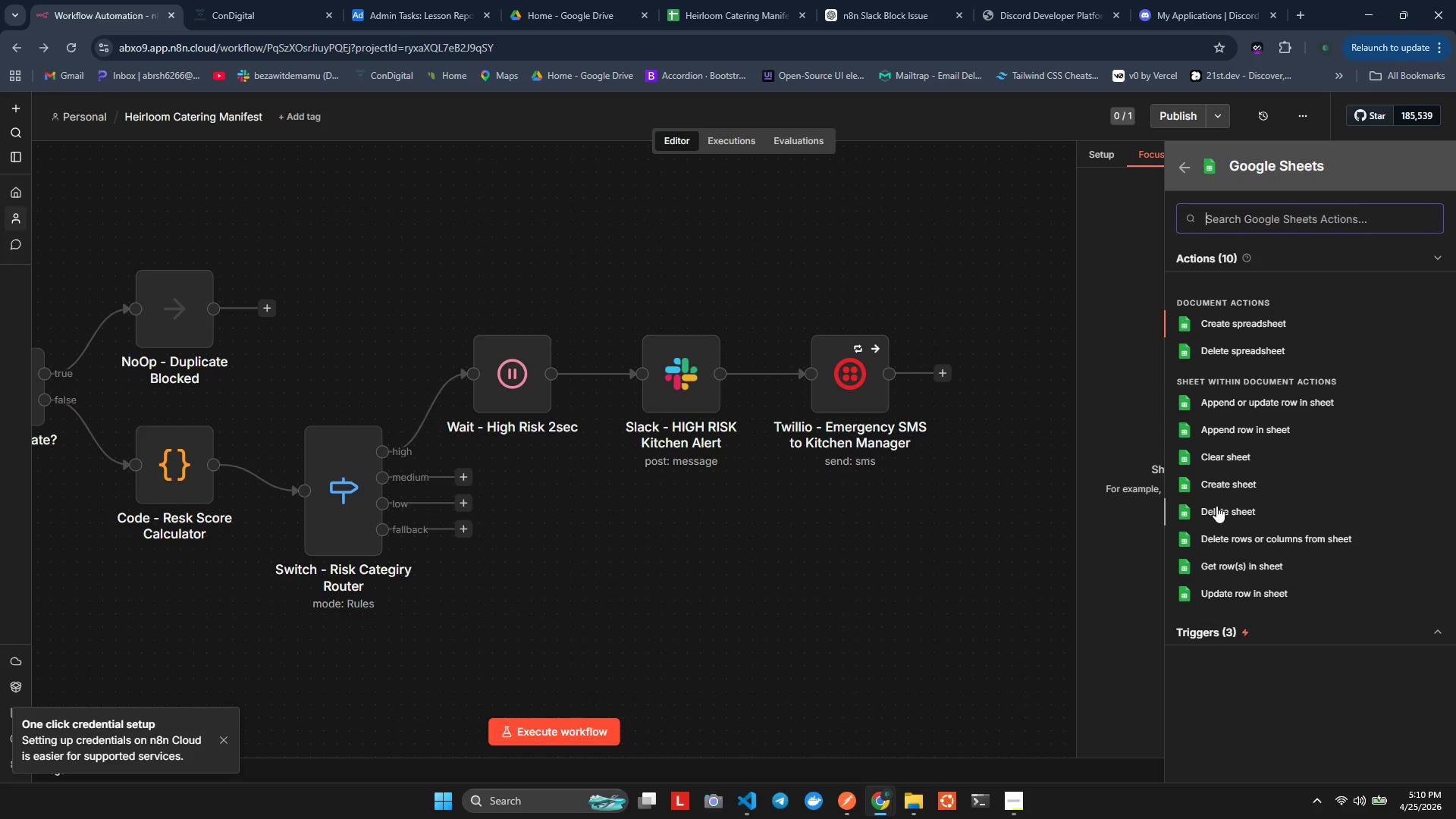 
wait(35.64)
 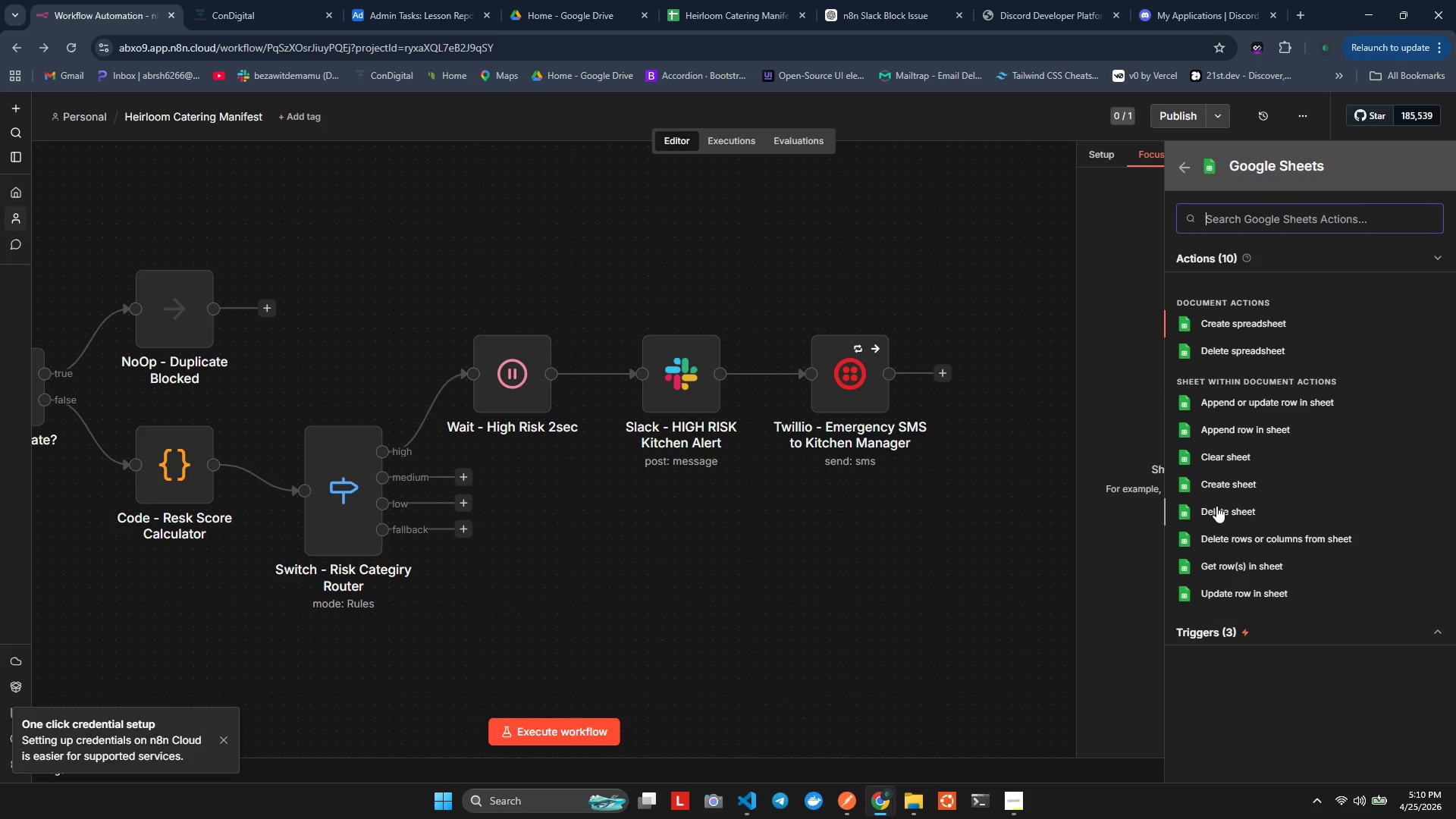 
left_click([1228, 426])
 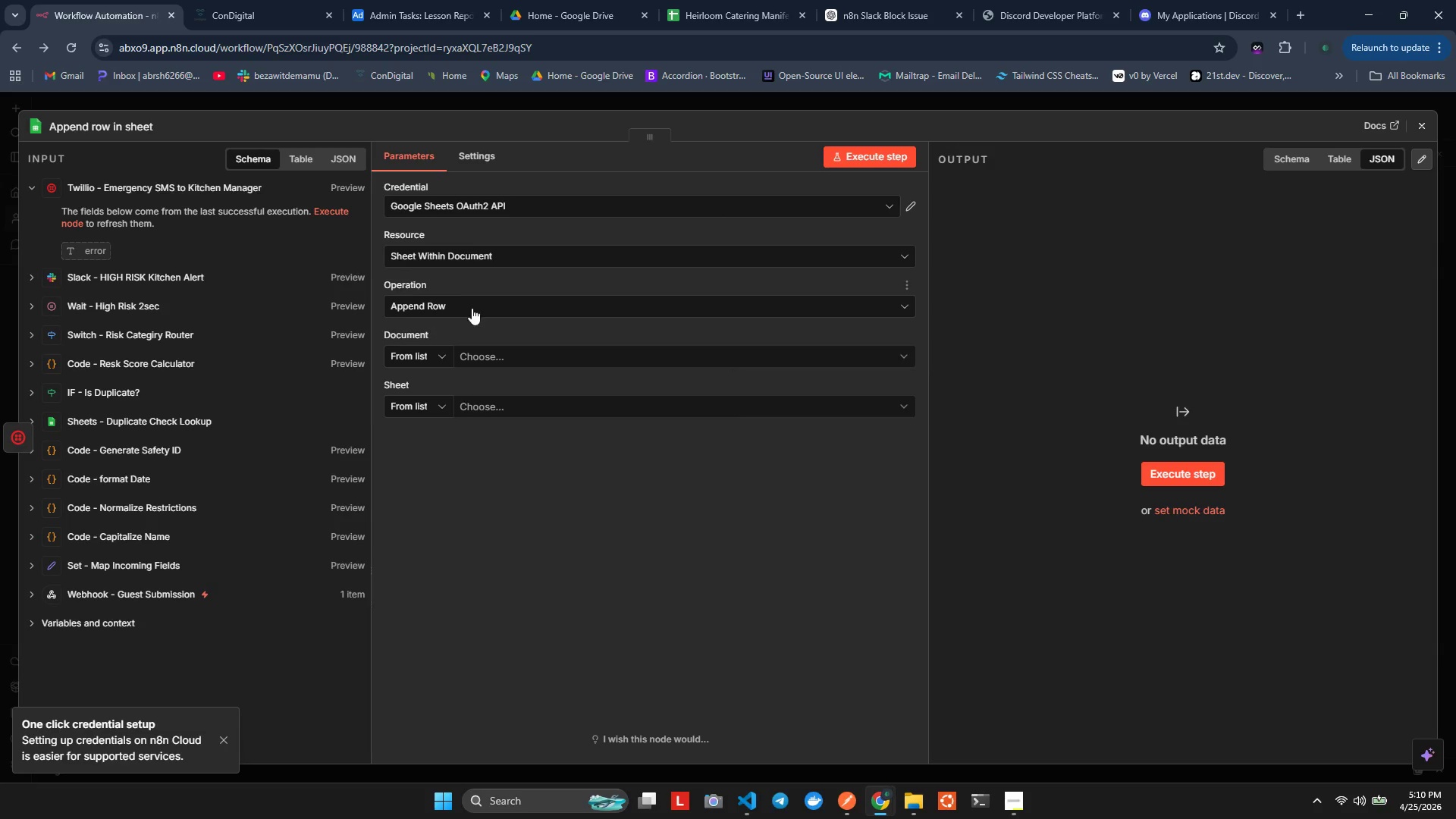 
left_click([131, 136])
 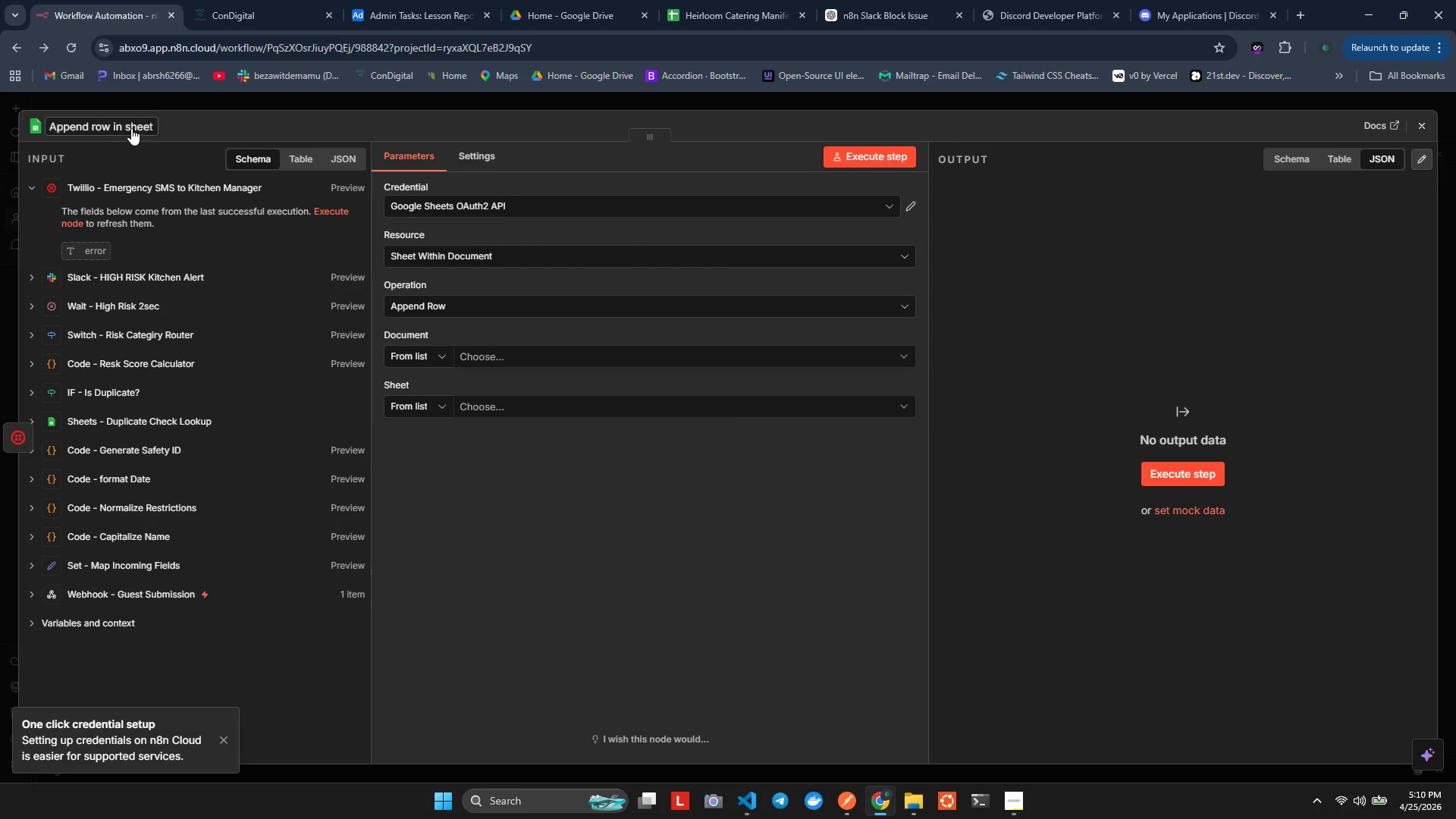 
left_click([132, 127])
 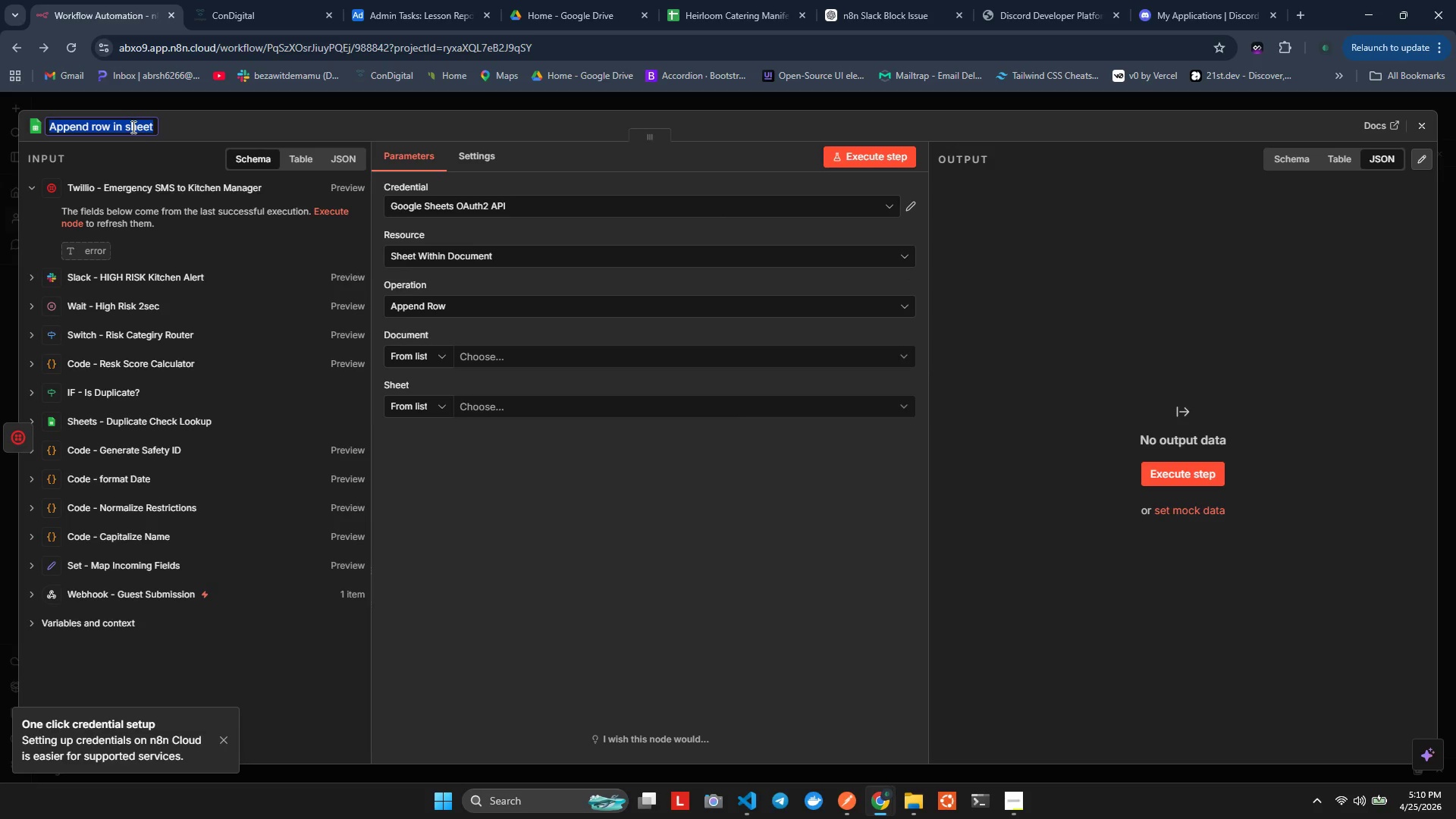 
wait(6.28)
 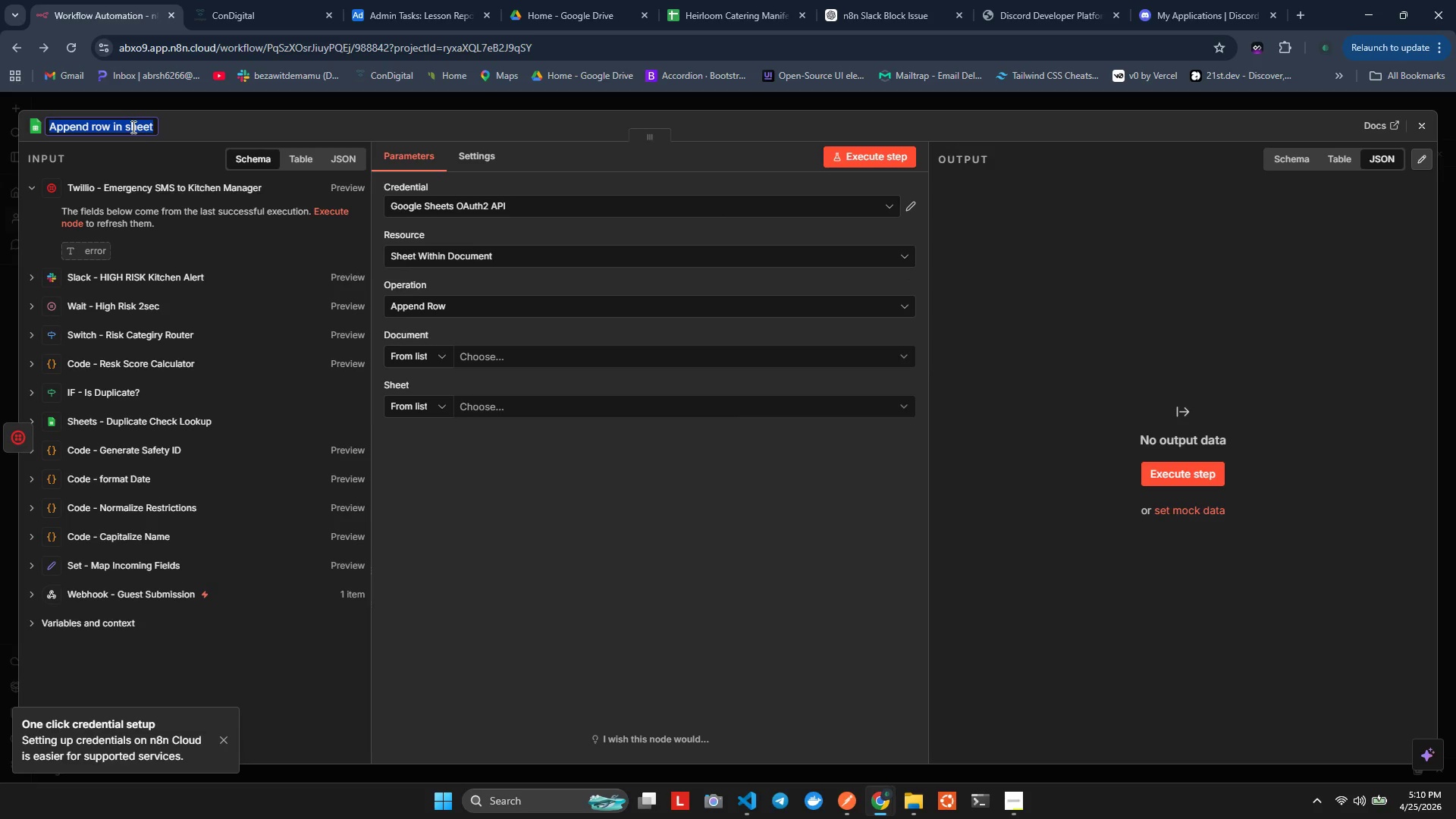 
type(Sheets - Master)
 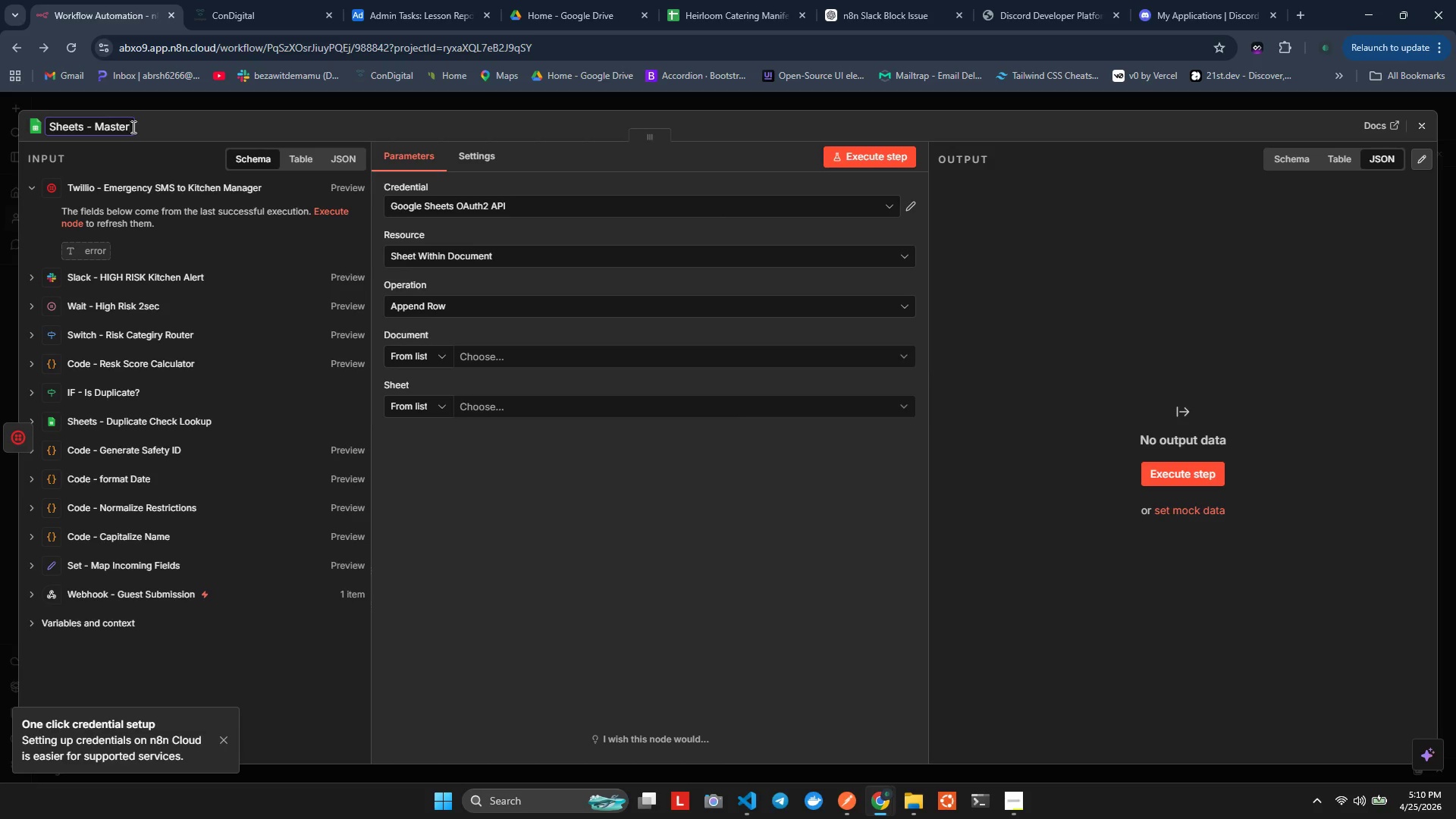 
type( Manifests)
 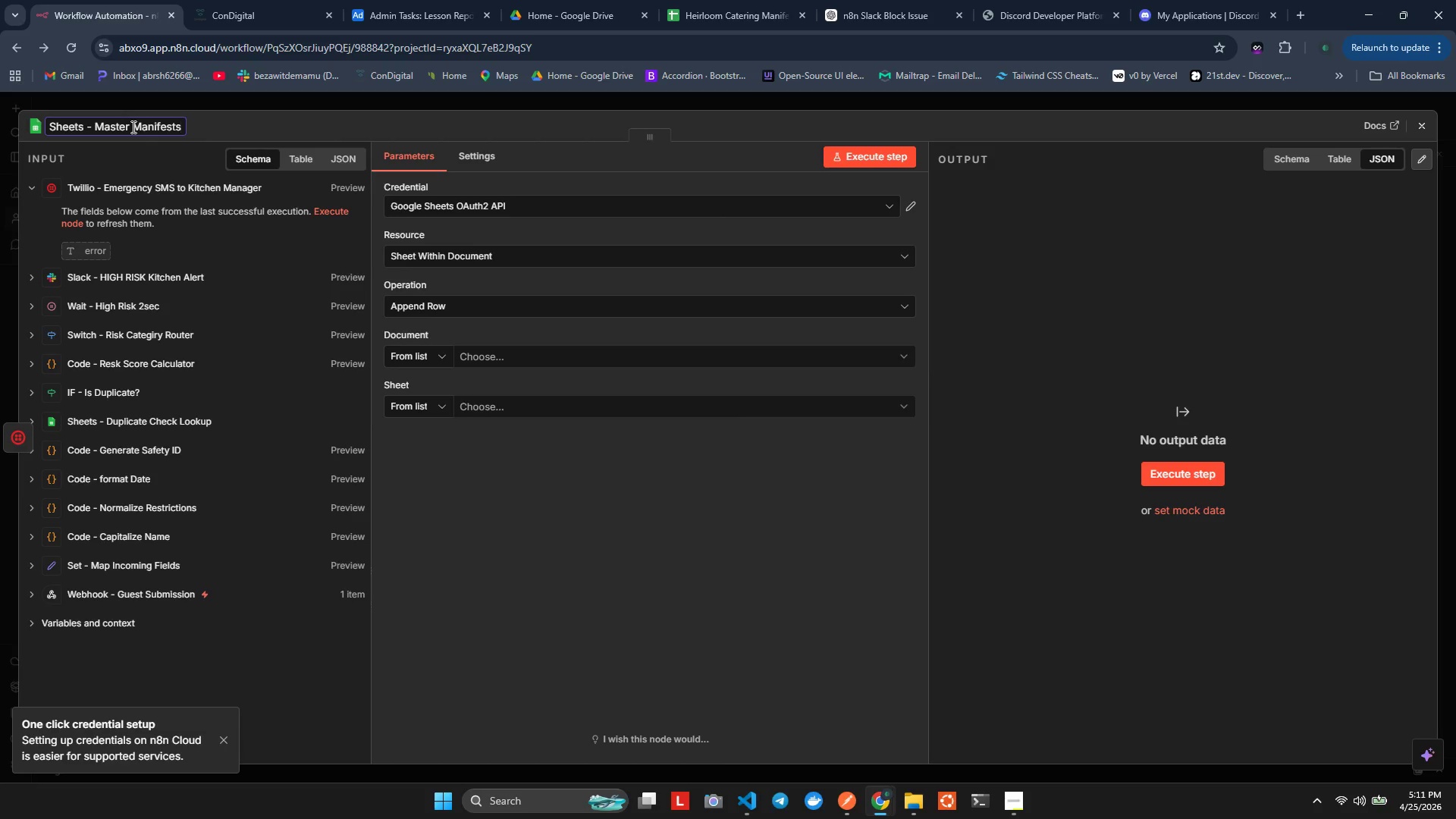 
type( (HIGH))
 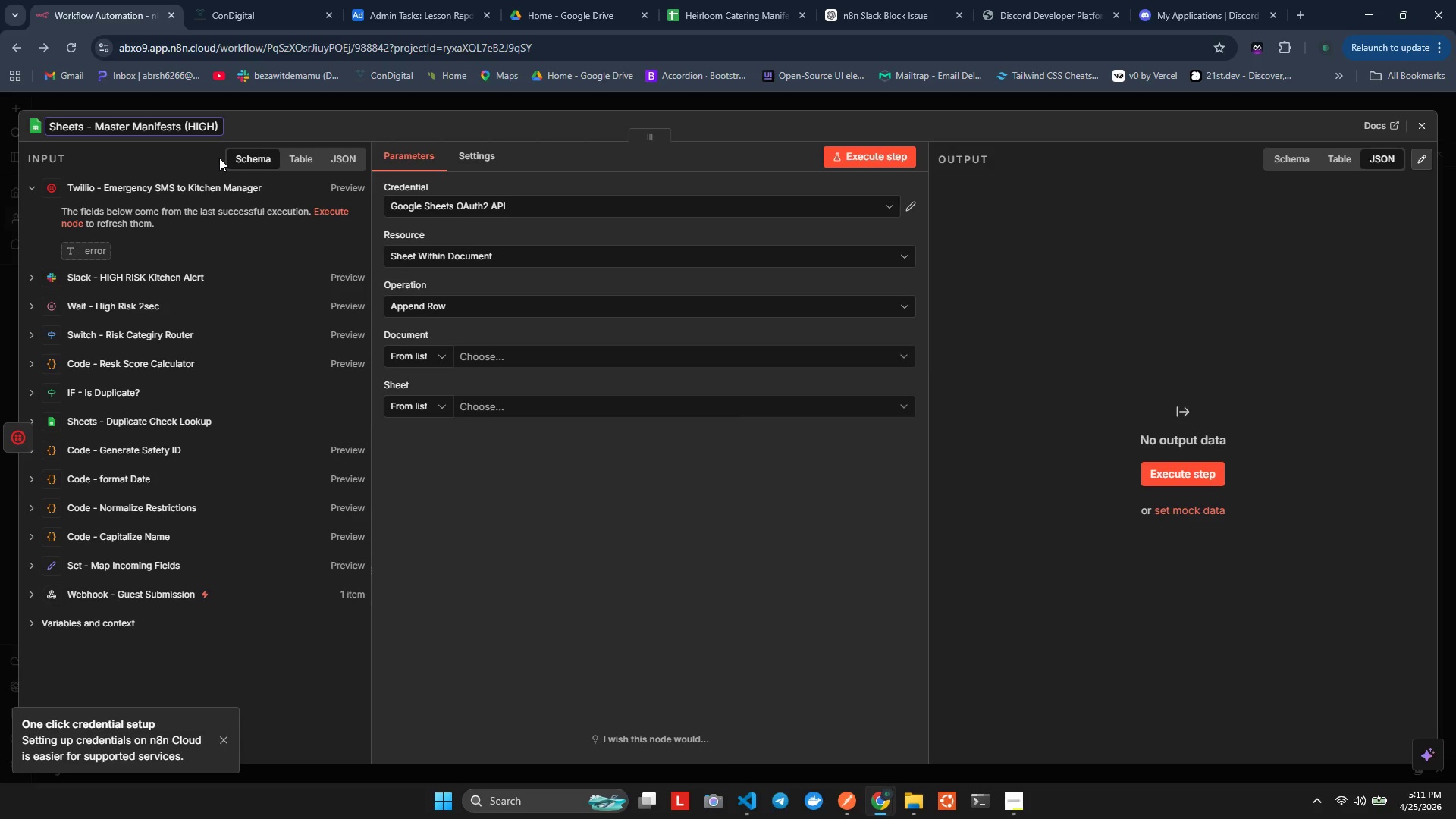 
wait(11.19)
 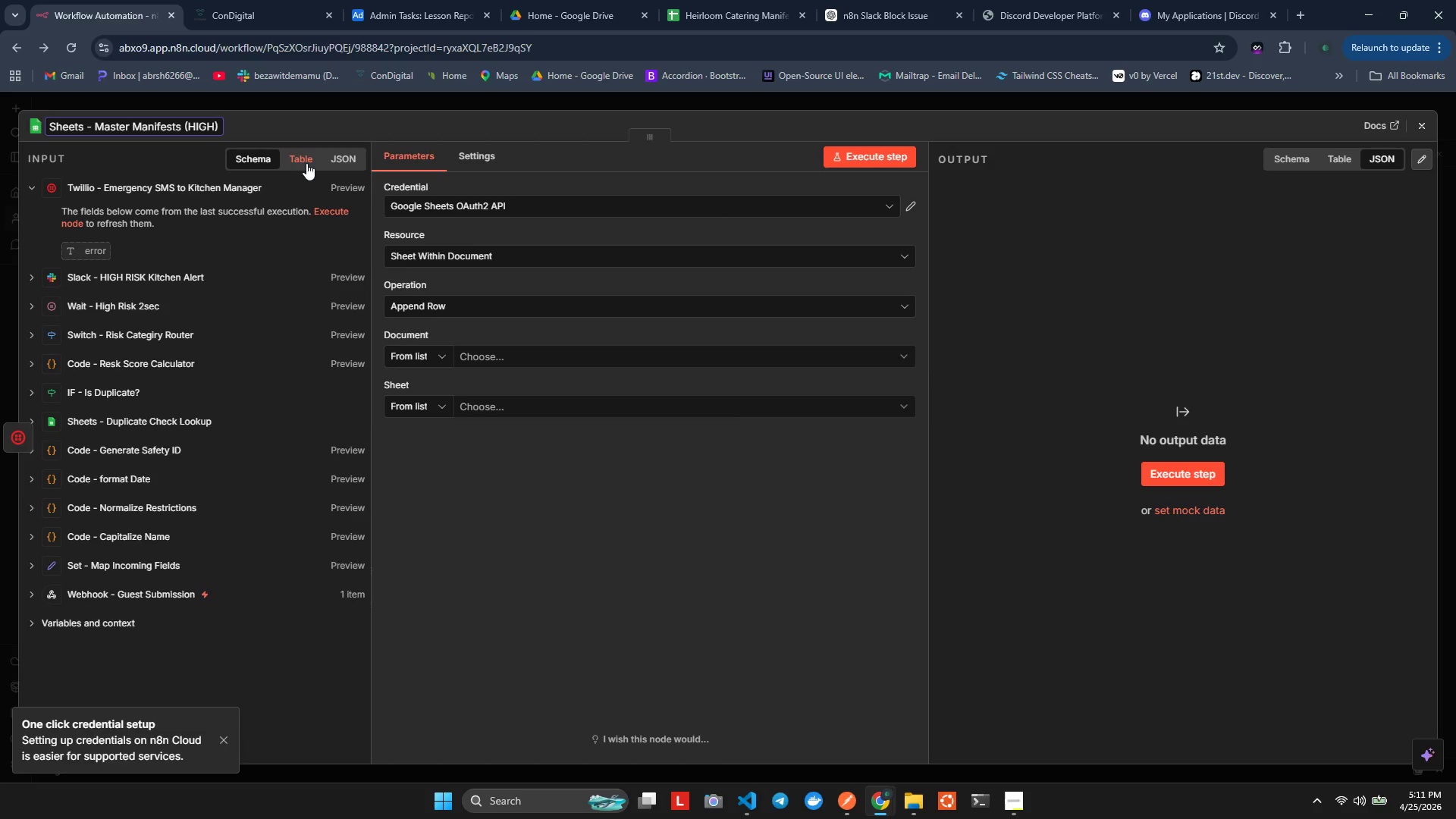 
left_click([507, 358])
 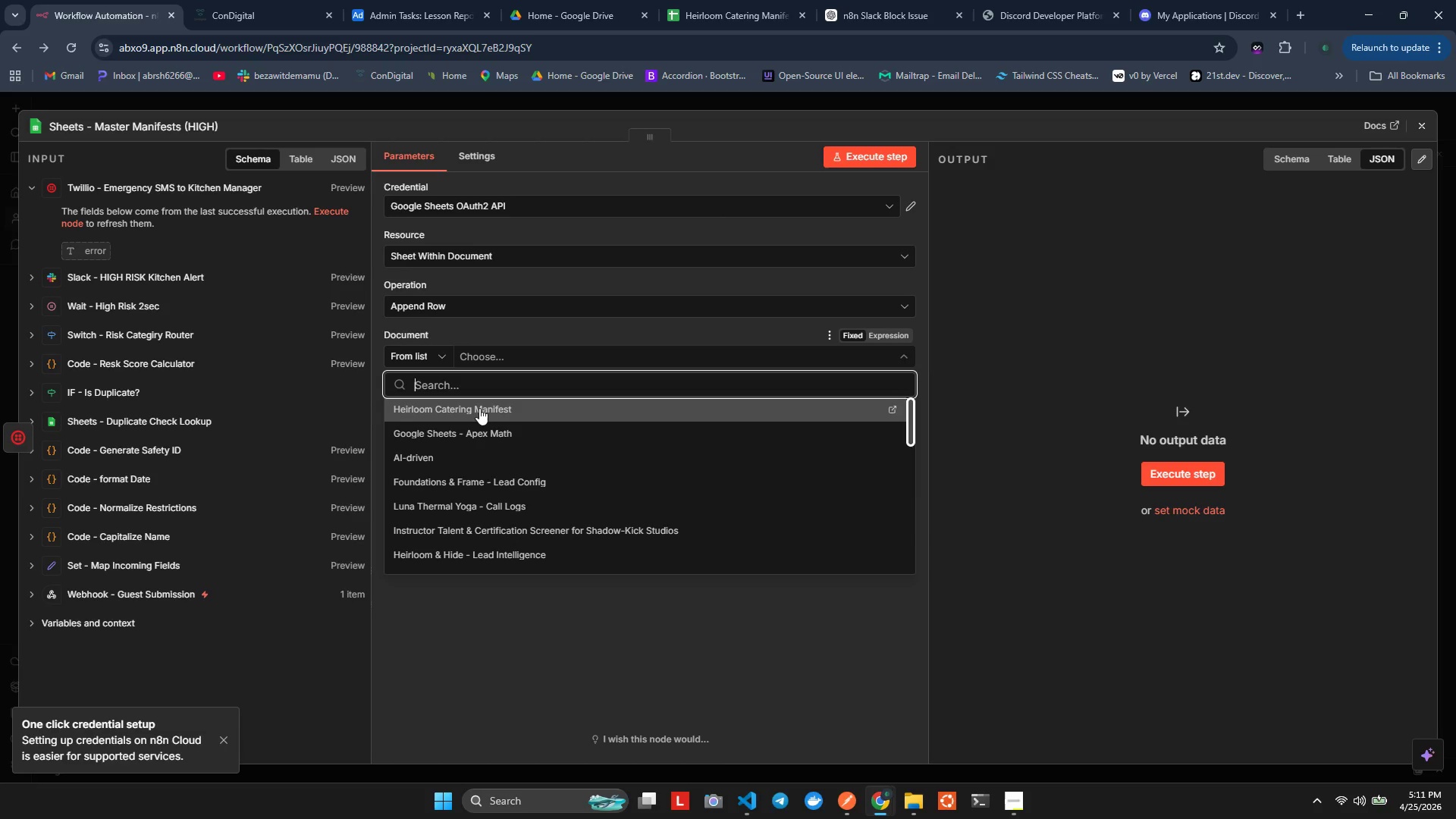 
wait(7.48)
 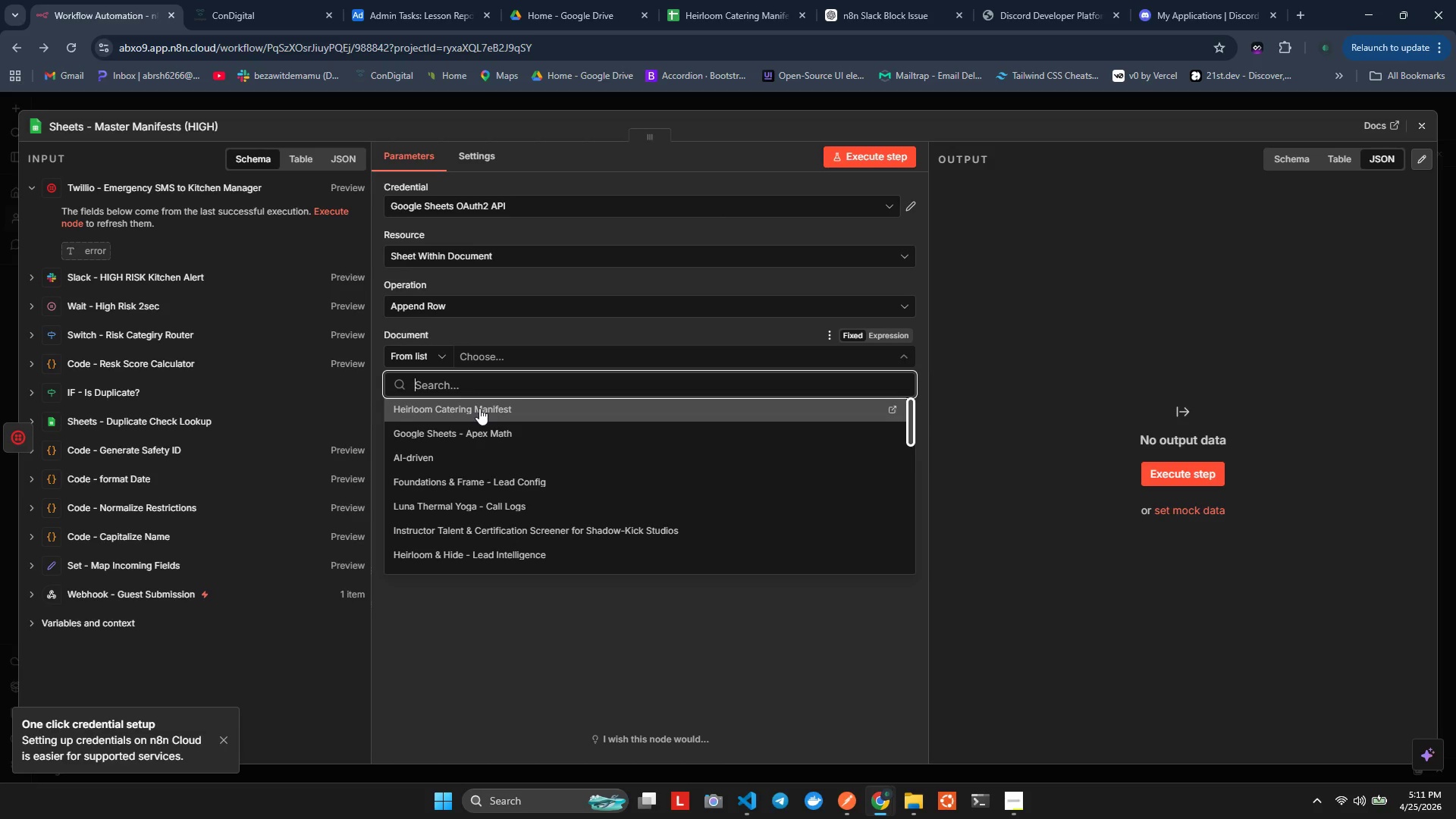 
left_click([479, 408])
 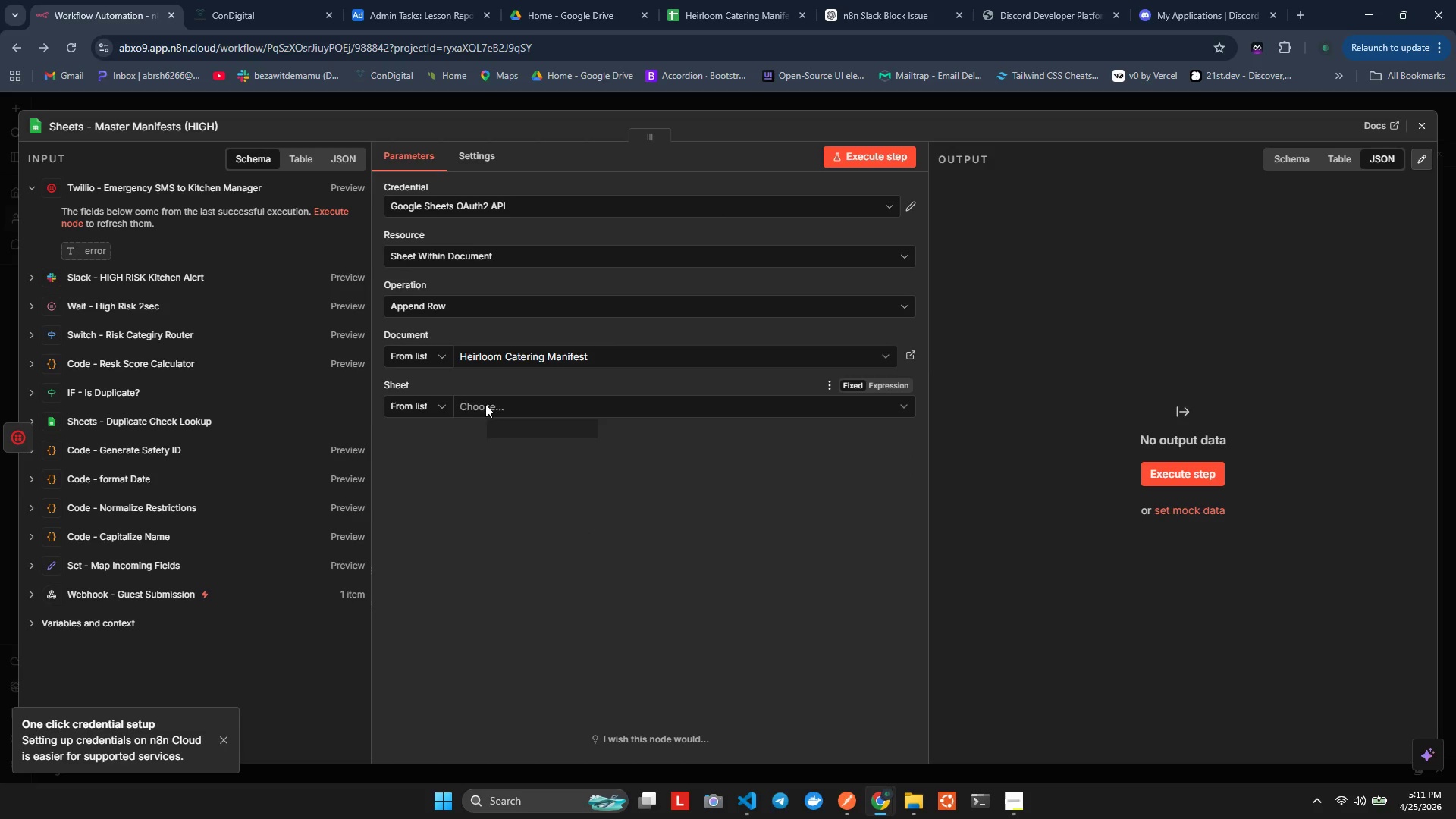 
left_click([487, 400])
 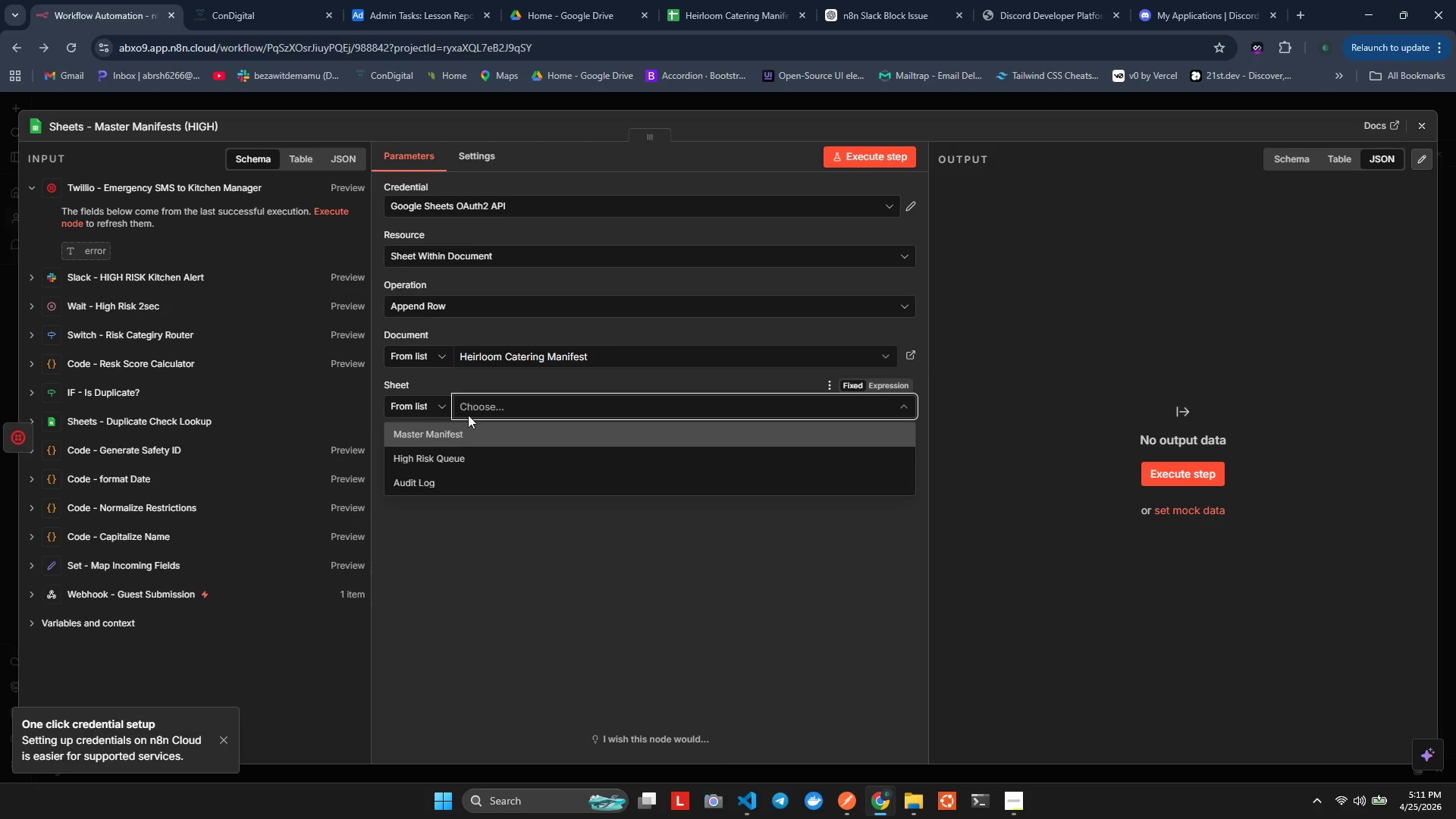 
left_click([479, 429])
 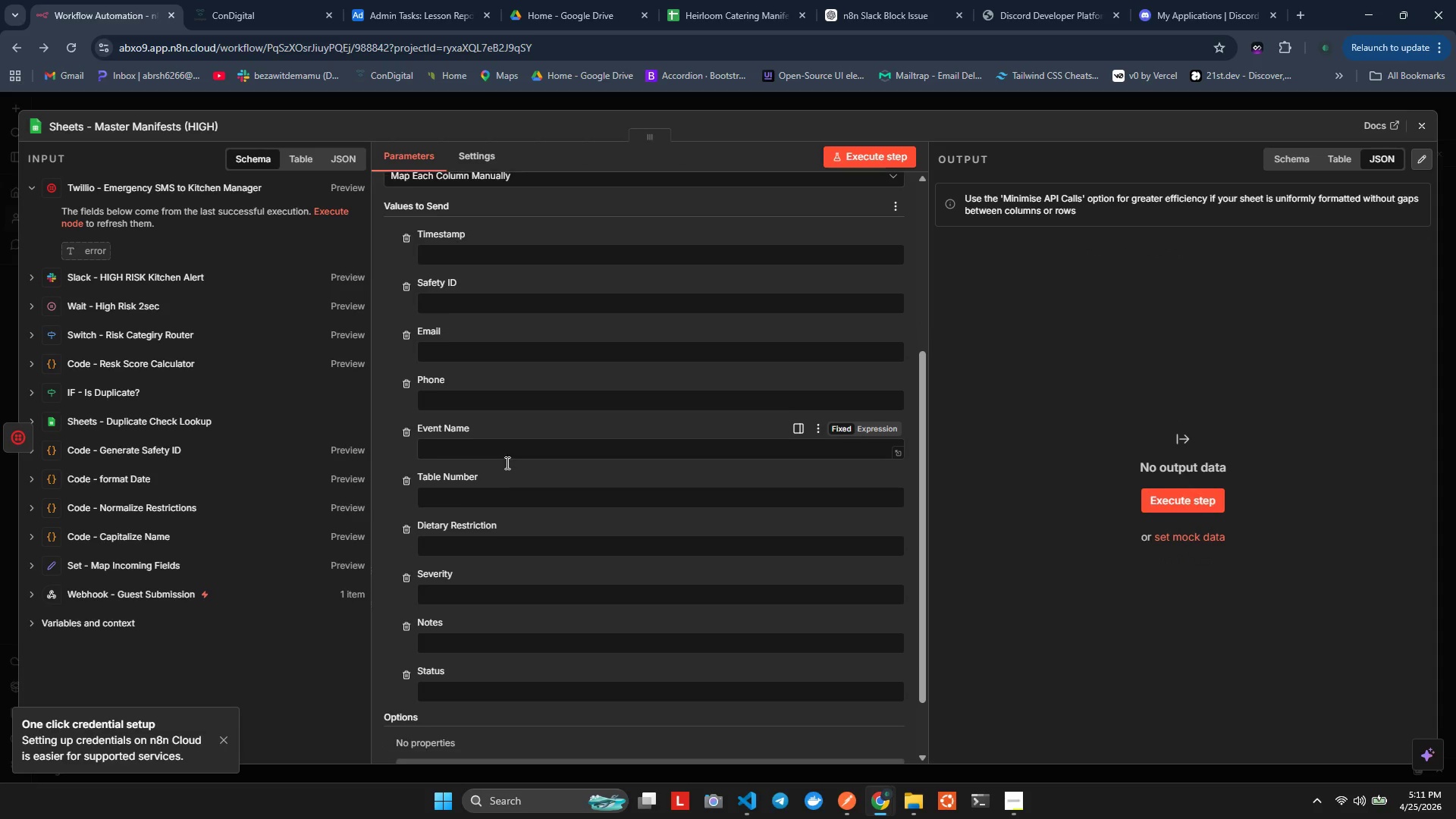 
wait(7.53)
 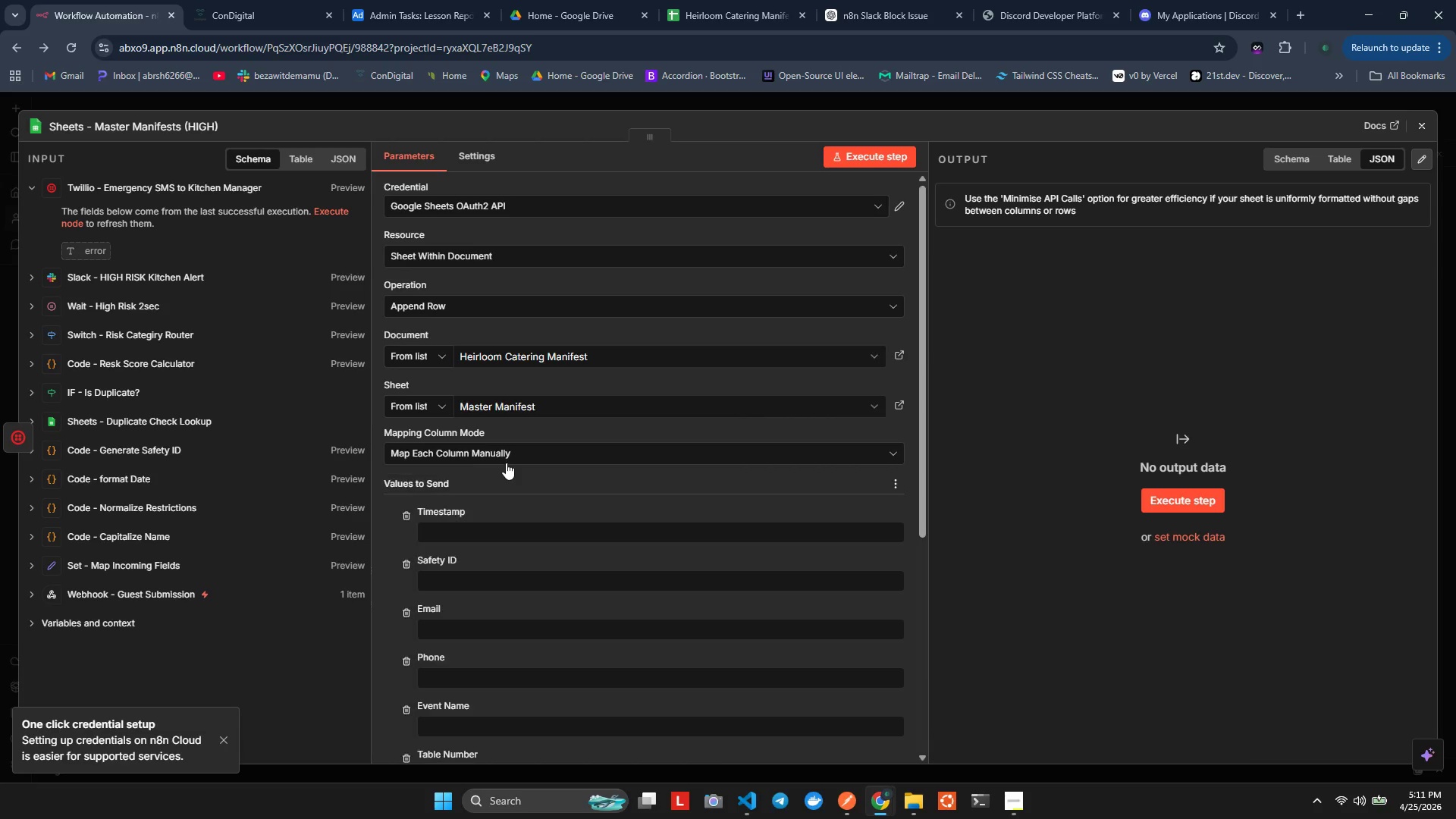 
mouse_move([39, 457])
 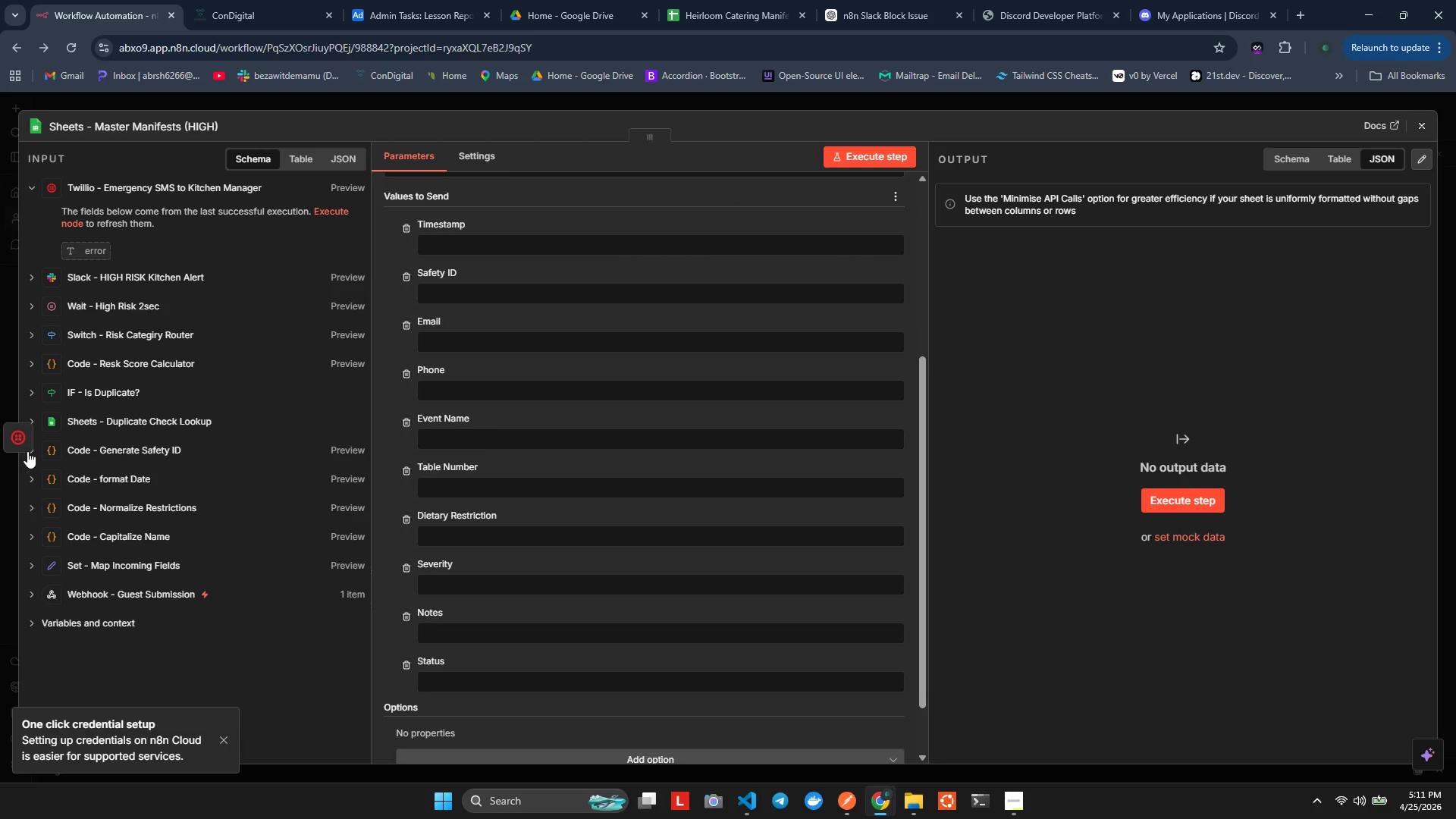 
mouse_move([39, 450])
 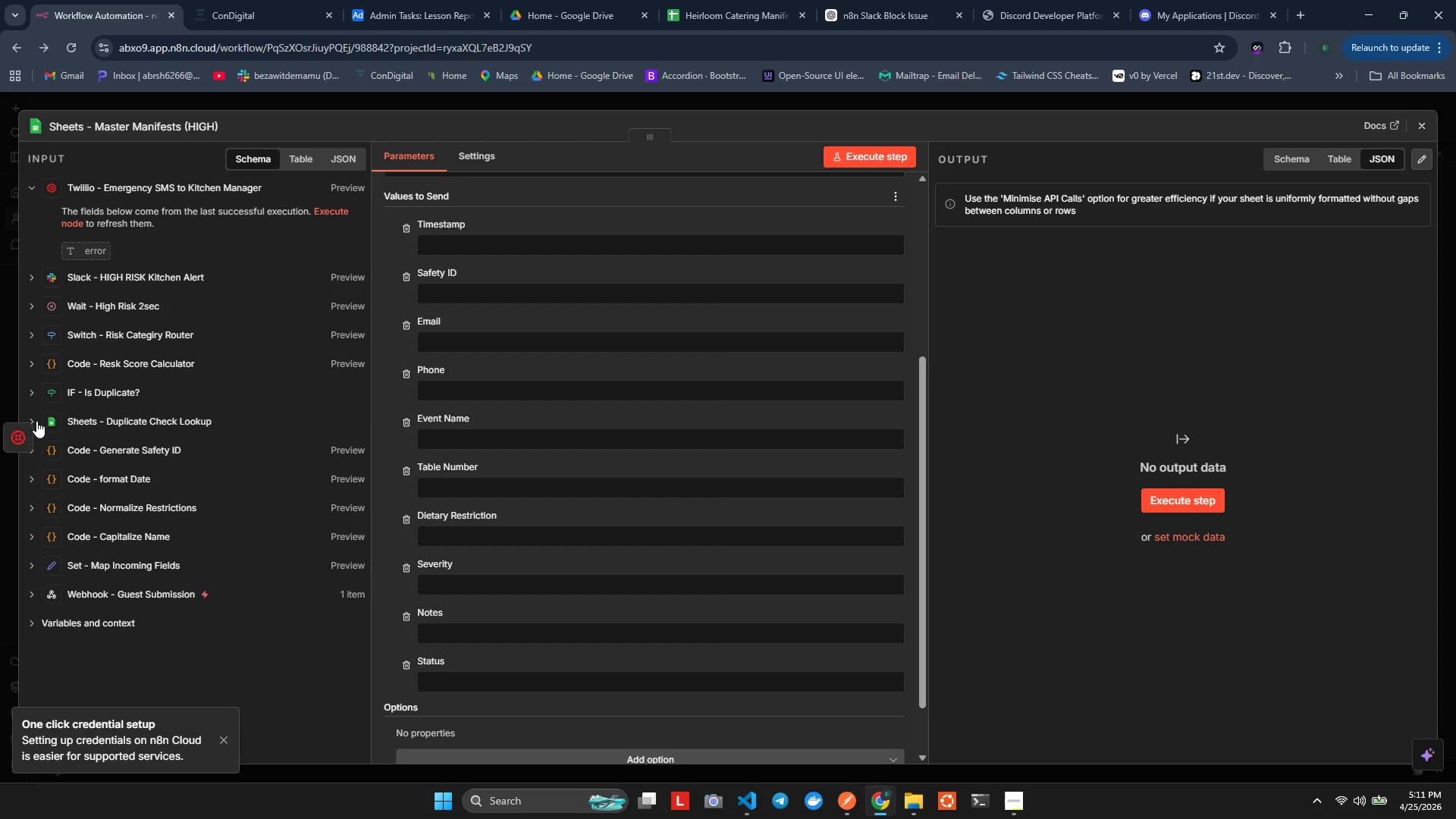 
left_click([35, 422])
 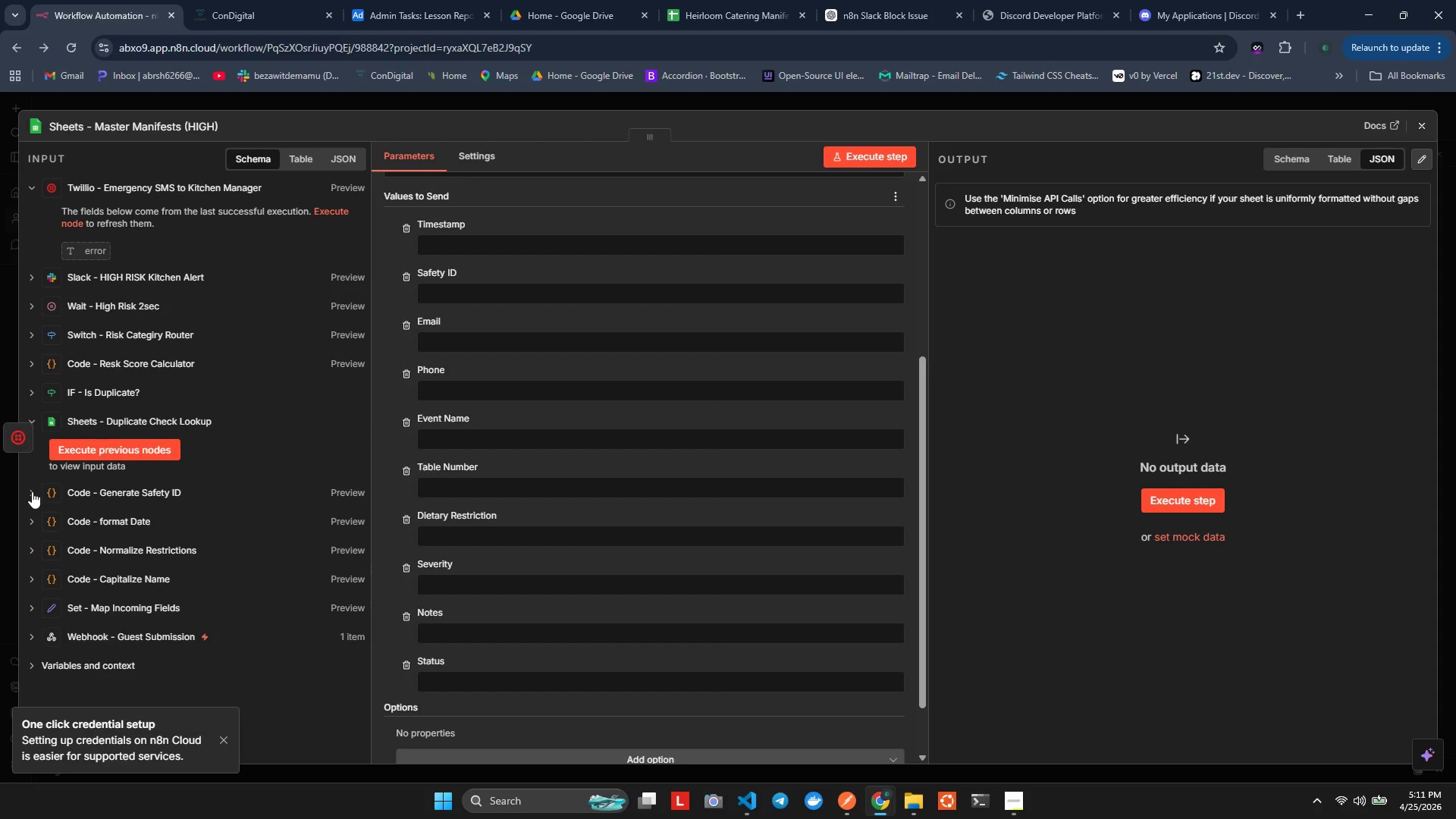 
left_click([32, 491])
 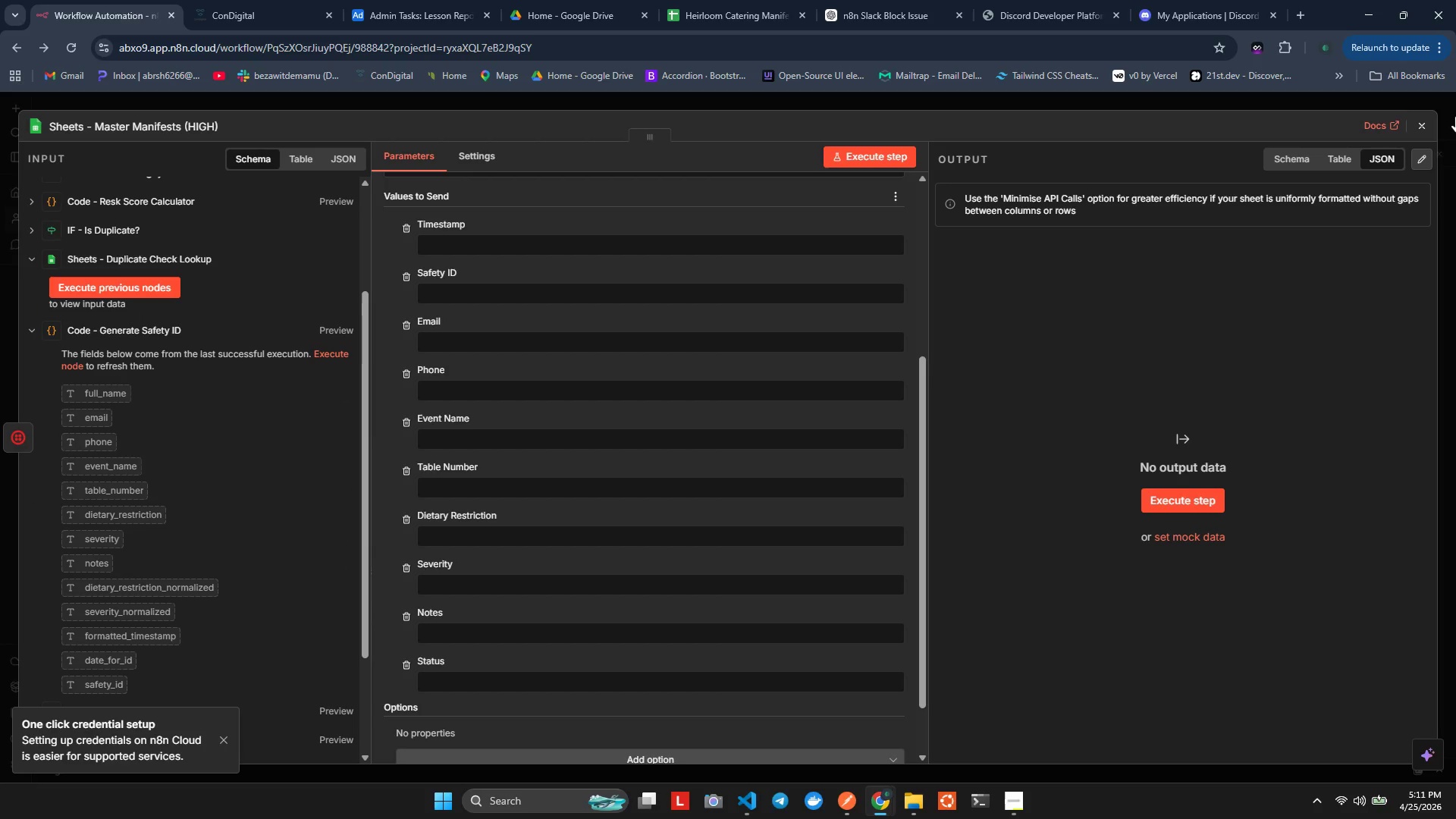 
left_click([1425, 127])
 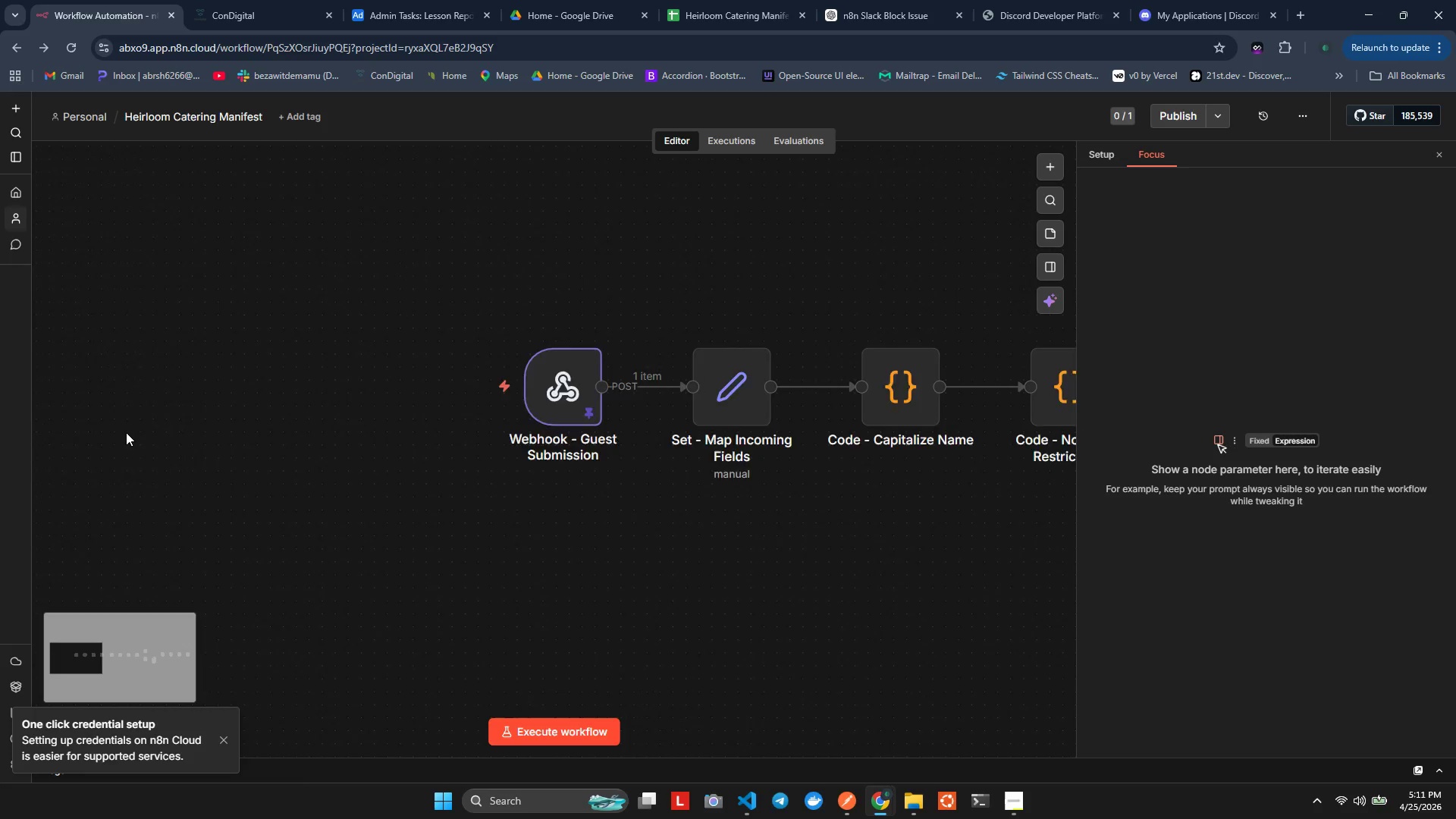 
left_click([642, 387])
 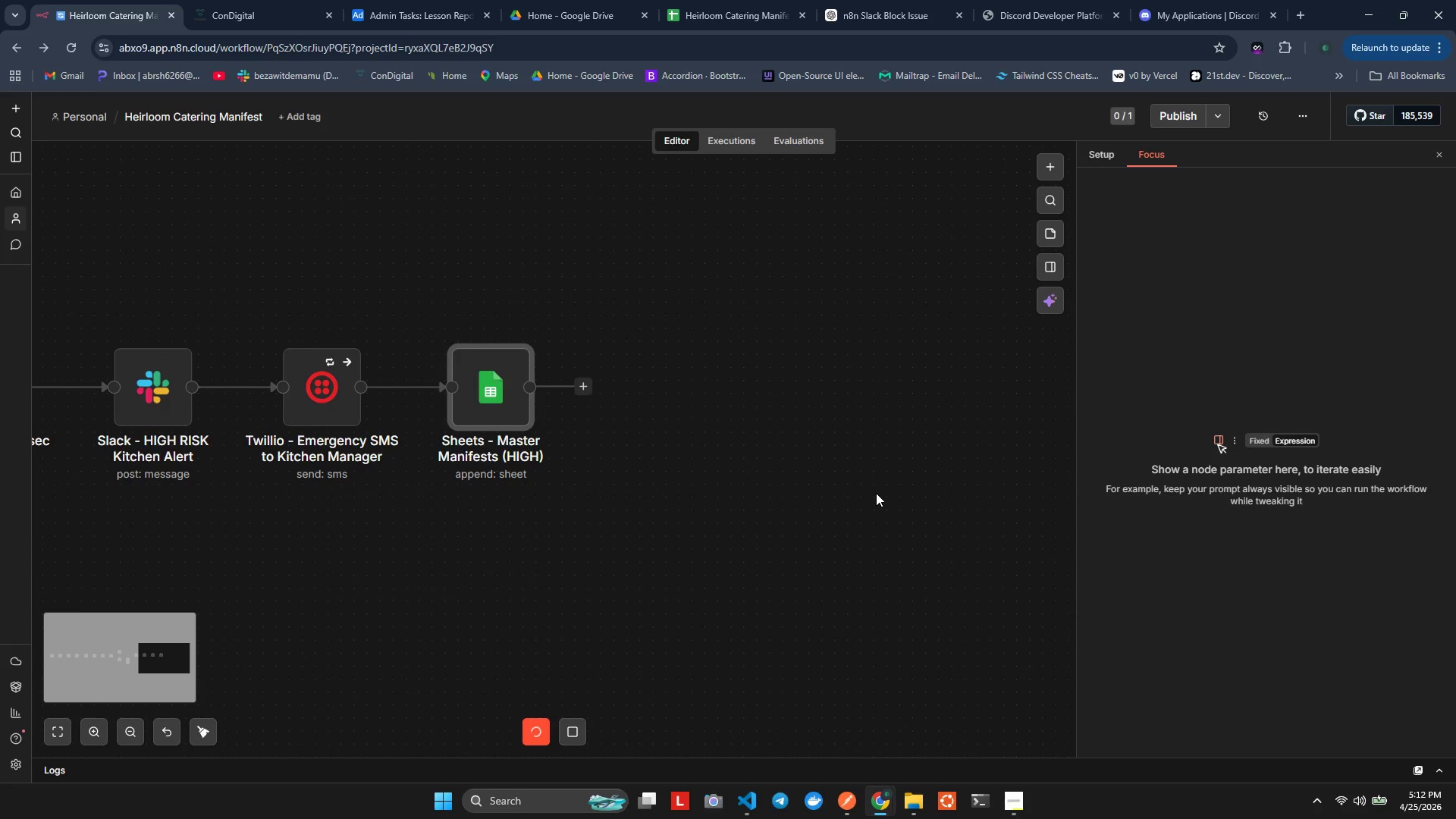 
wait(6.59)
 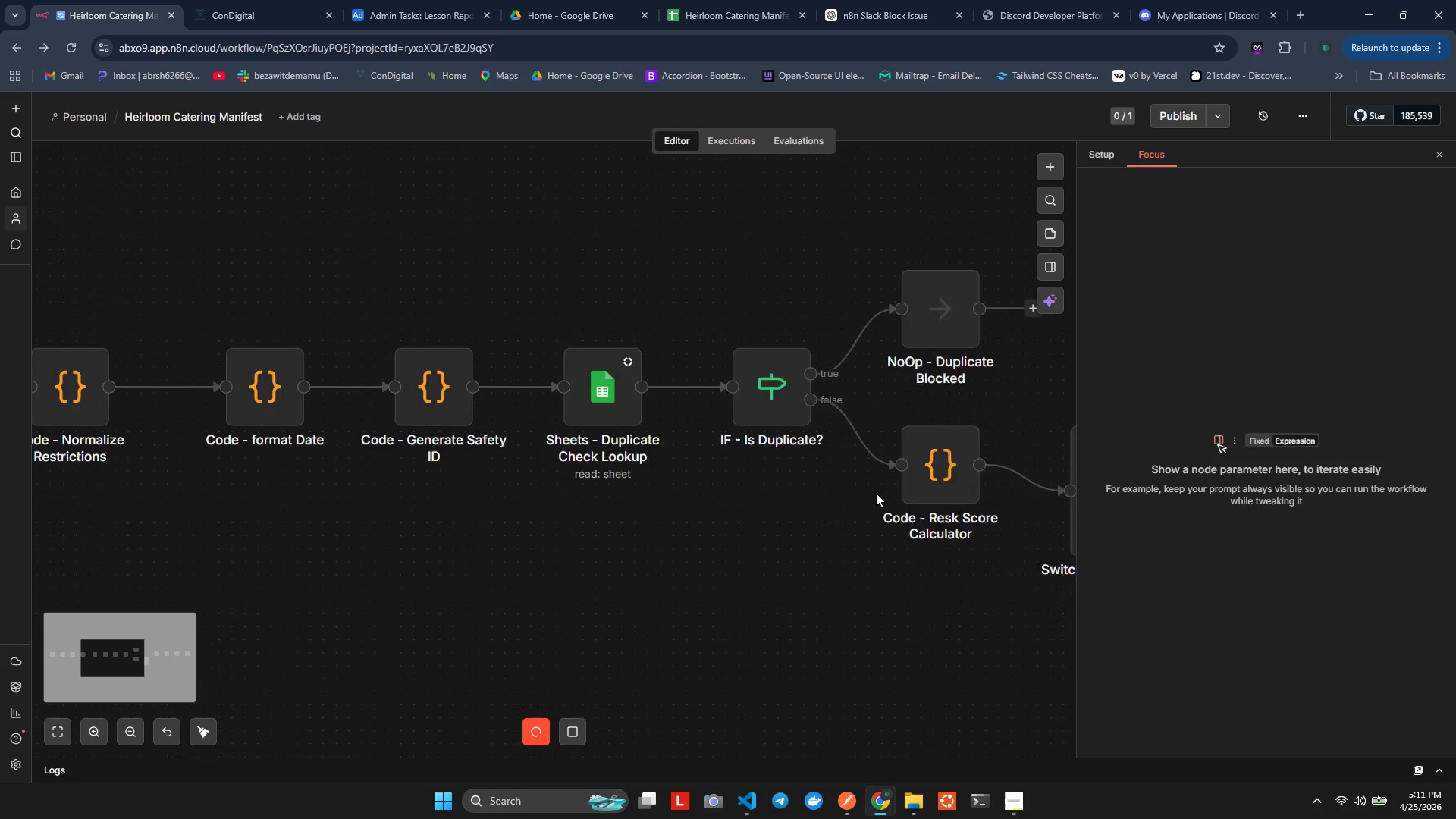 
double_click([481, 375])
 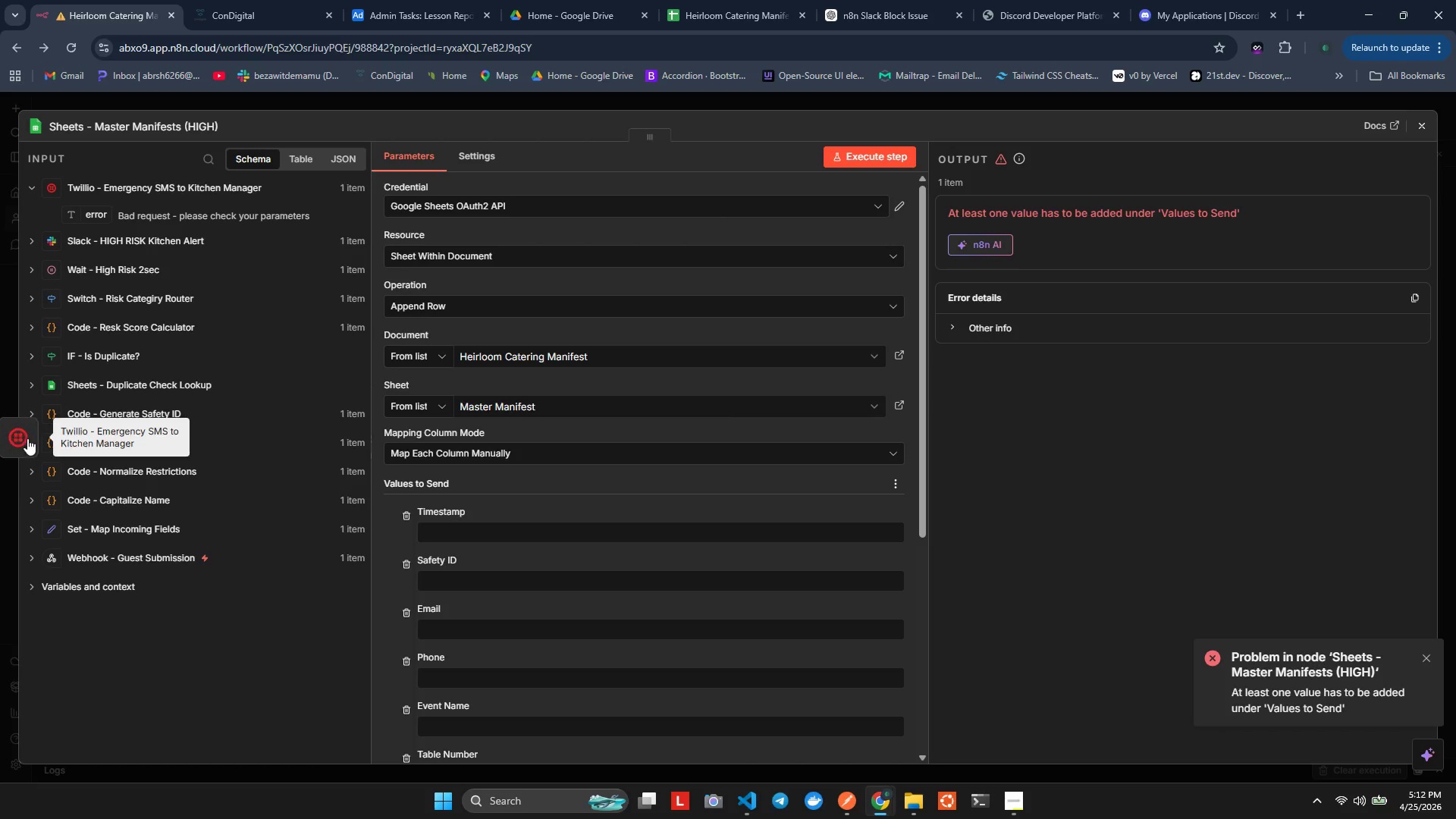 
left_click([30, 406])
 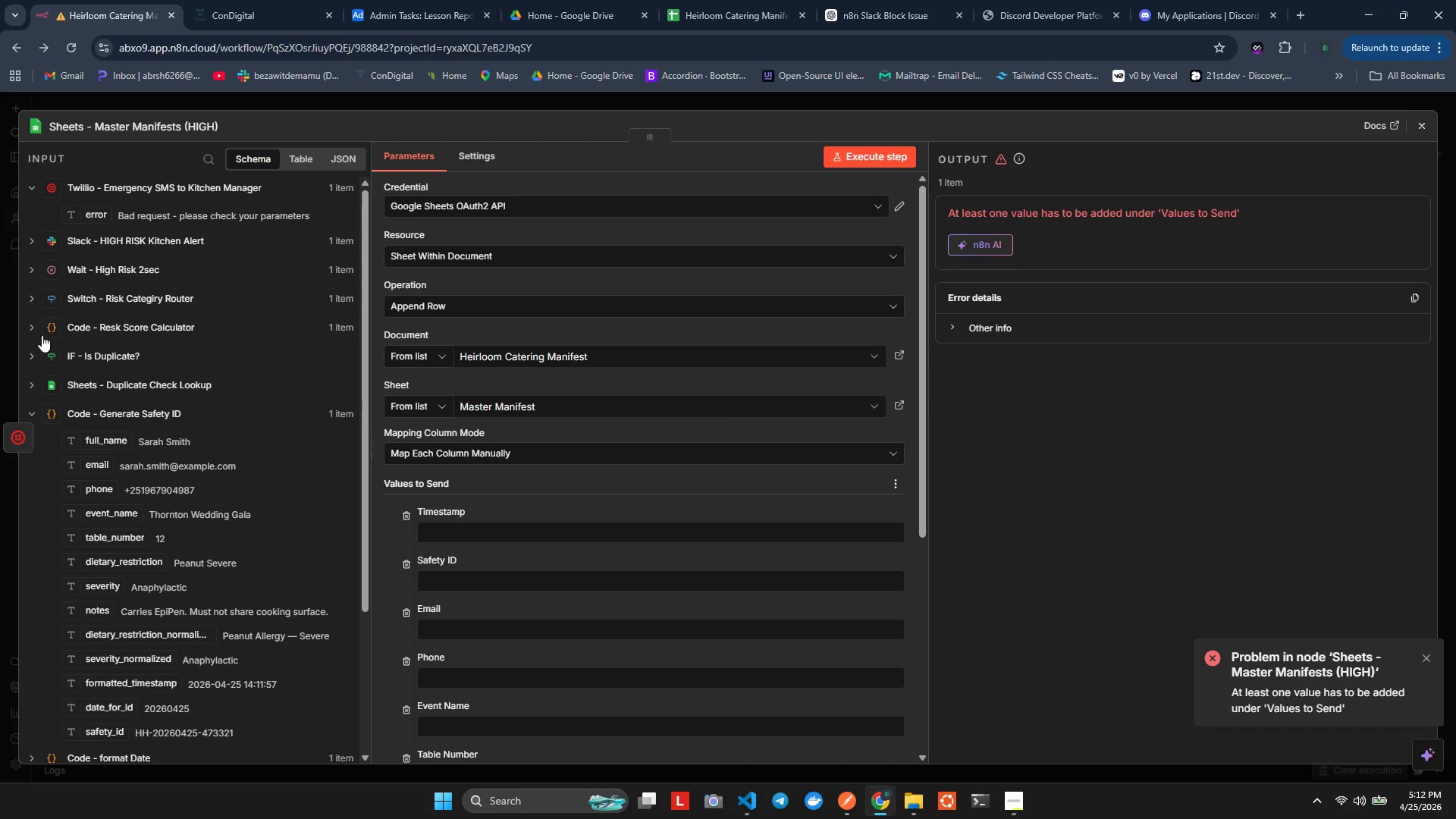 
left_click([30, 326])
 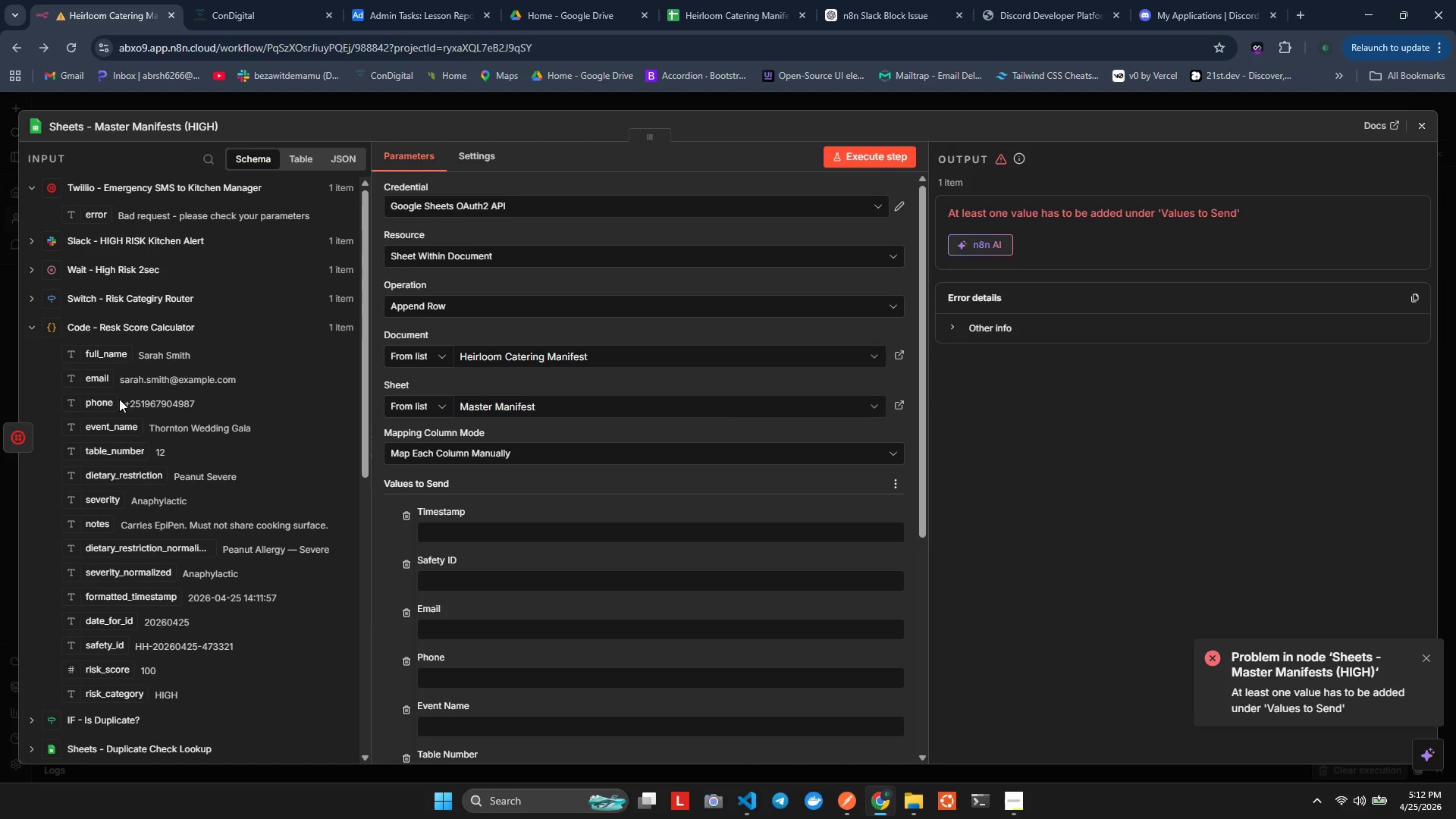 
left_click([33, 268])
 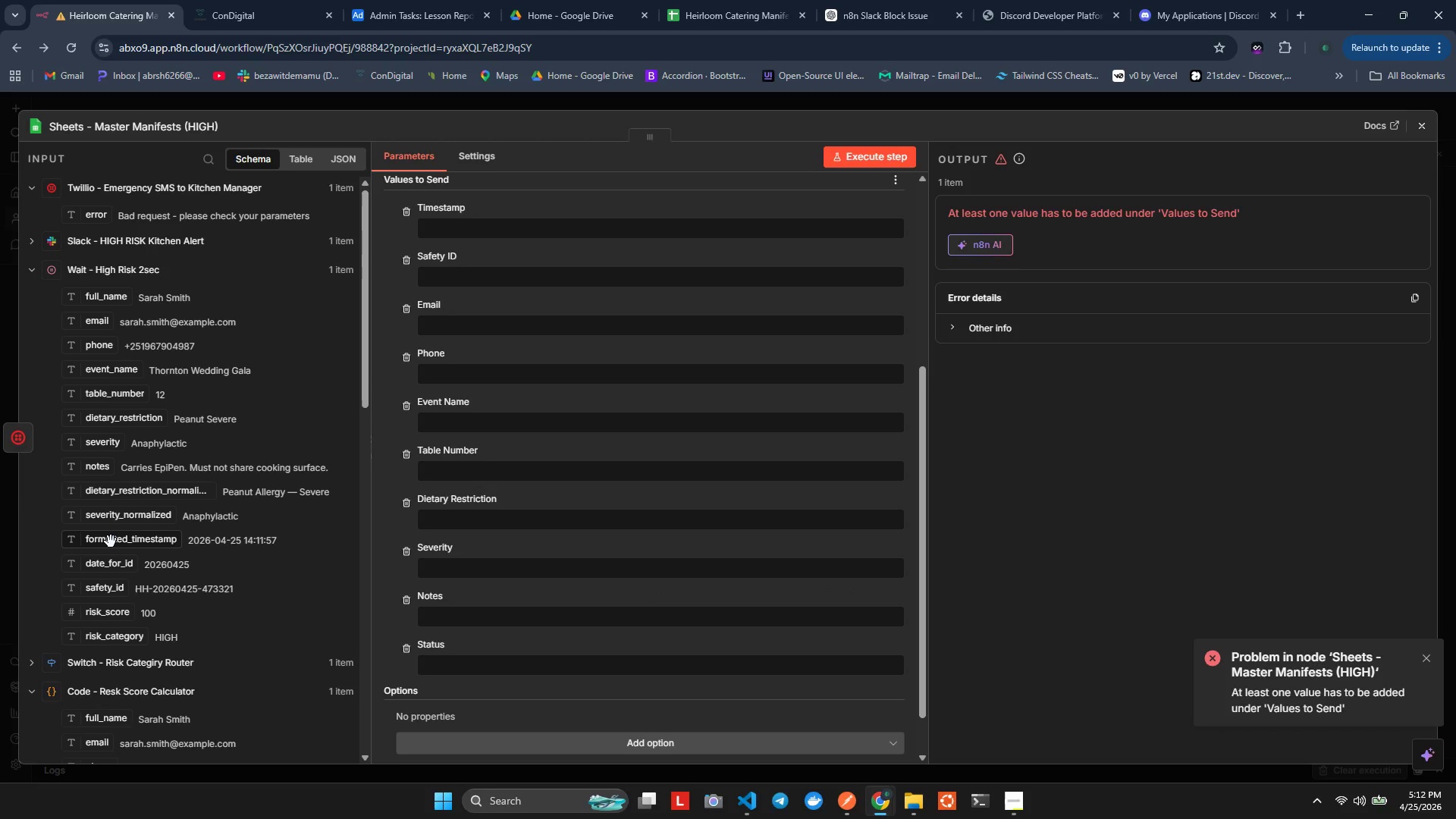 
wait(15.75)
 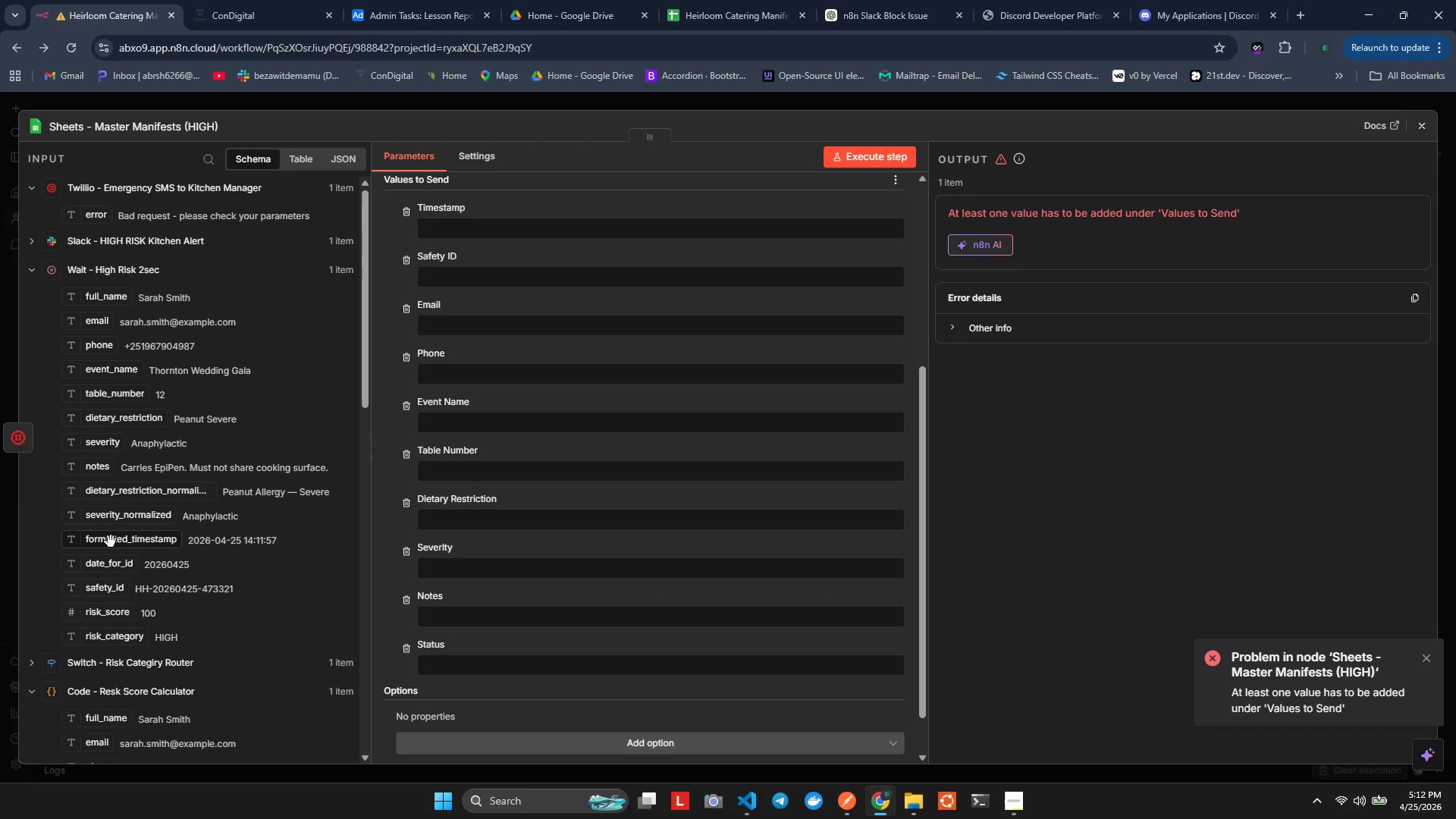 
left_click_drag(start_coordinate=[105, 540], to_coordinate=[455, 227])
 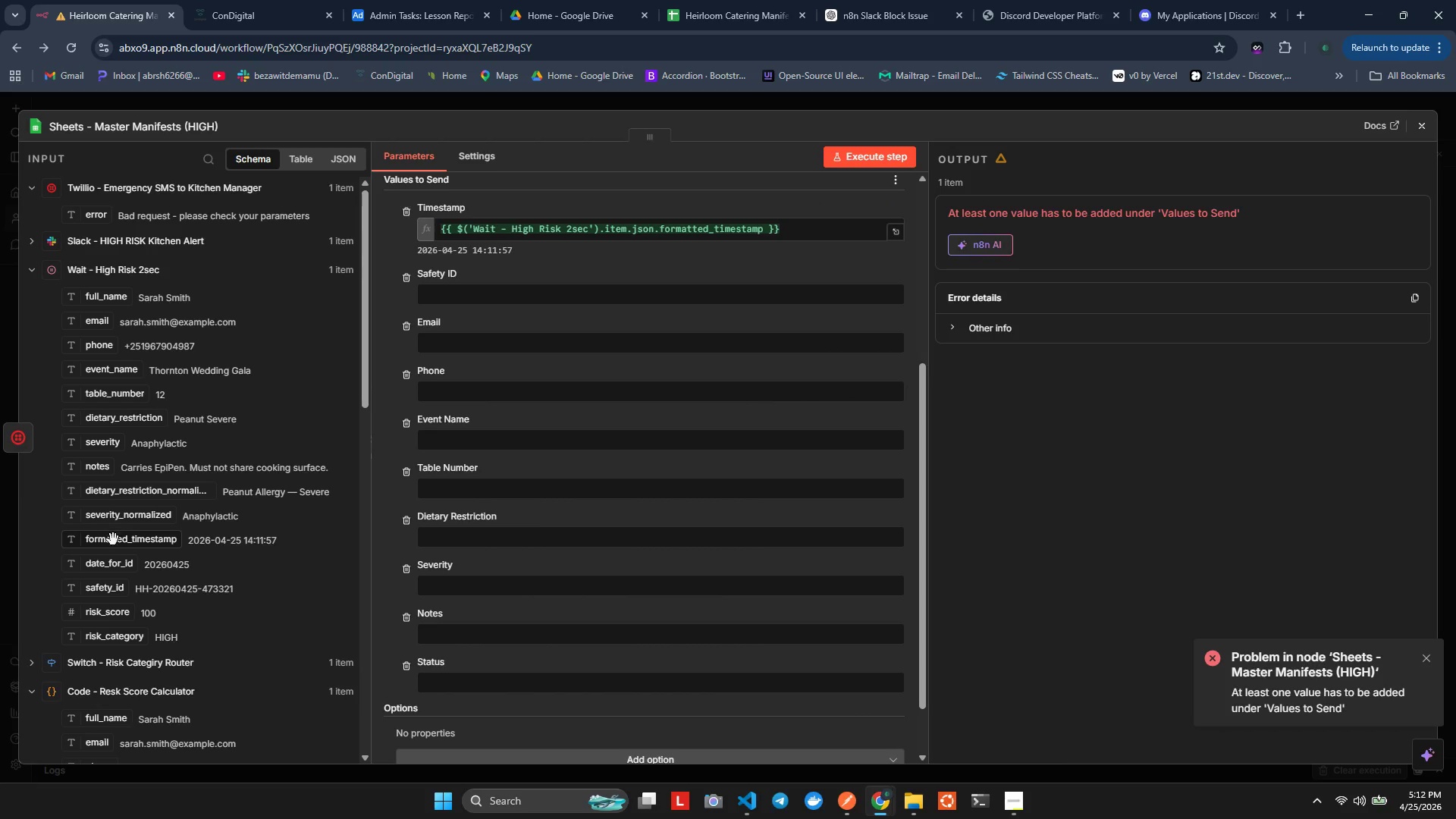 
wait(5.8)
 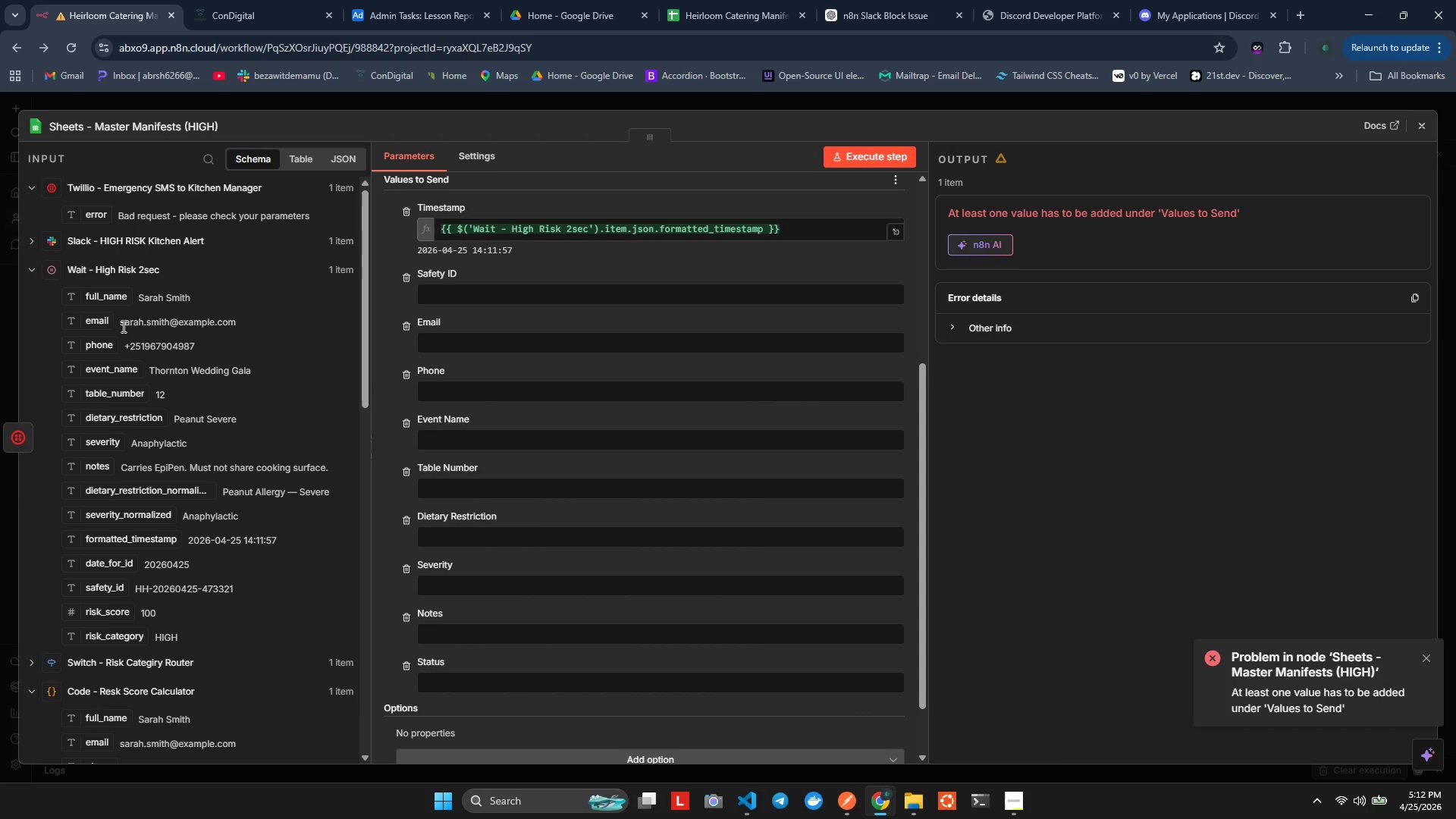 
left_click_drag(start_coordinate=[104, 597], to_coordinate=[106, 592])
 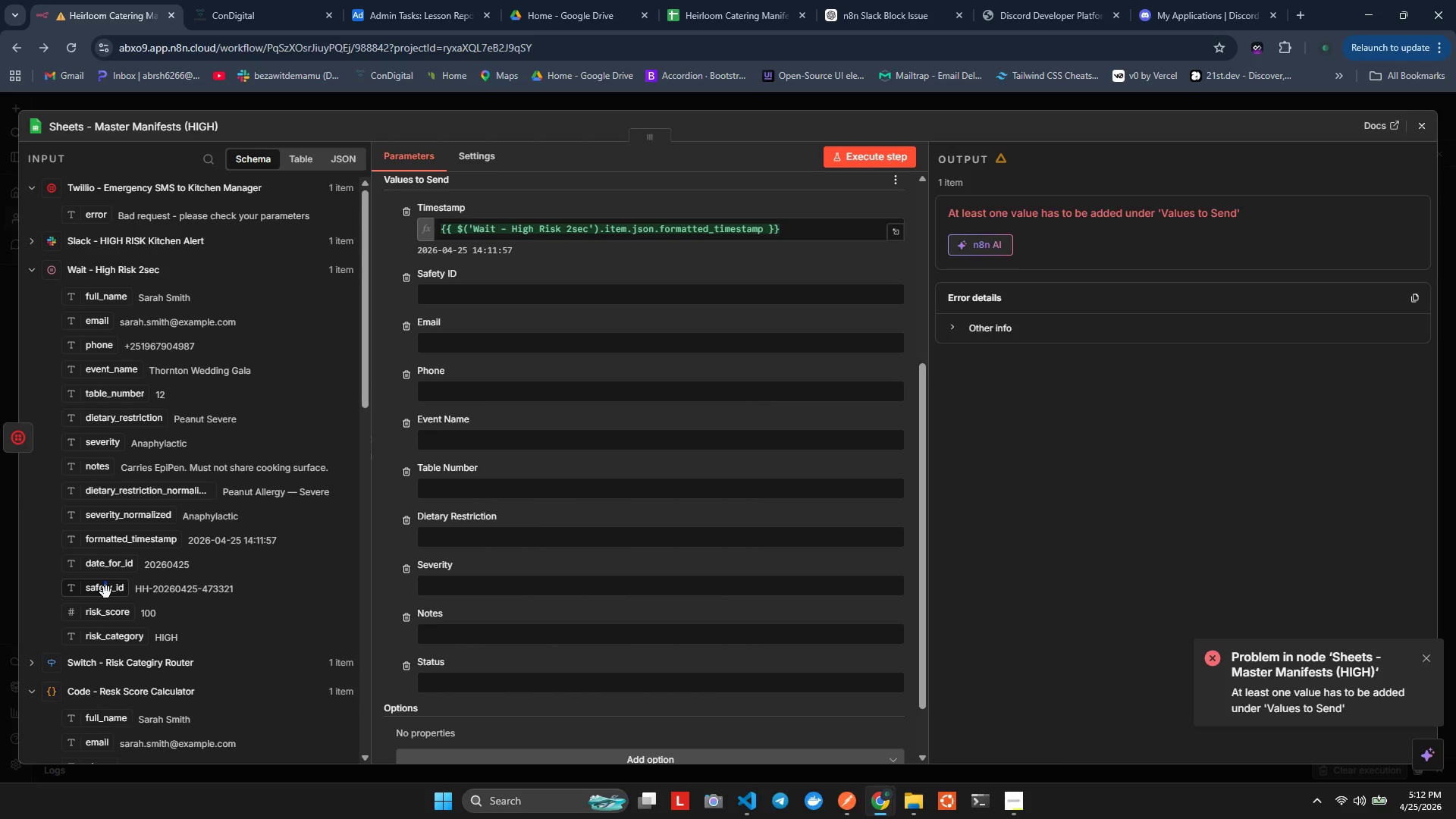 
left_click_drag(start_coordinate=[106, 592], to_coordinate=[463, 288])
 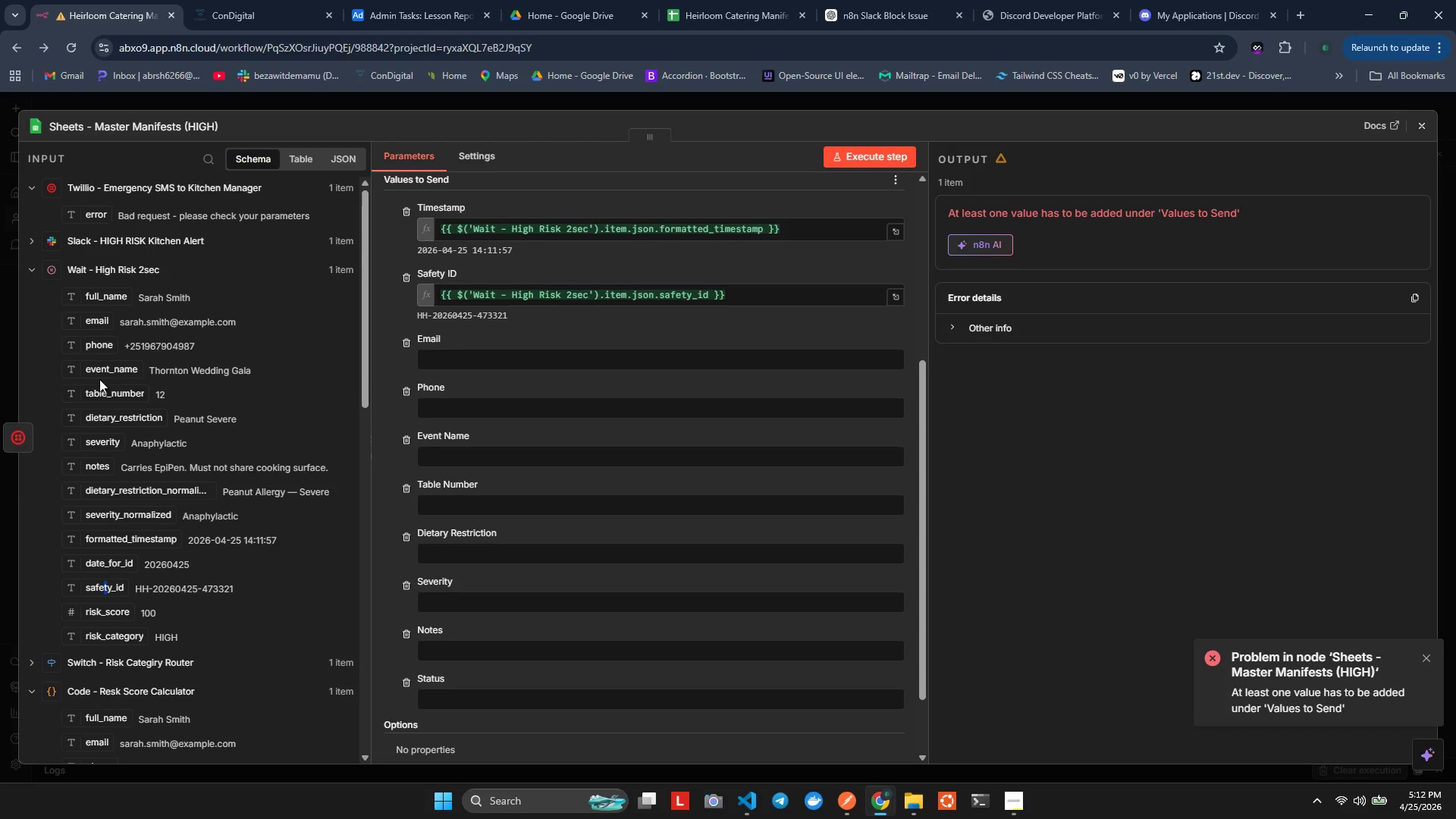 
wait(10.42)
 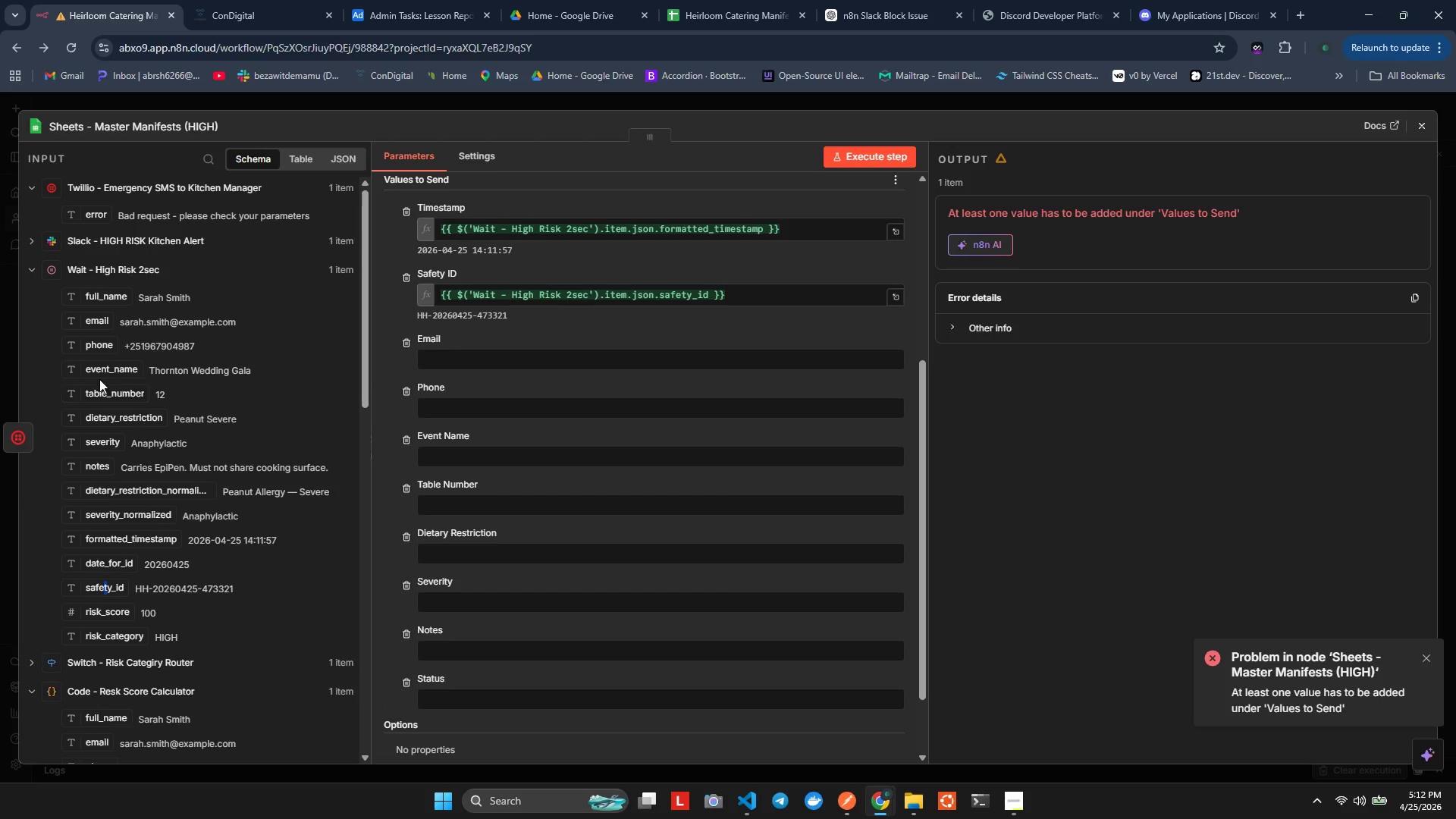 
left_click_drag(start_coordinate=[94, 303], to_coordinate=[123, 402])
 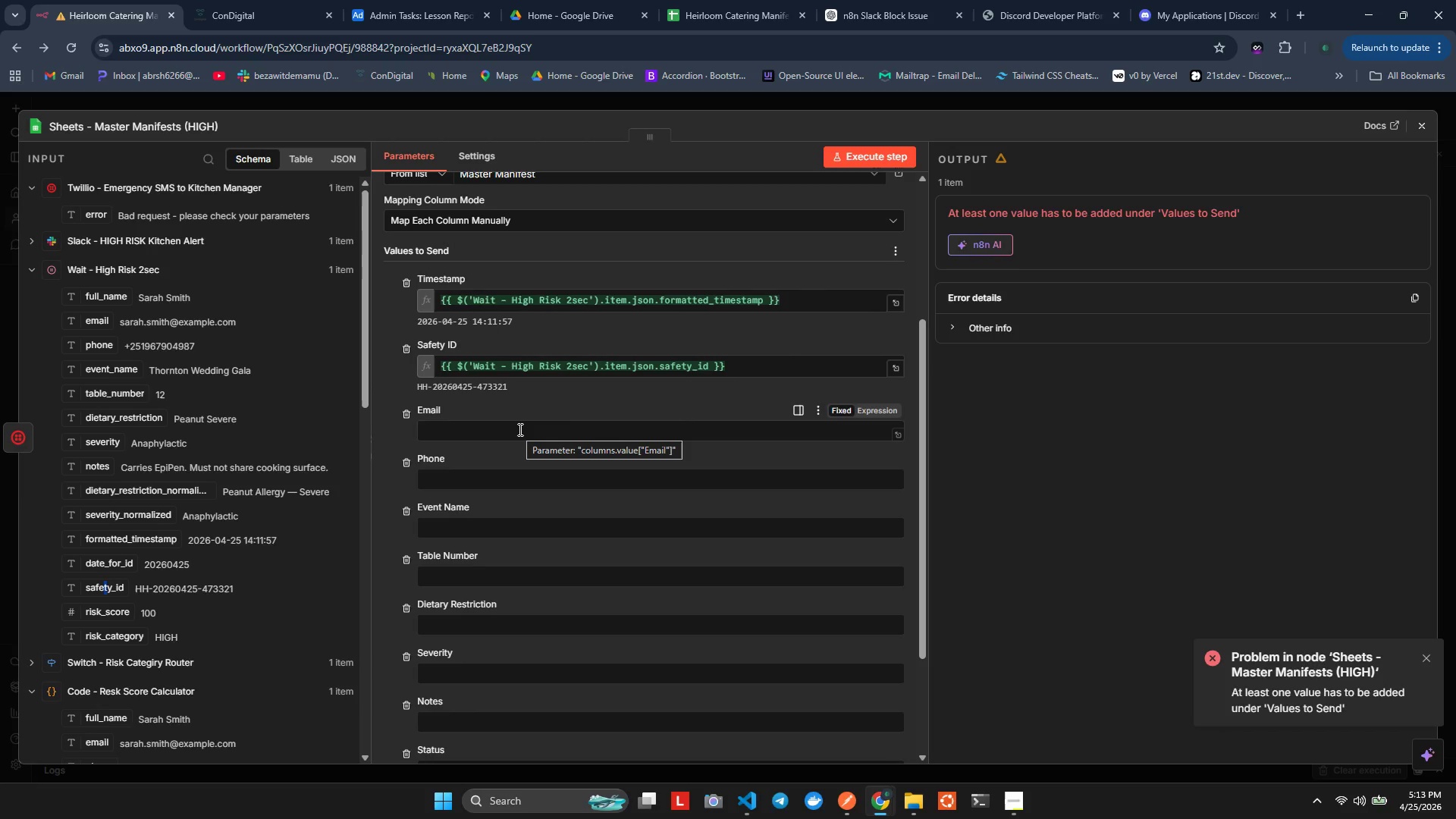 
wait(10.0)
 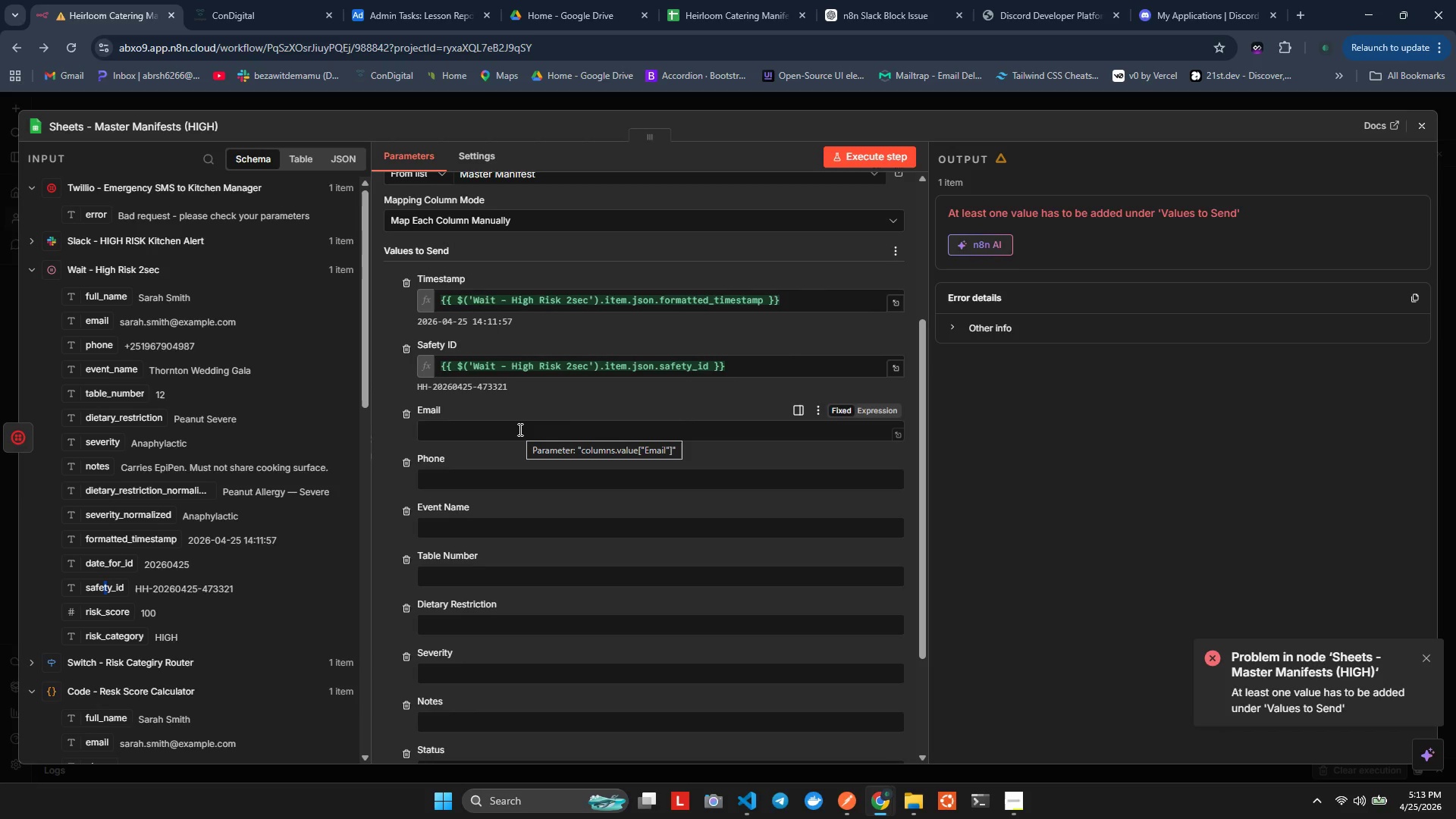 
left_click([692, 12])
 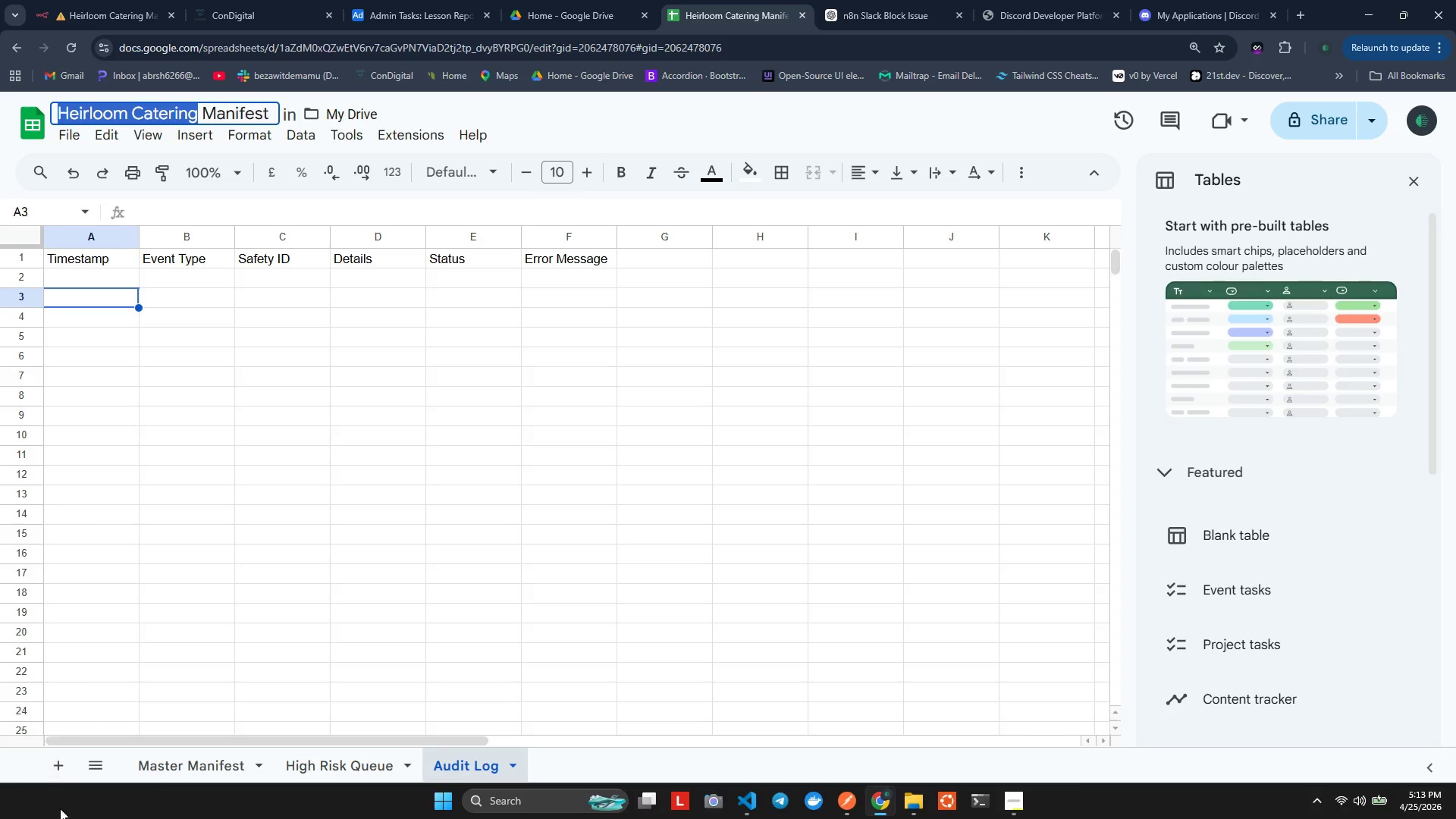 
left_click([162, 772])
 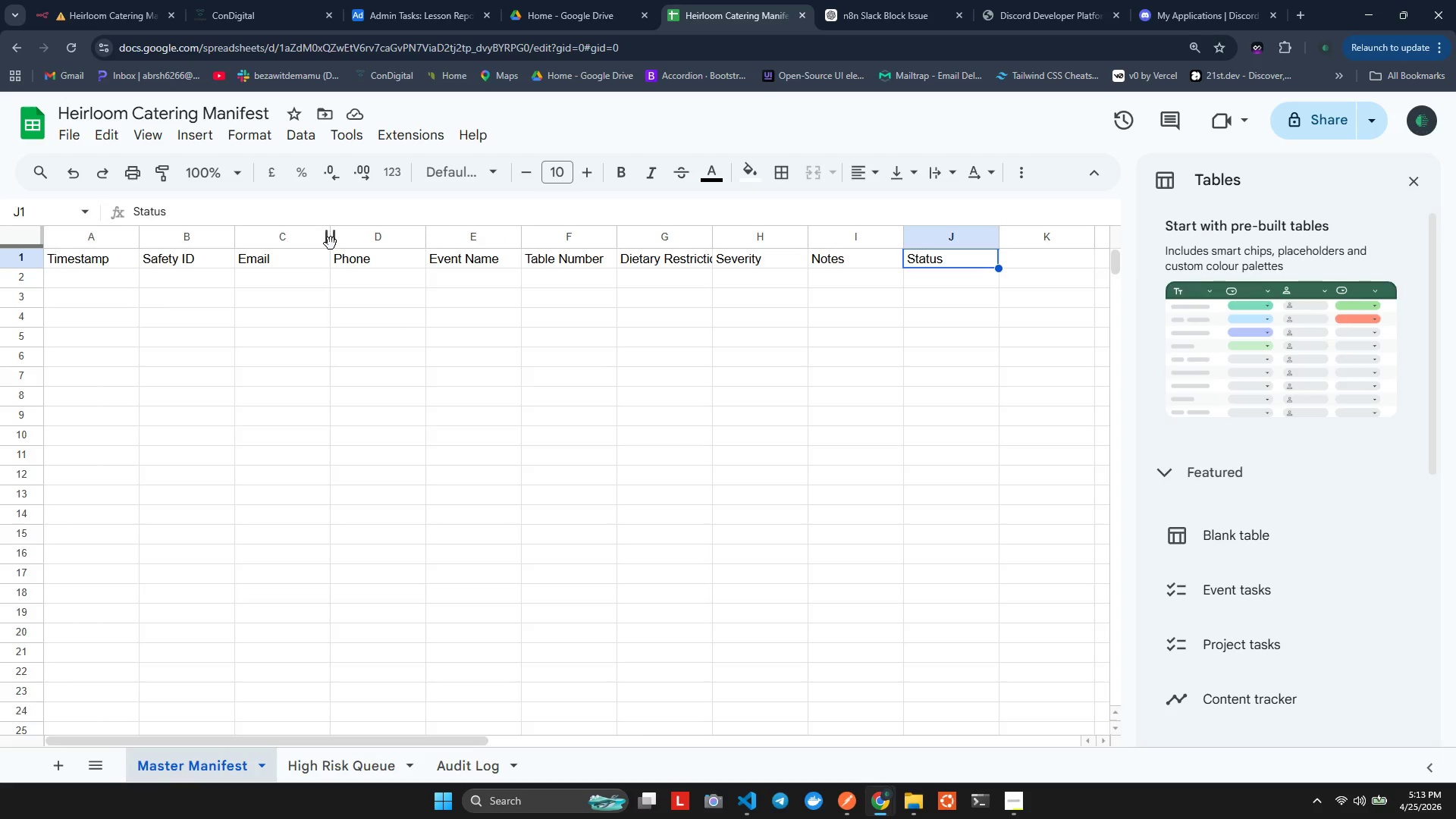 
left_click([331, 245])
 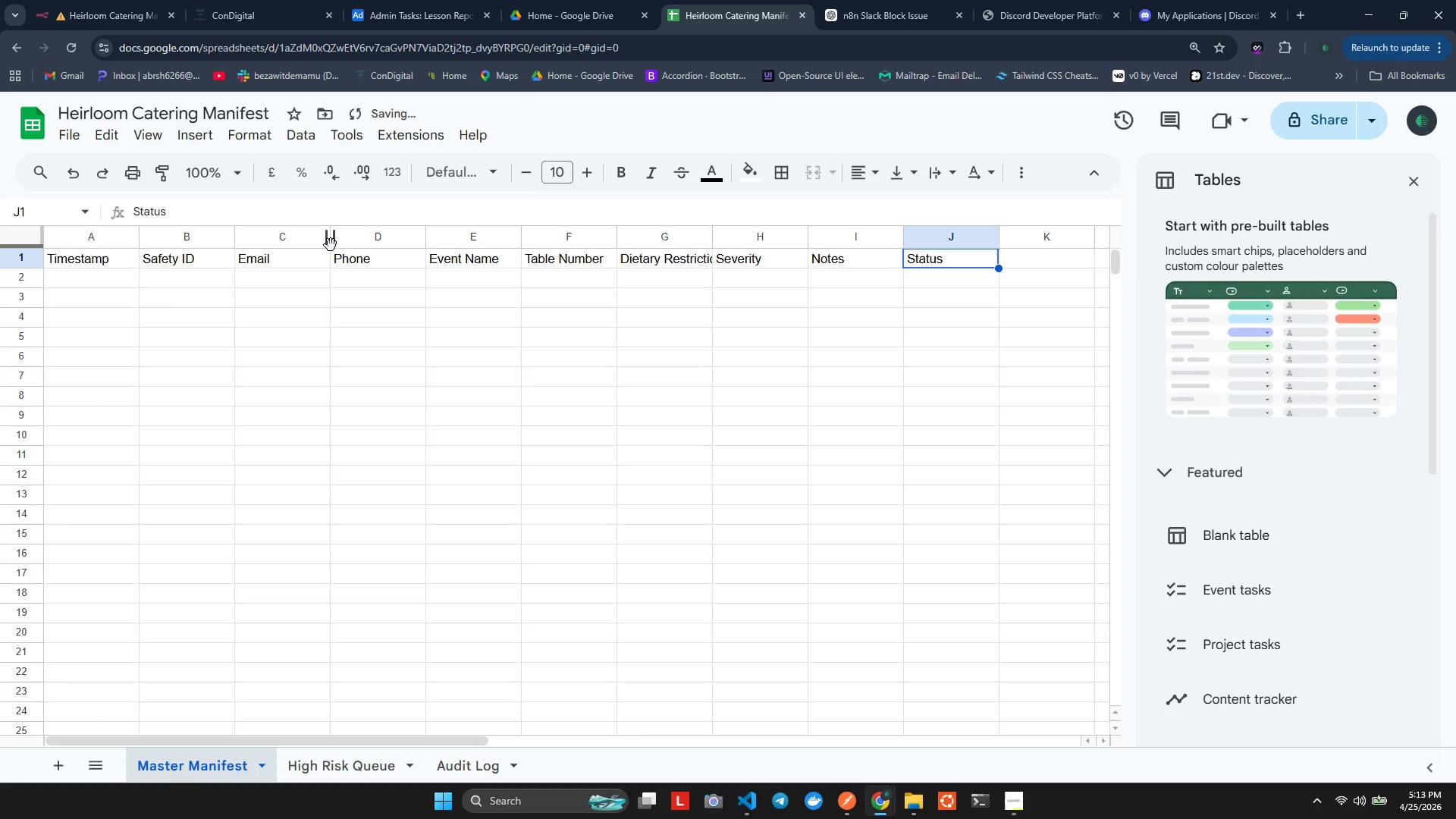 
right_click([331, 245])
 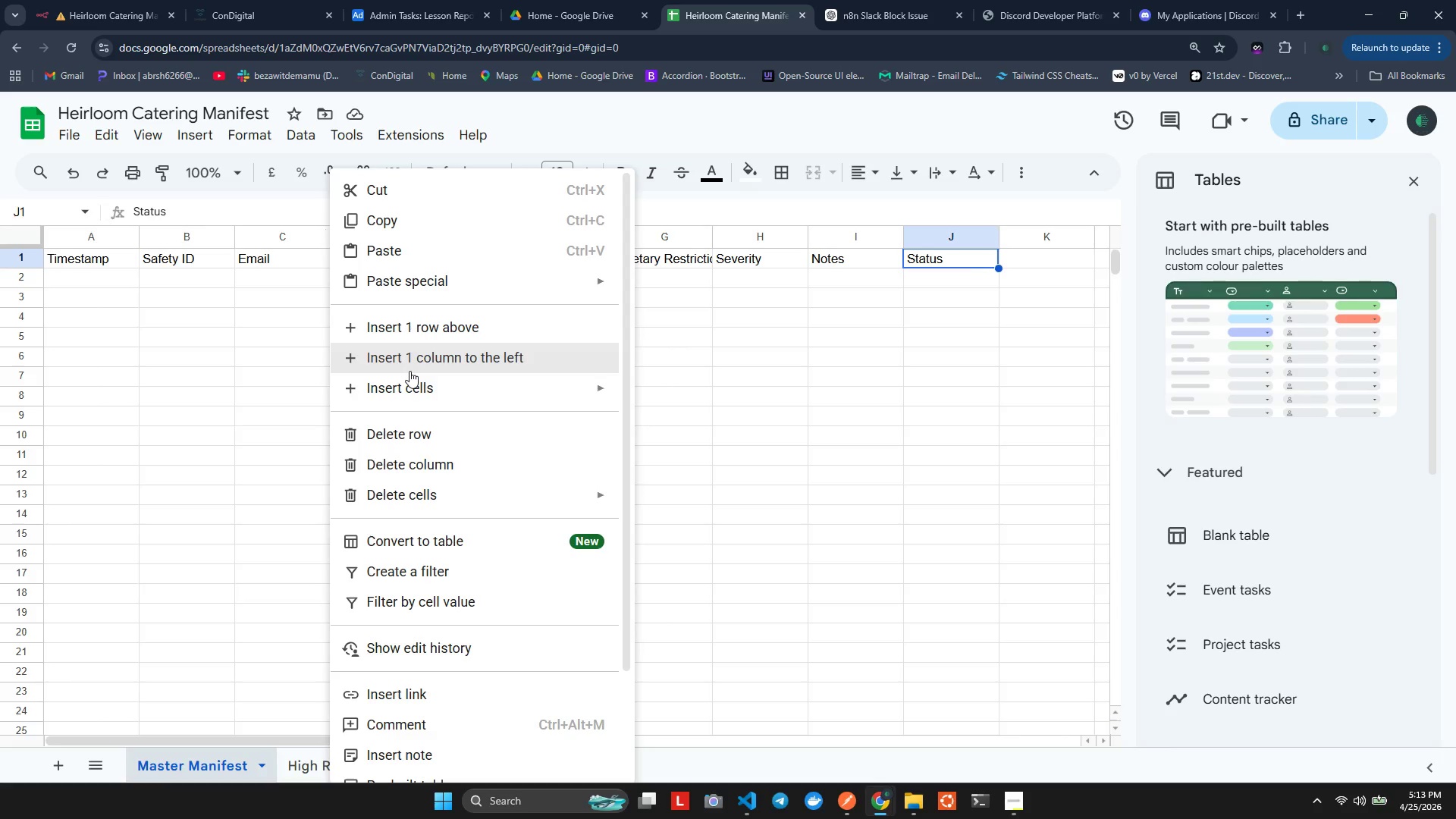 
wait(9.05)
 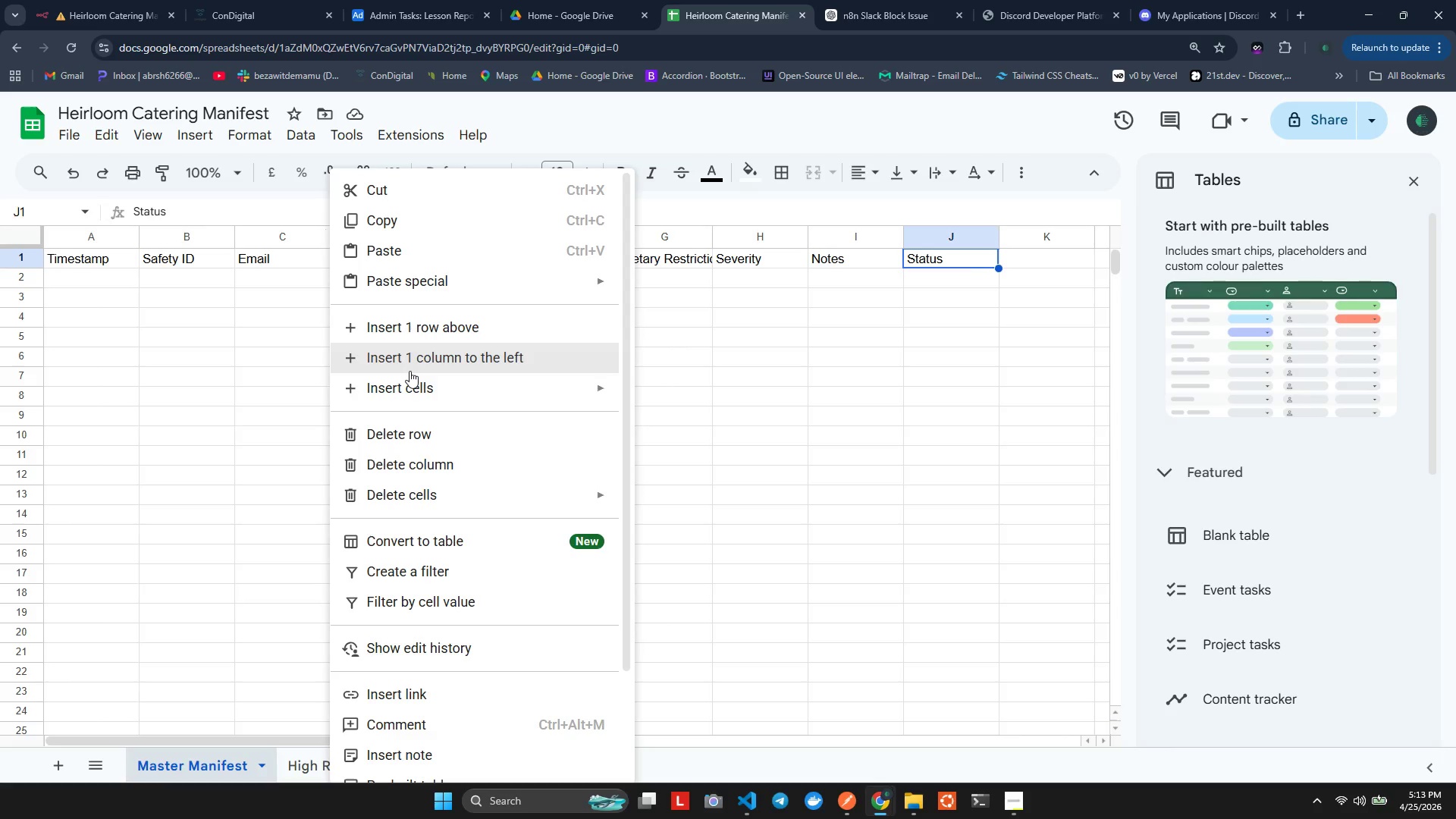 
left_click([416, 363])
 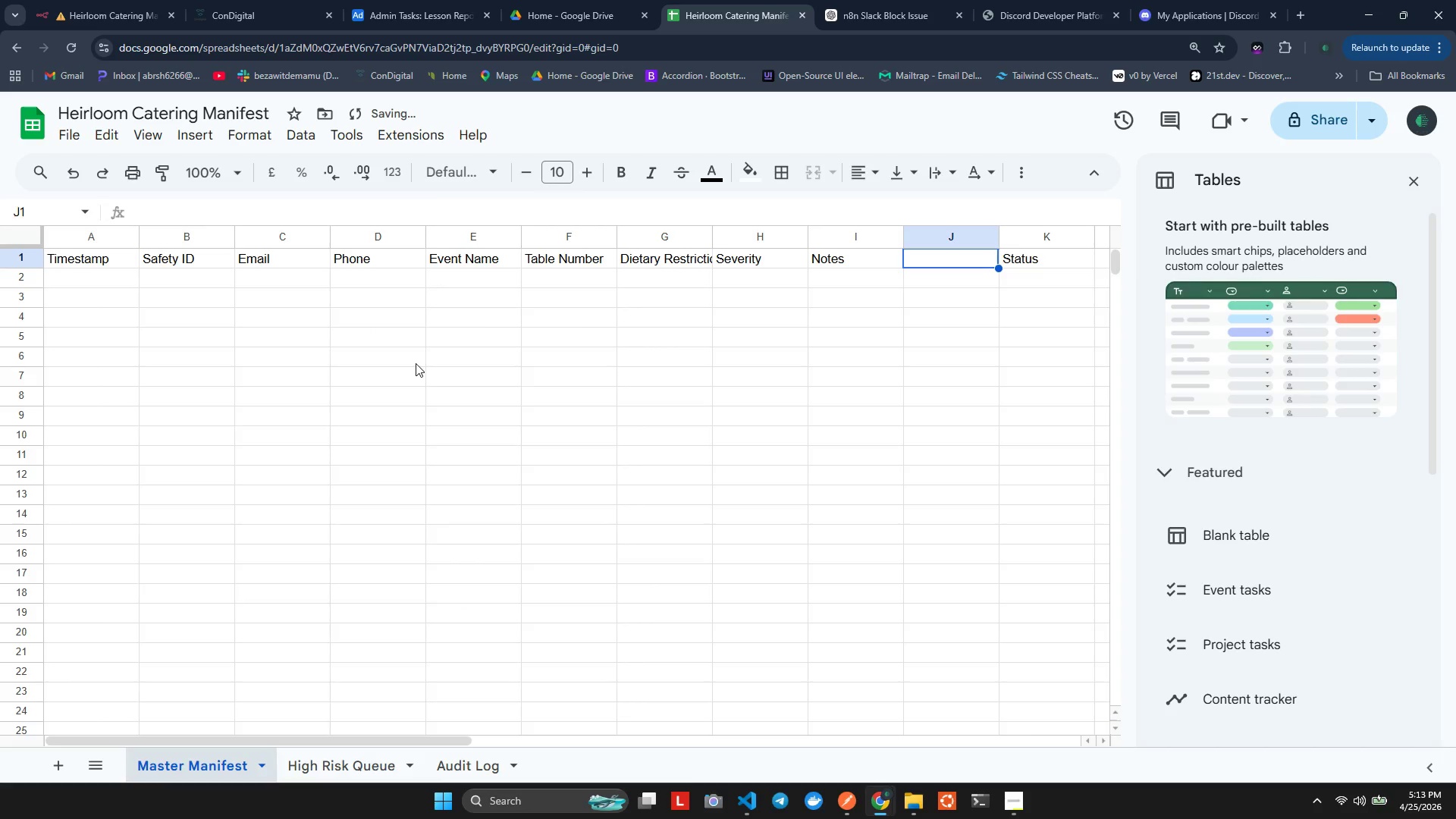 
key(Control+Z)
 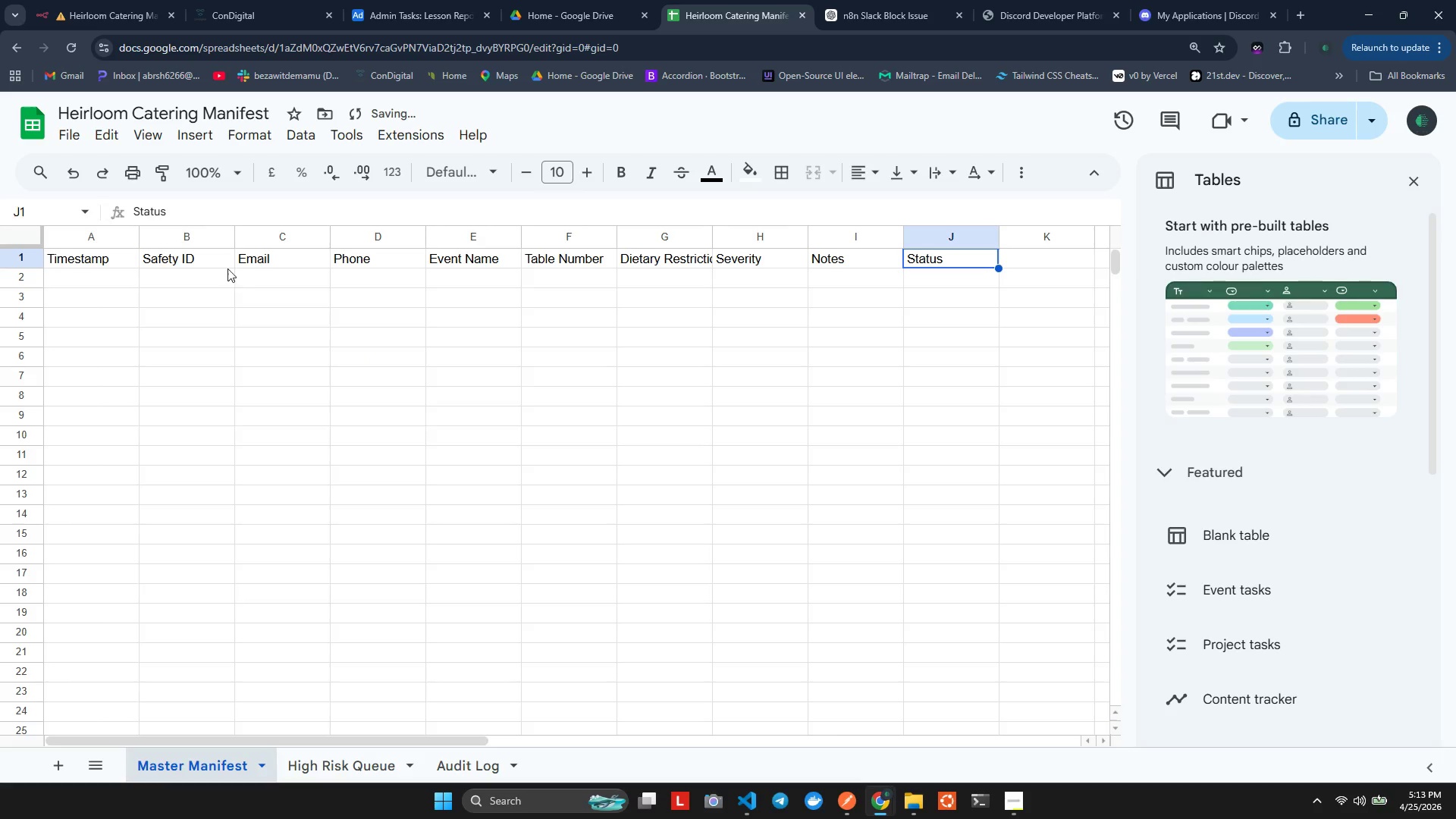 
left_click([243, 276])
 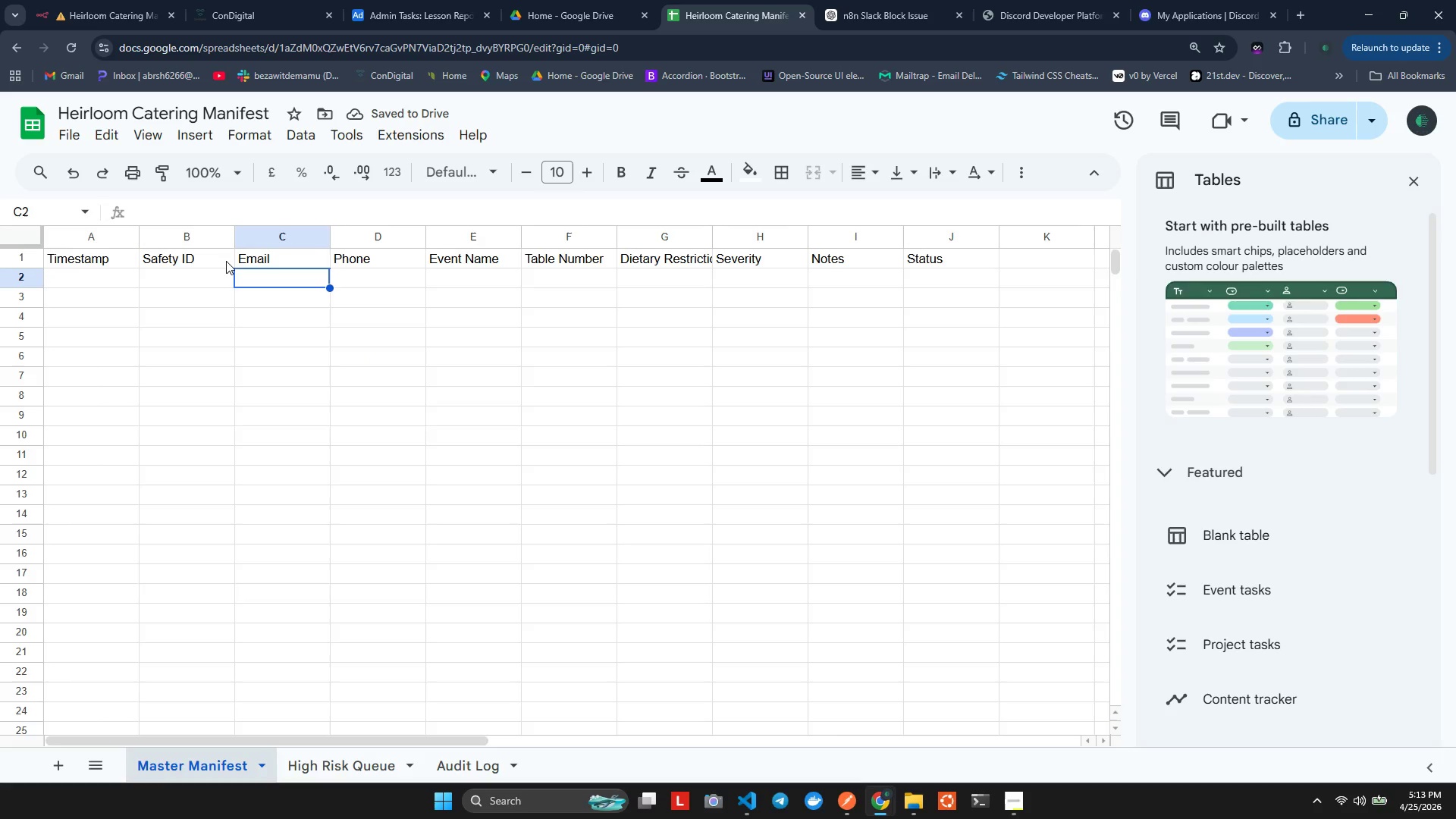 
left_click([226, 259])
 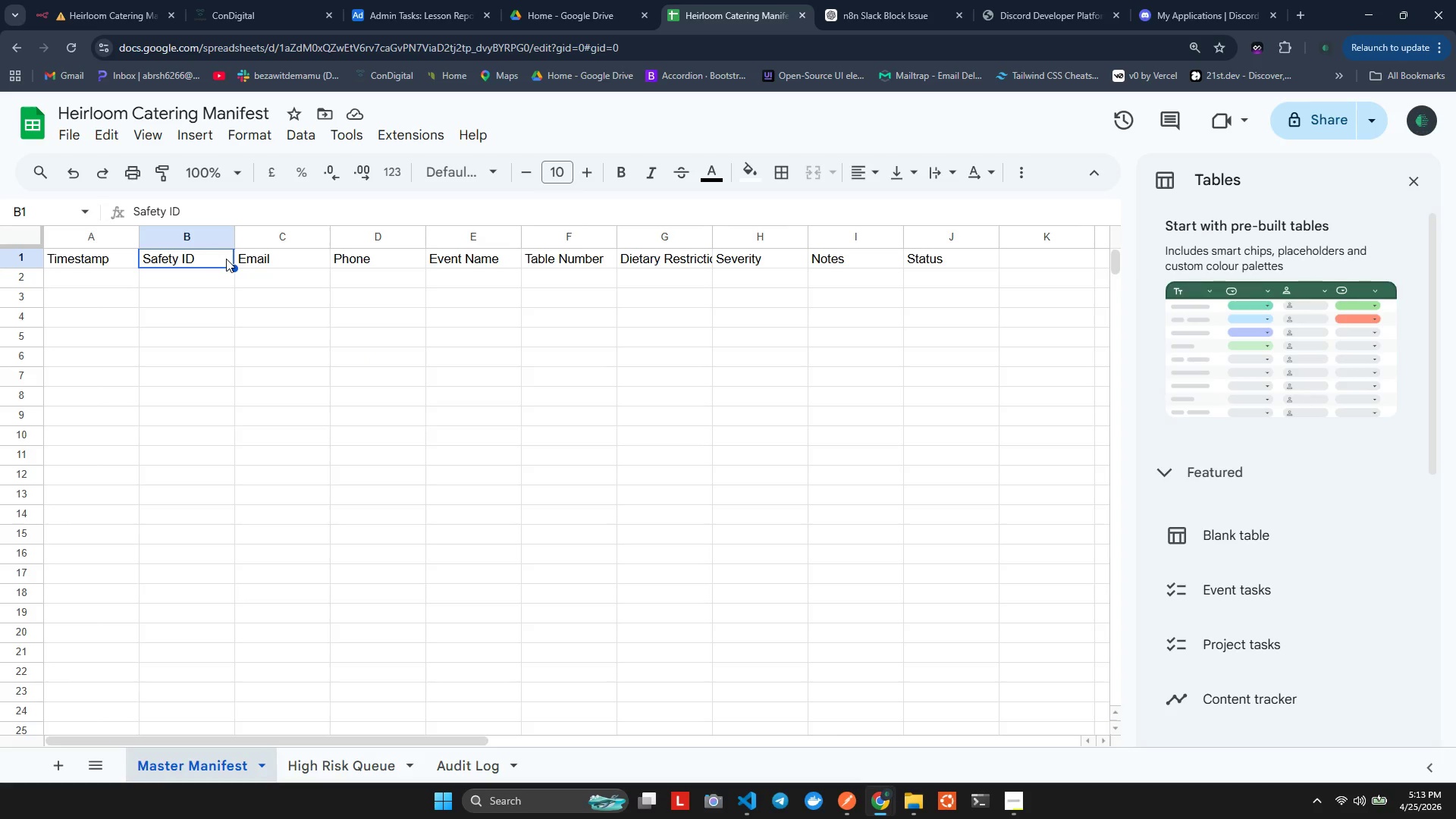 
wait(6.88)
 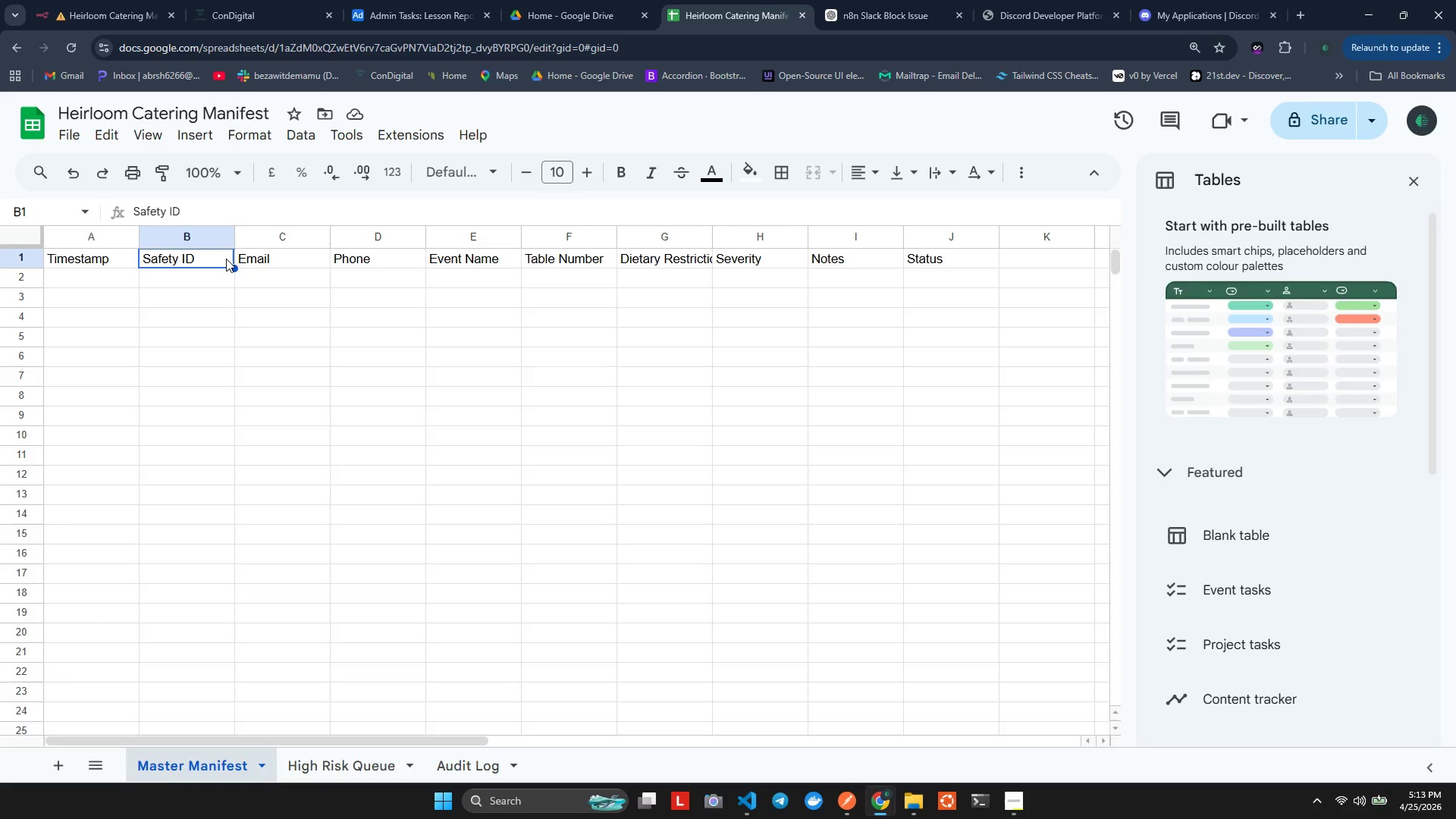 
right_click([226, 259])
 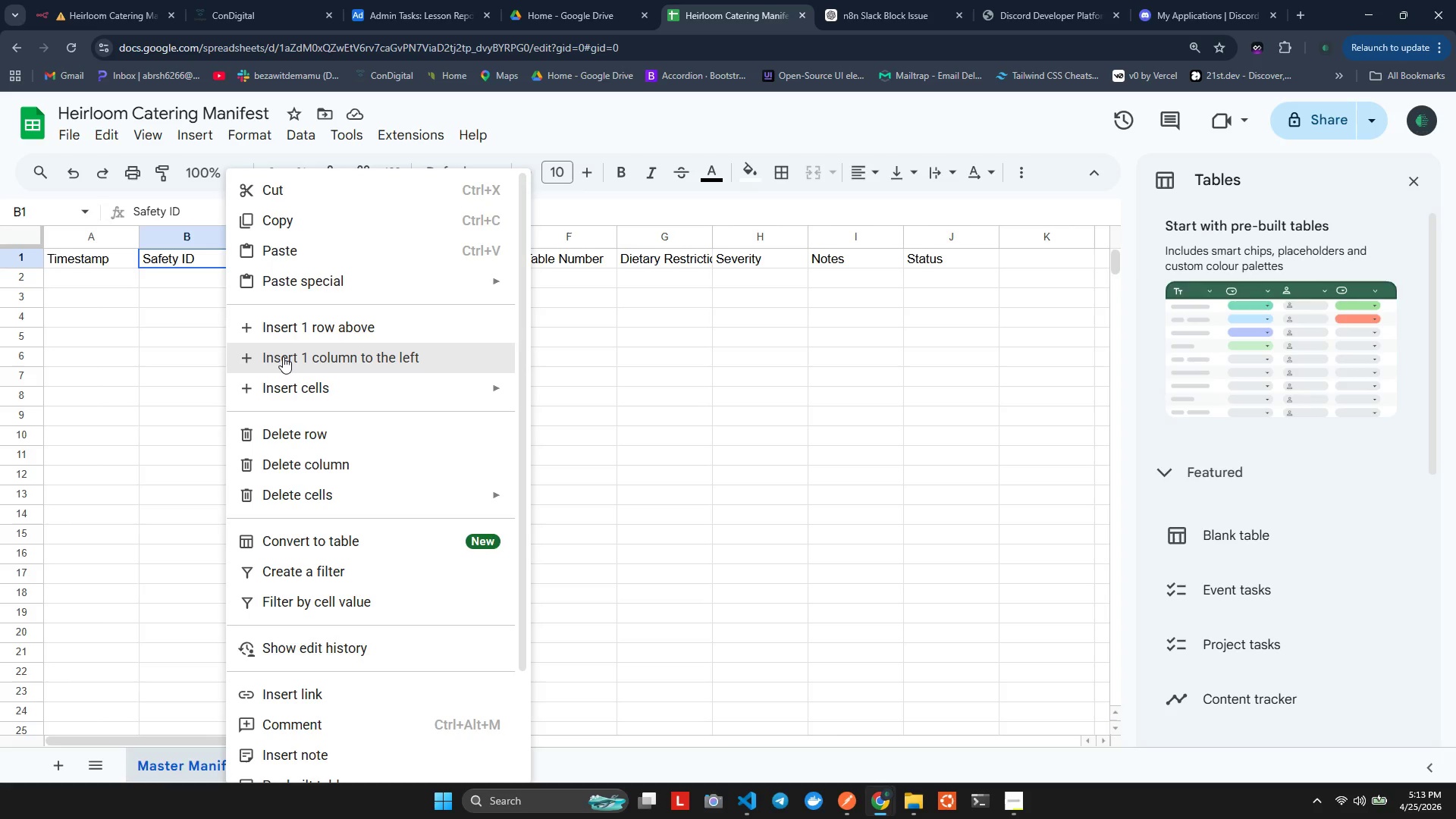 
wait(6.94)
 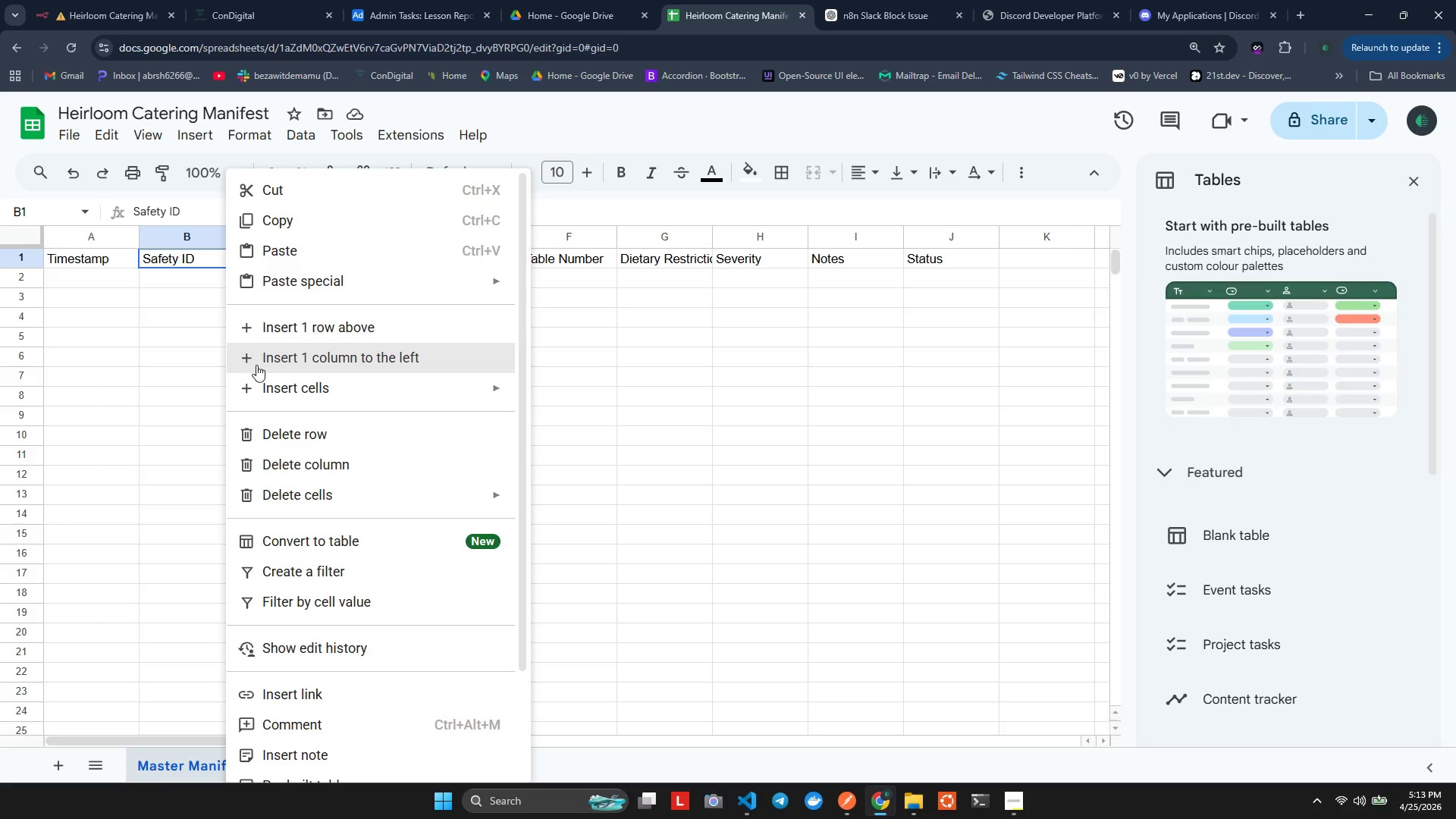 
left_click([170, 357])
 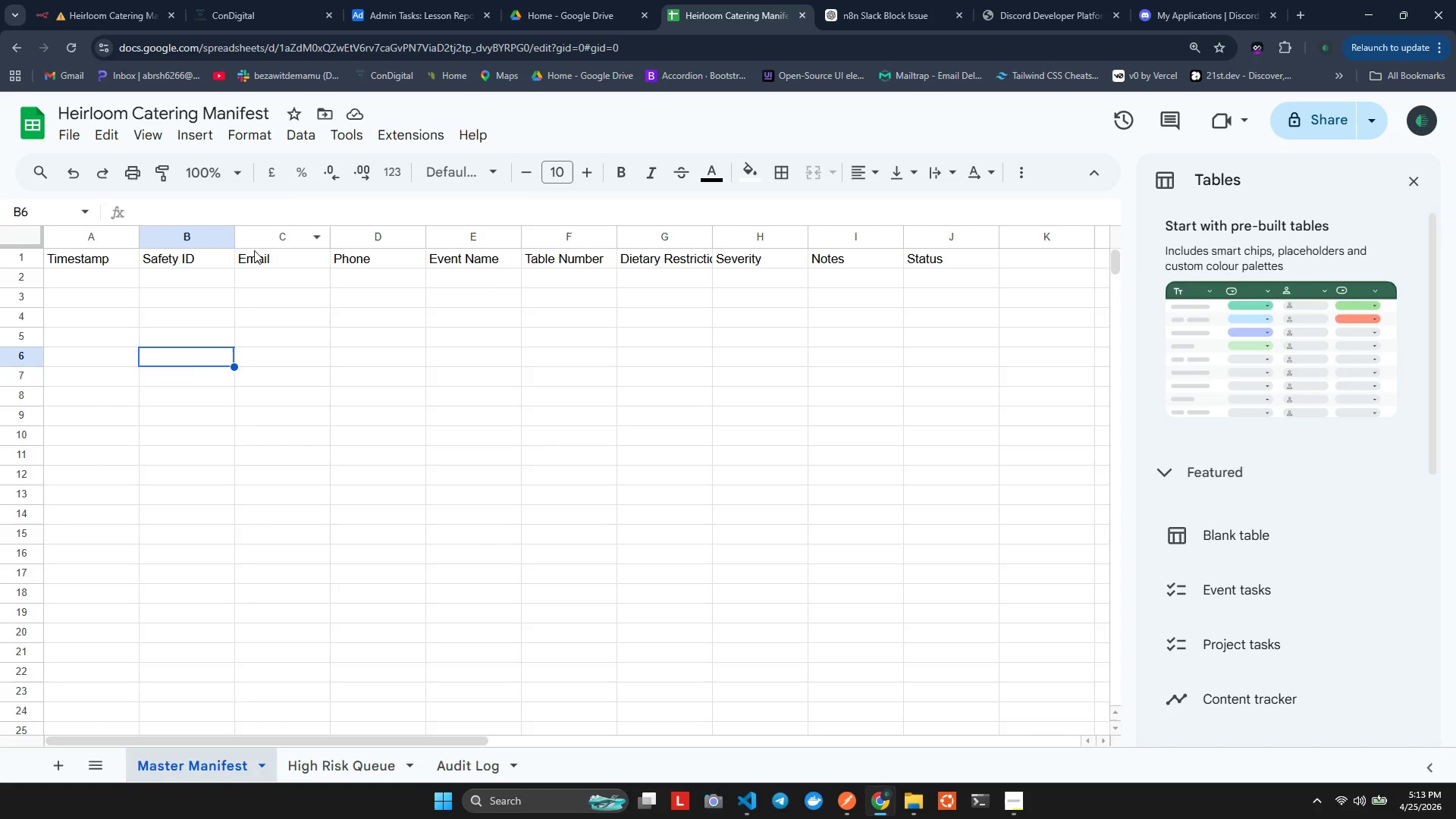 
left_click([254, 253])
 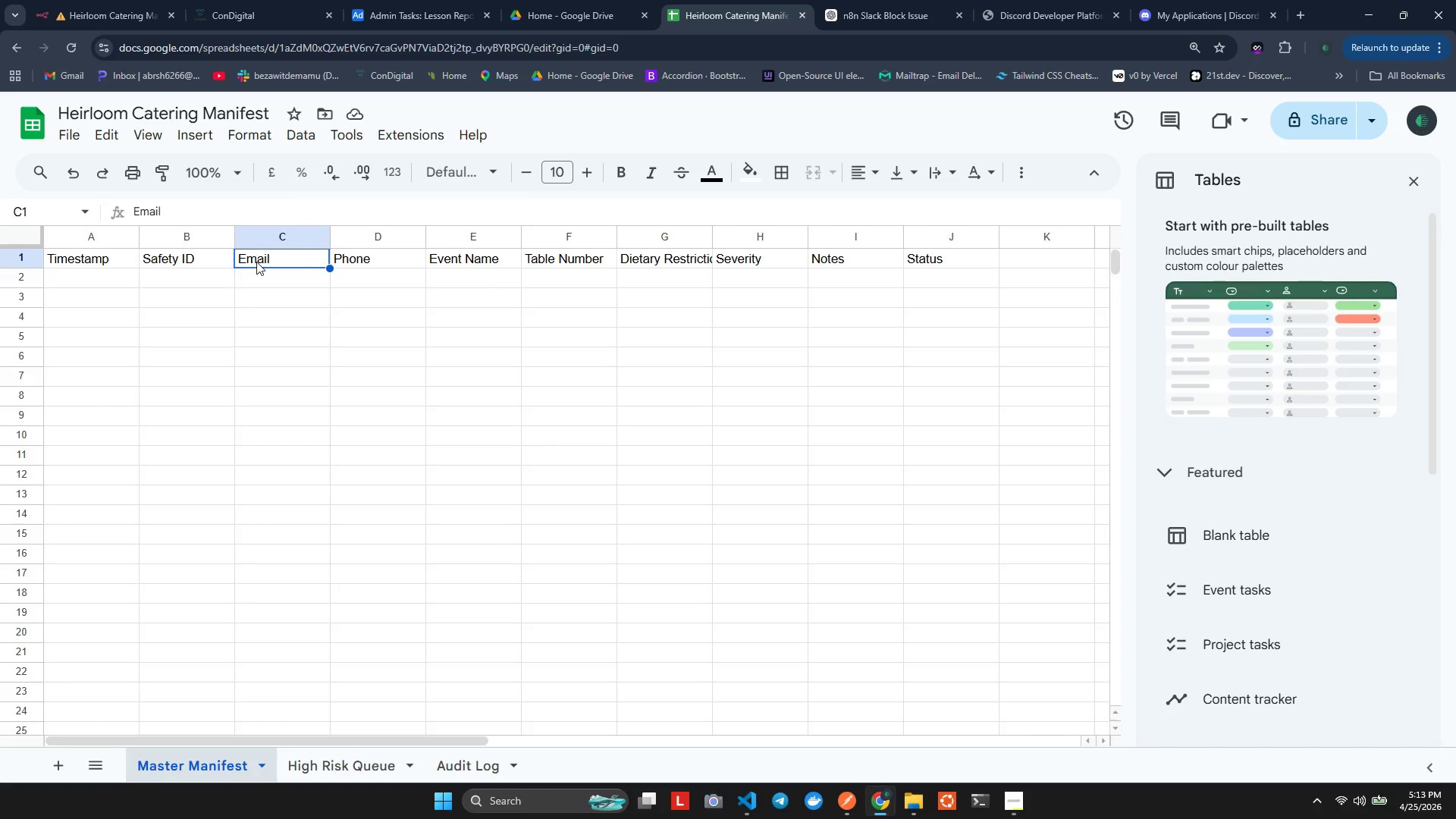 
left_click([256, 262])
 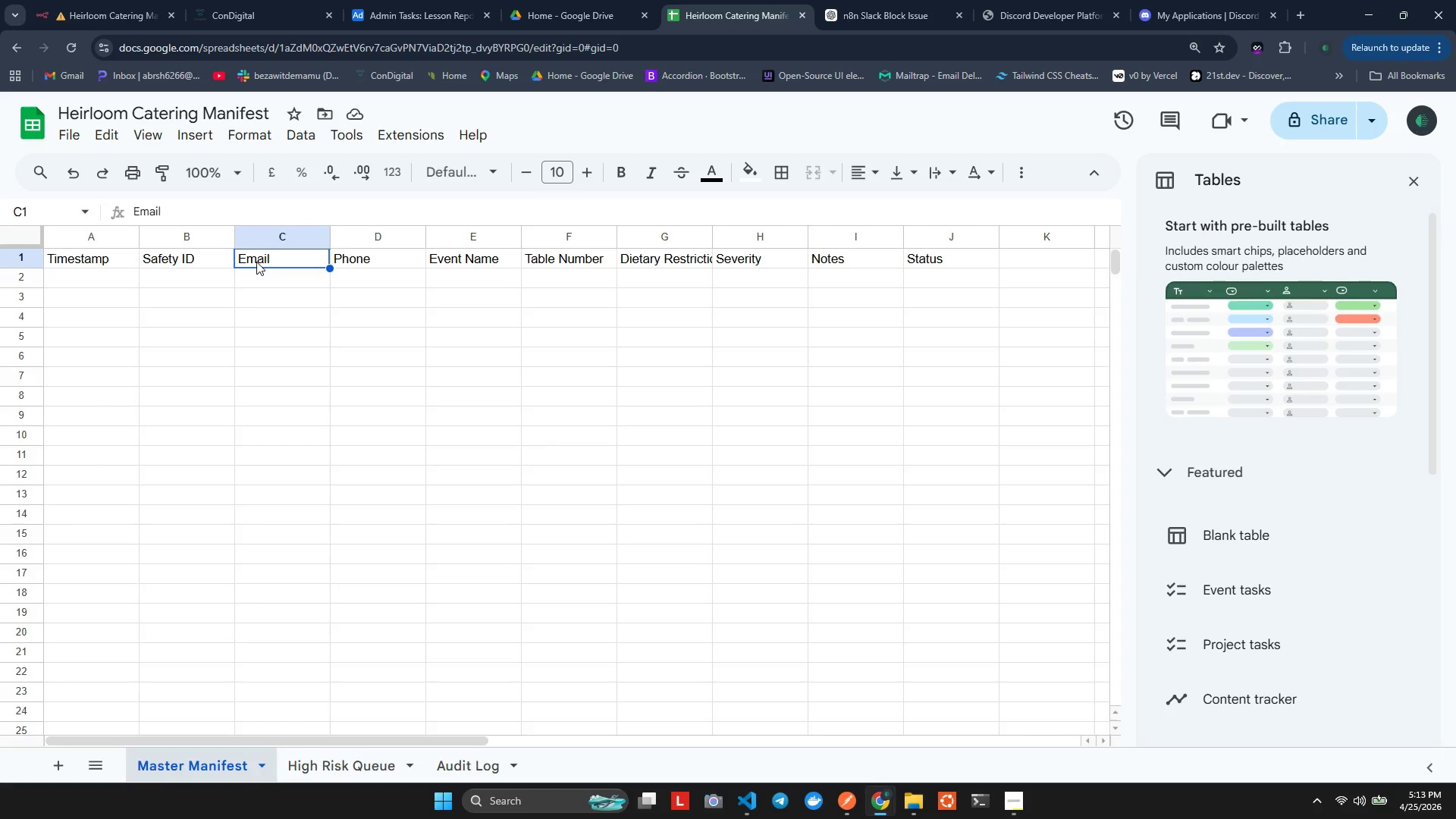 
right_click([256, 262])
 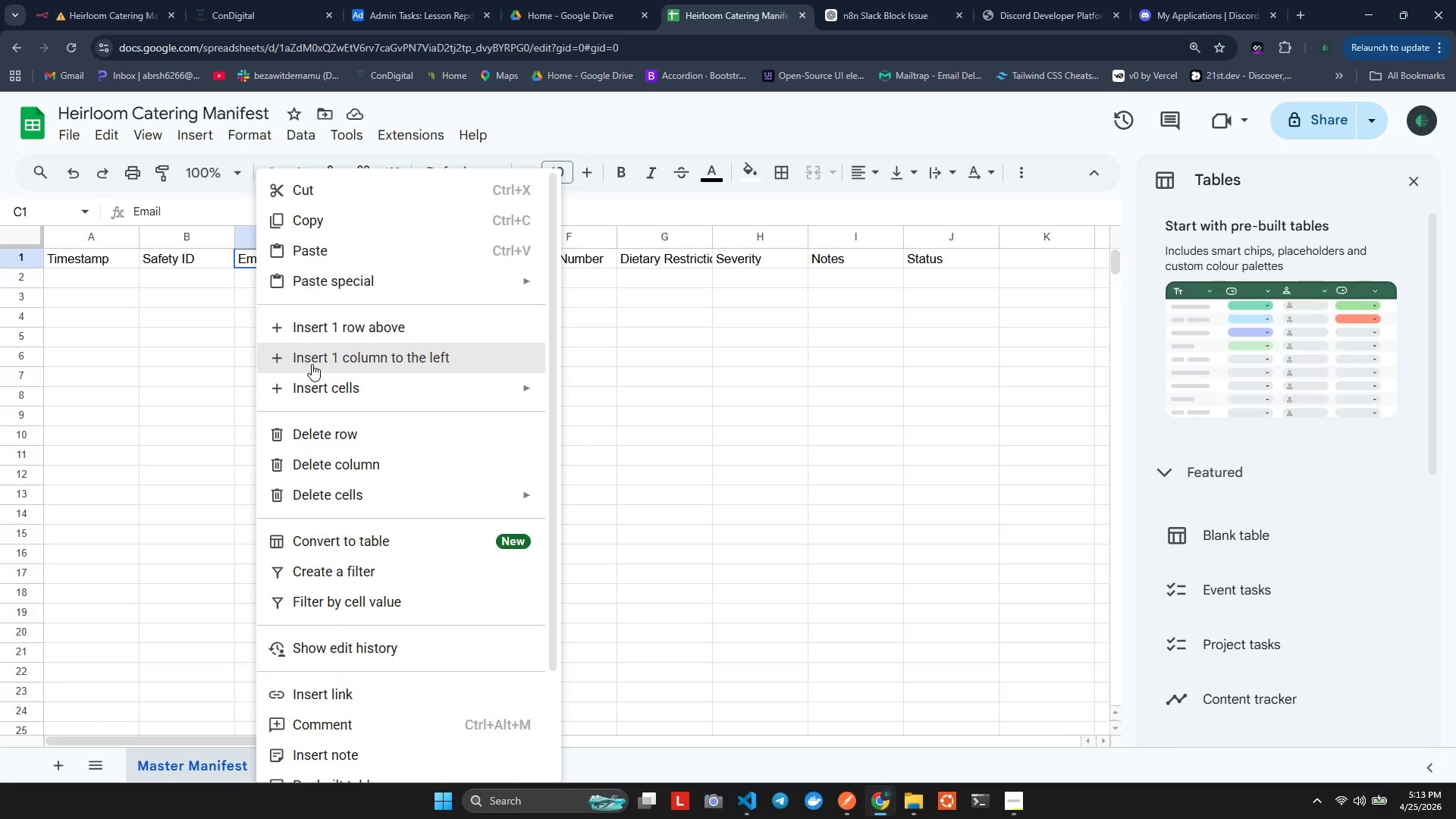 
left_click([312, 364])
 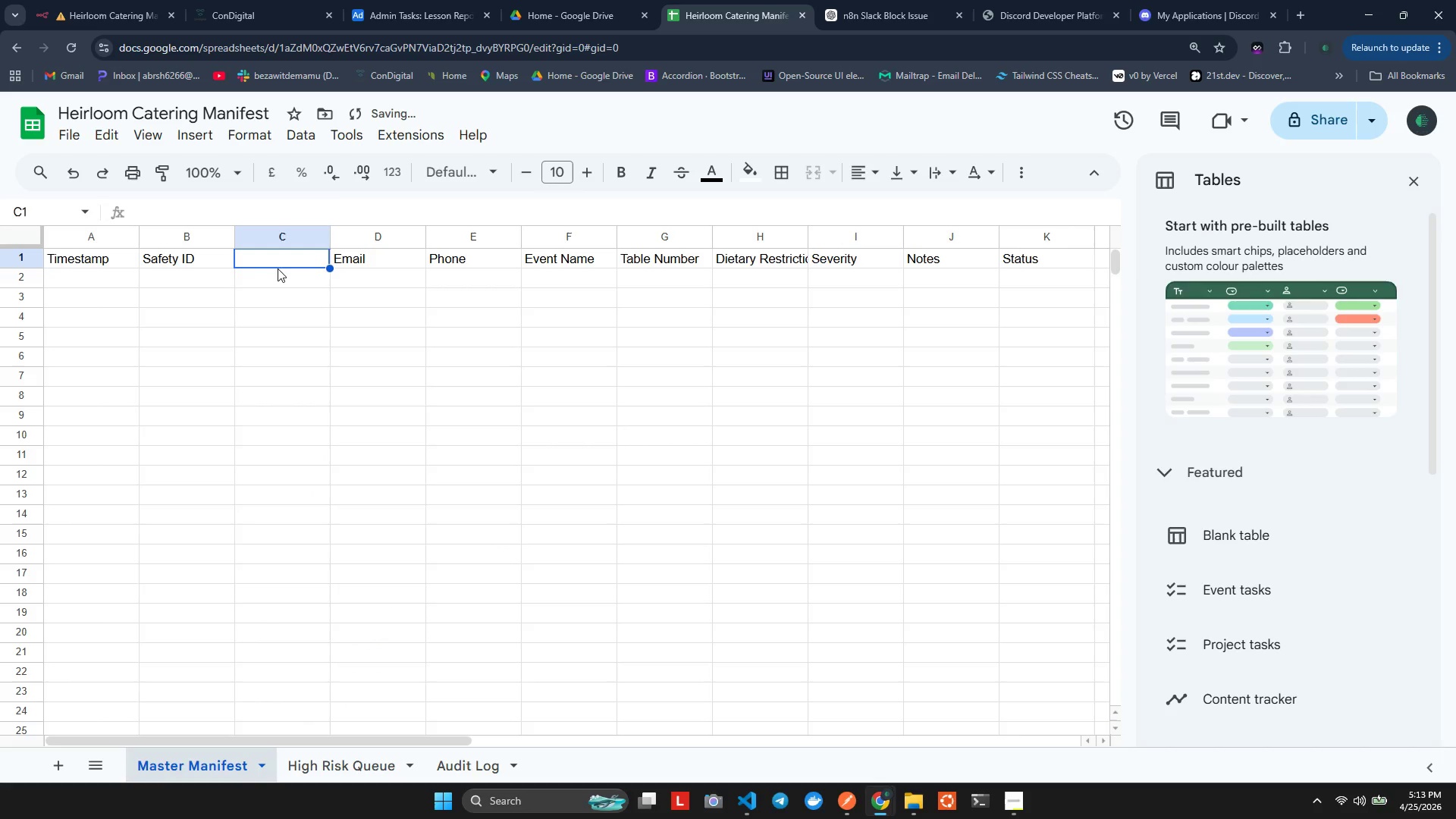 
double_click([275, 260])
 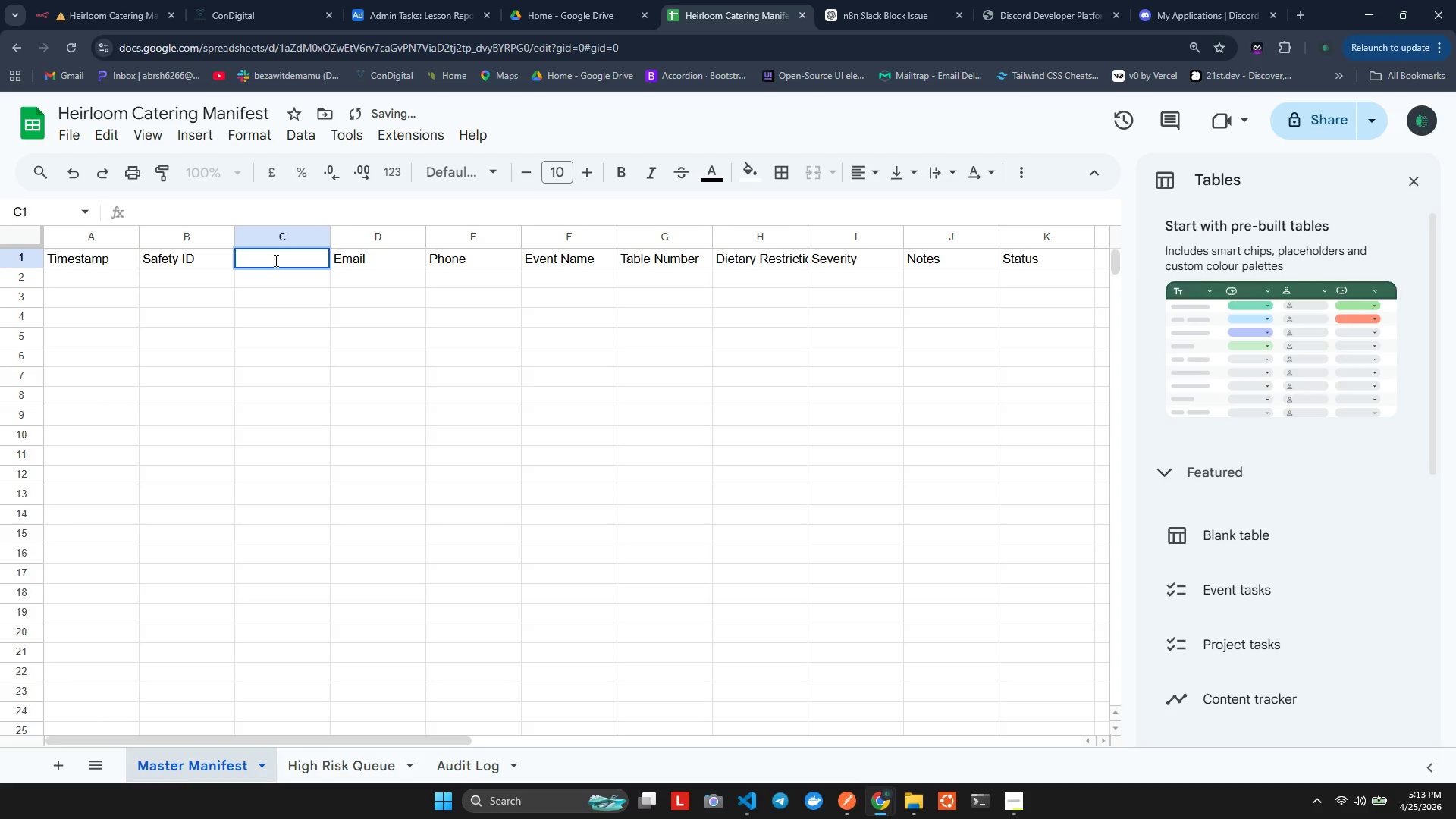 
type(Full Name)
 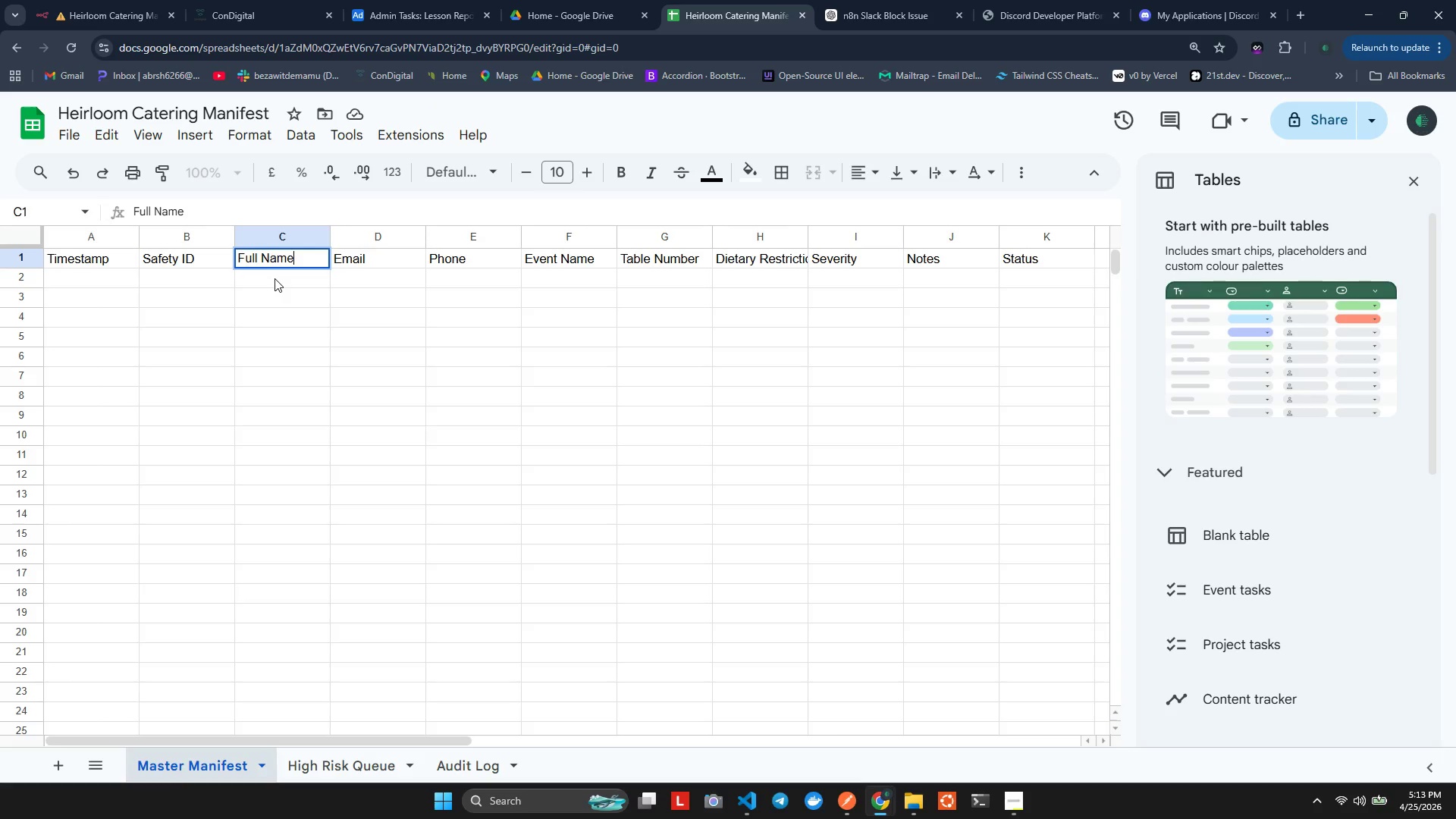 
left_click([261, 325])
 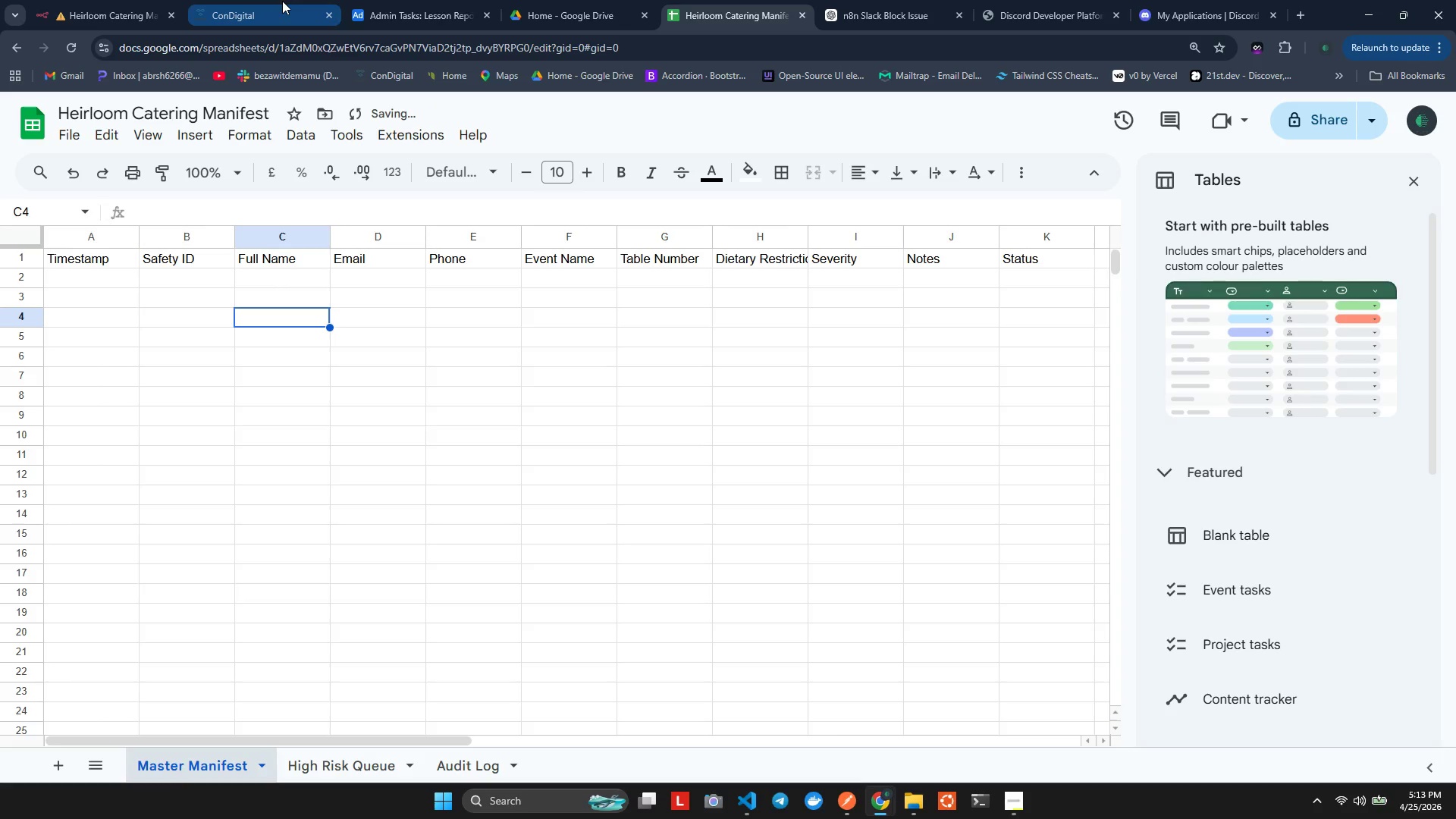 
left_click([109, 0])
 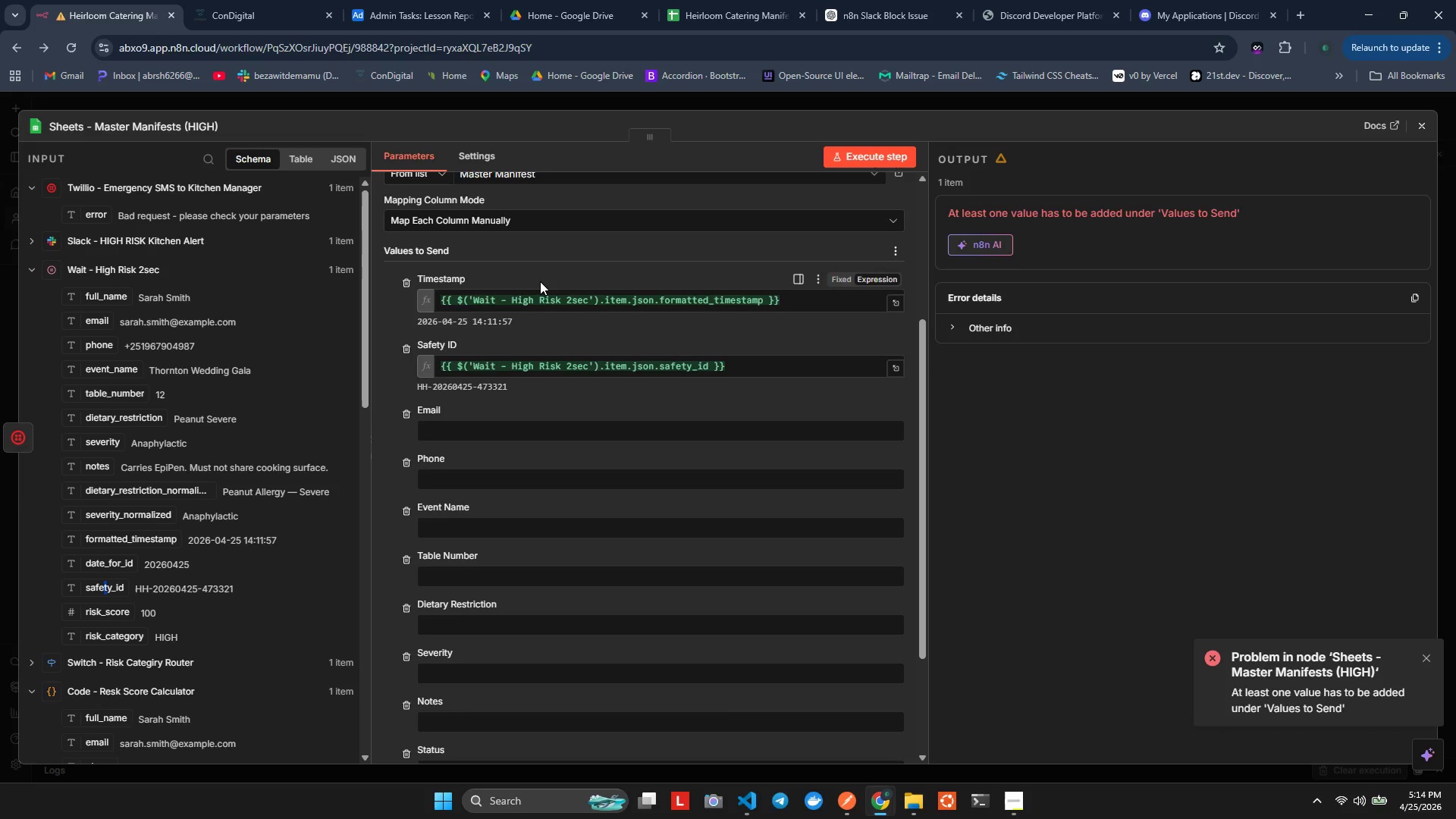 
mouse_move([698, 306])
 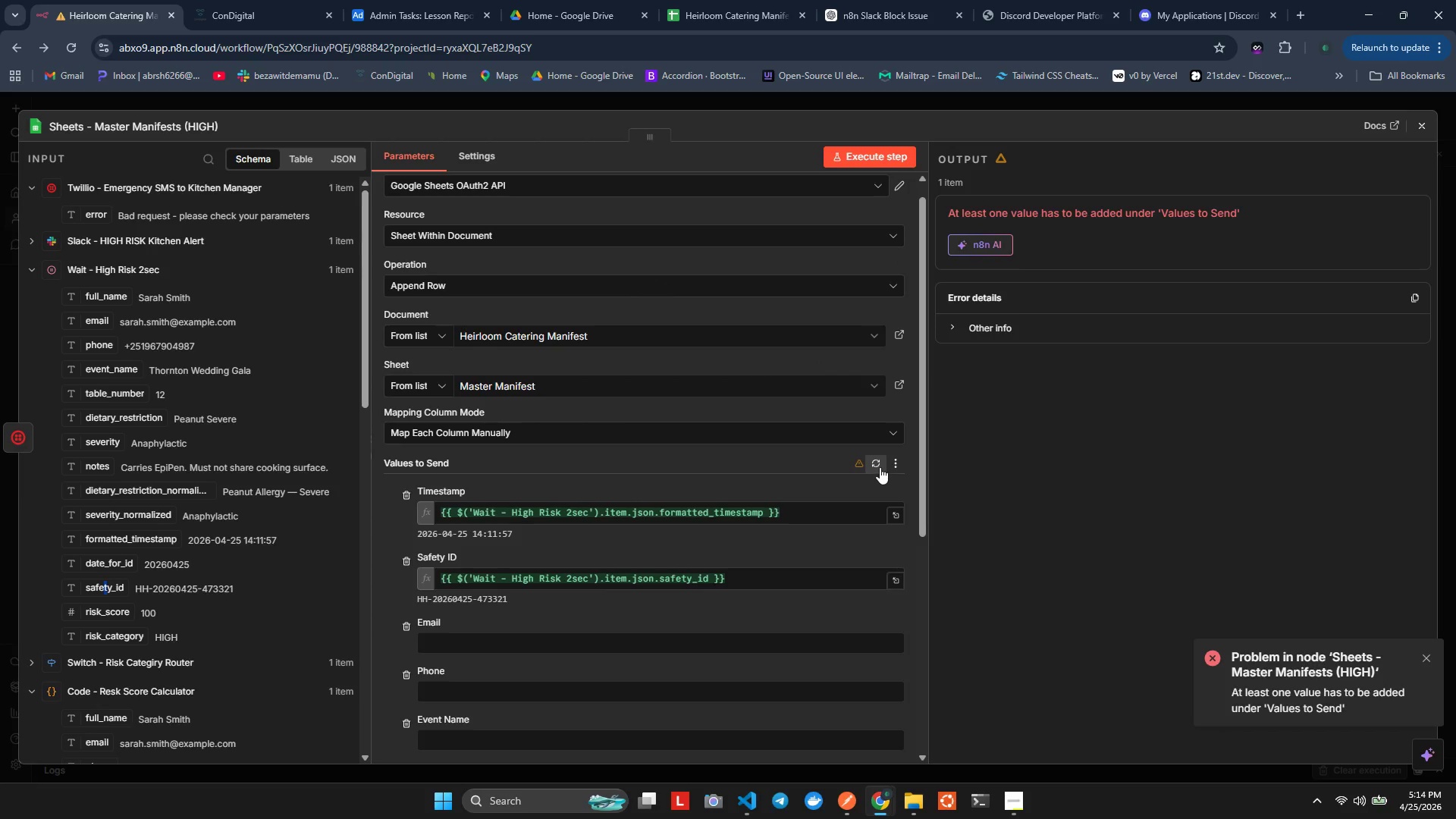 
left_click([880, 467])
 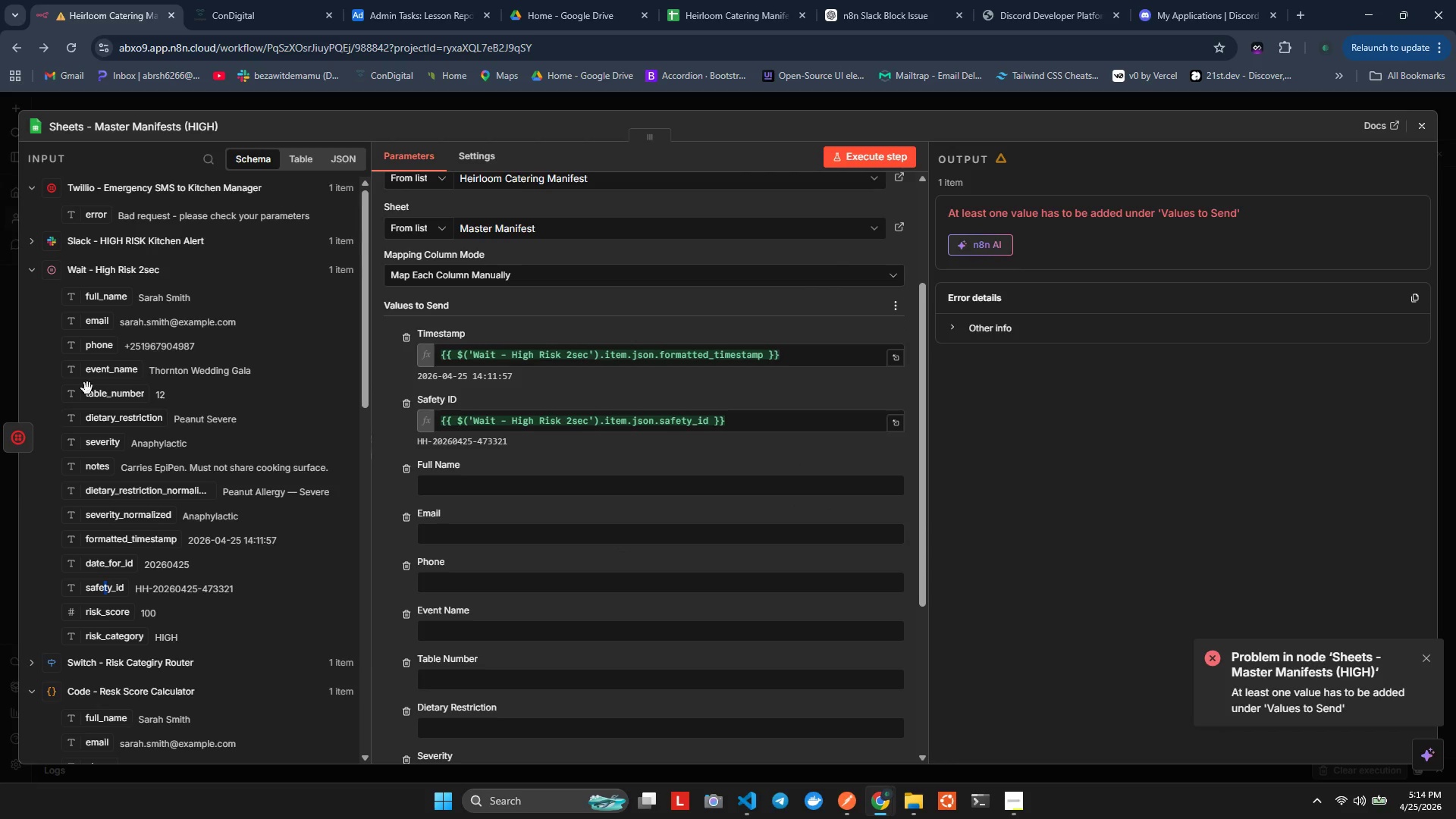 
wait(7.02)
 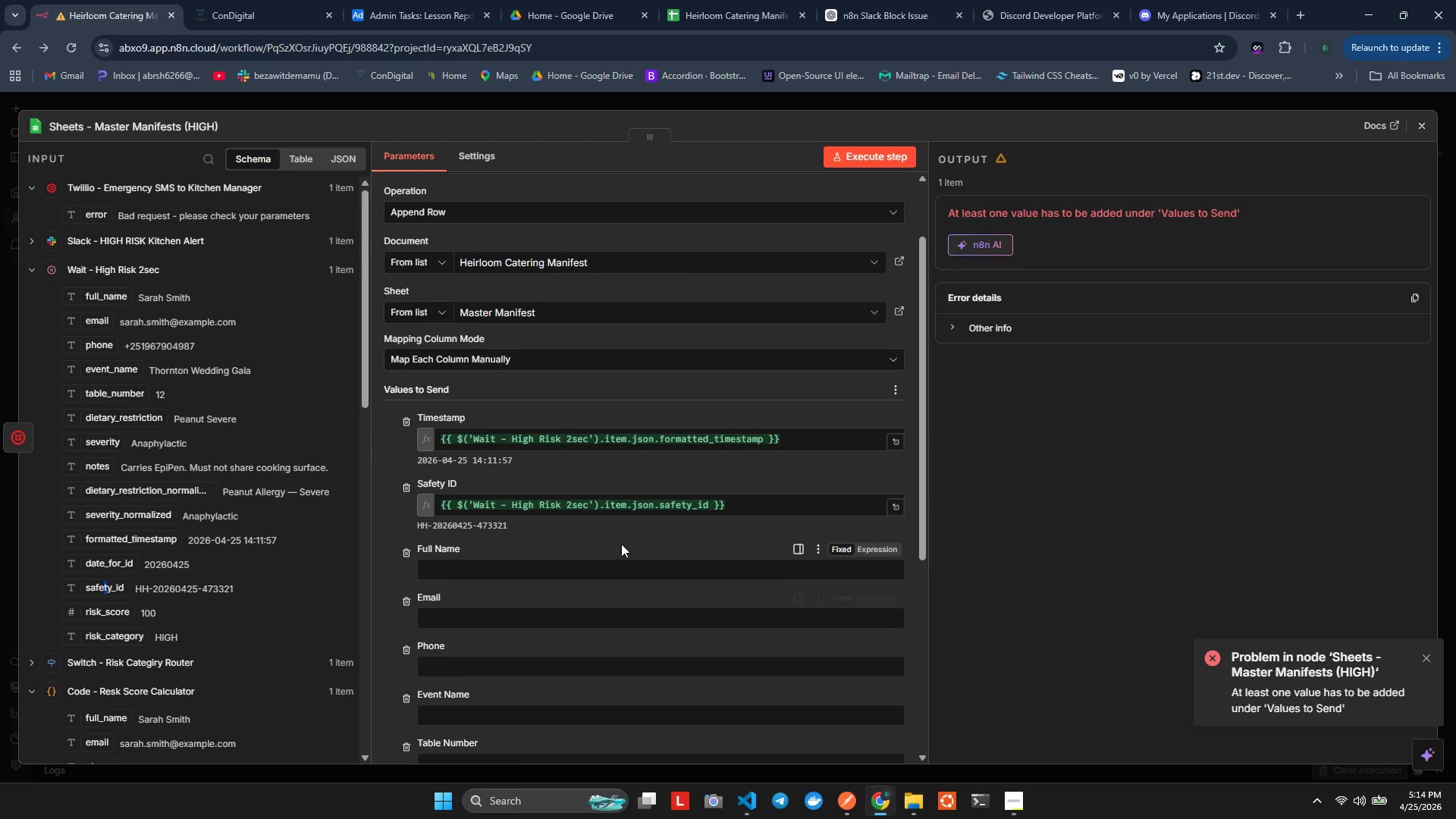 
left_click_drag(start_coordinate=[91, 300], to_coordinate=[443, 475])
 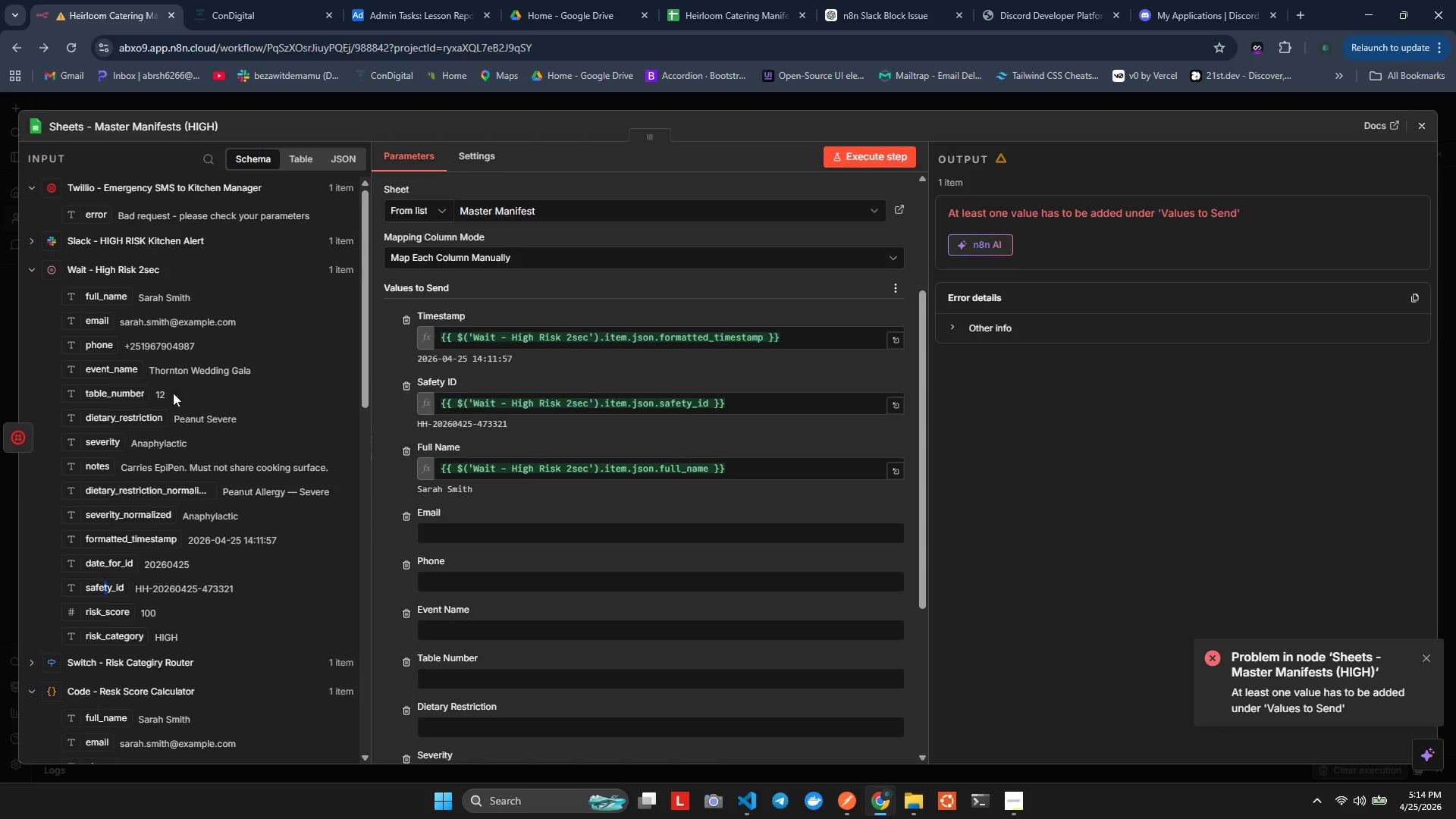 
left_click_drag(start_coordinate=[80, 325], to_coordinate=[498, 536])
 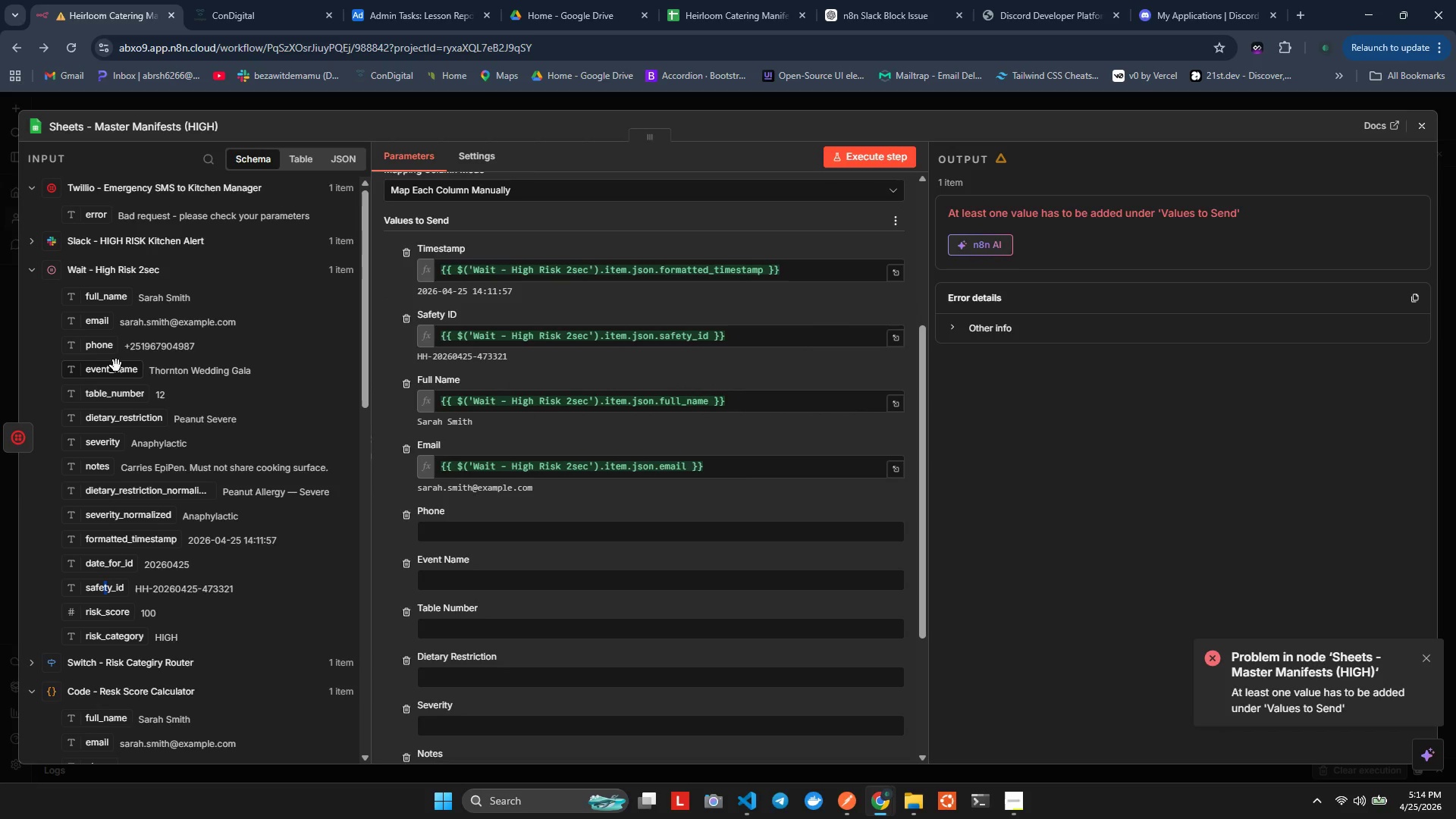 
left_click_drag(start_coordinate=[79, 347], to_coordinate=[449, 527])
 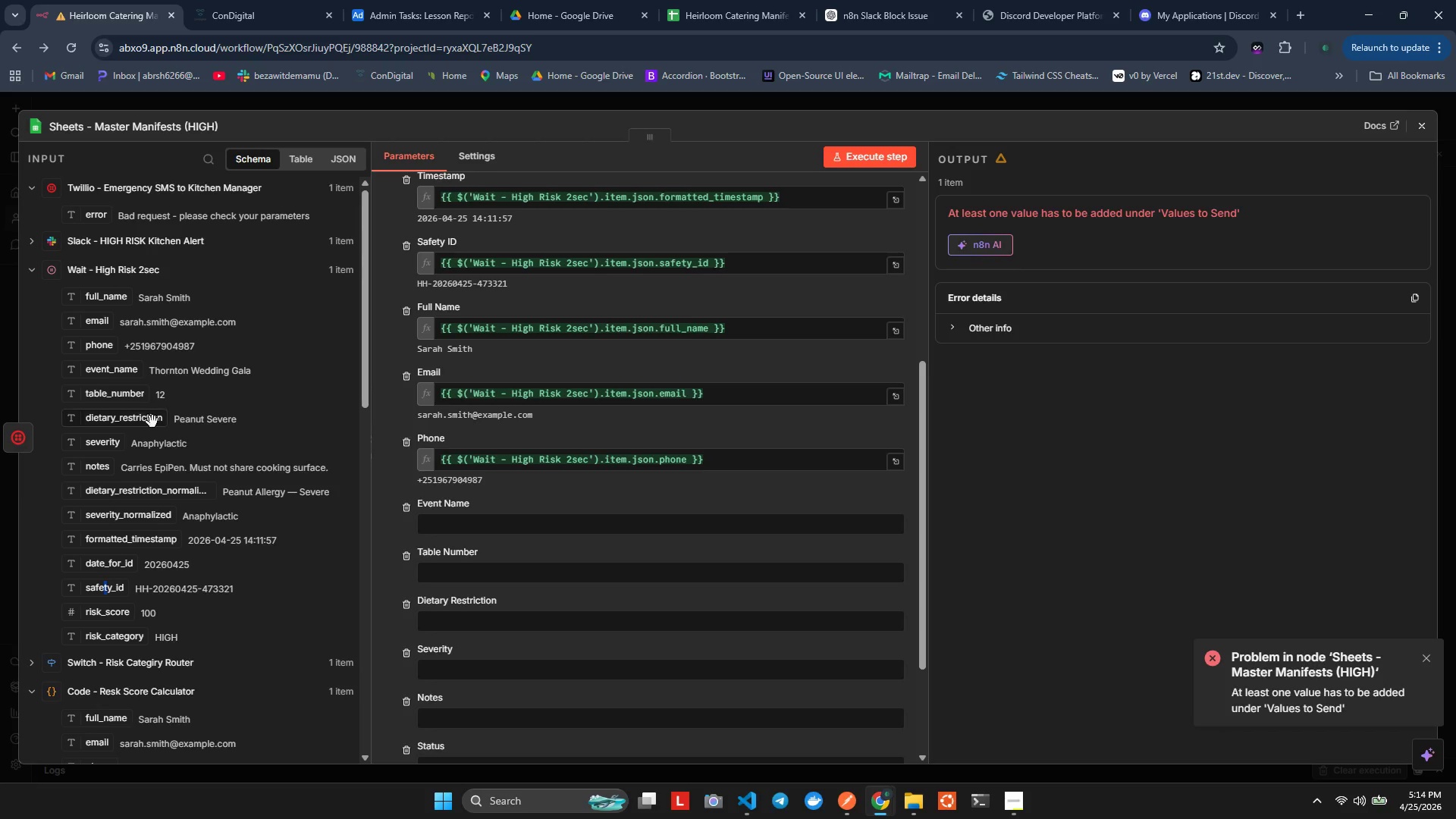 
left_click_drag(start_coordinate=[102, 377], to_coordinate=[451, 527])
 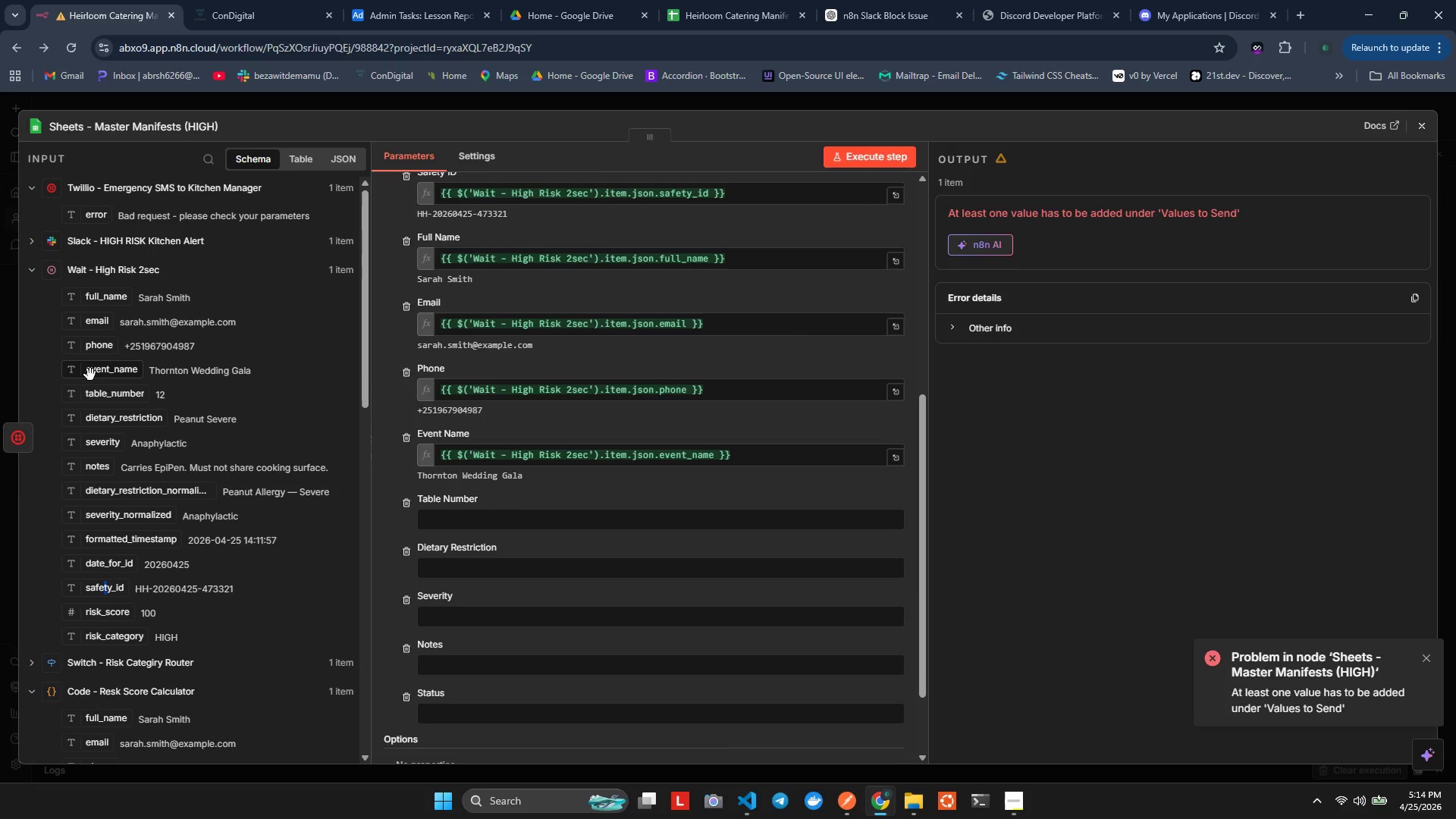 
left_click_drag(start_coordinate=[89, 398], to_coordinate=[462, 521])
 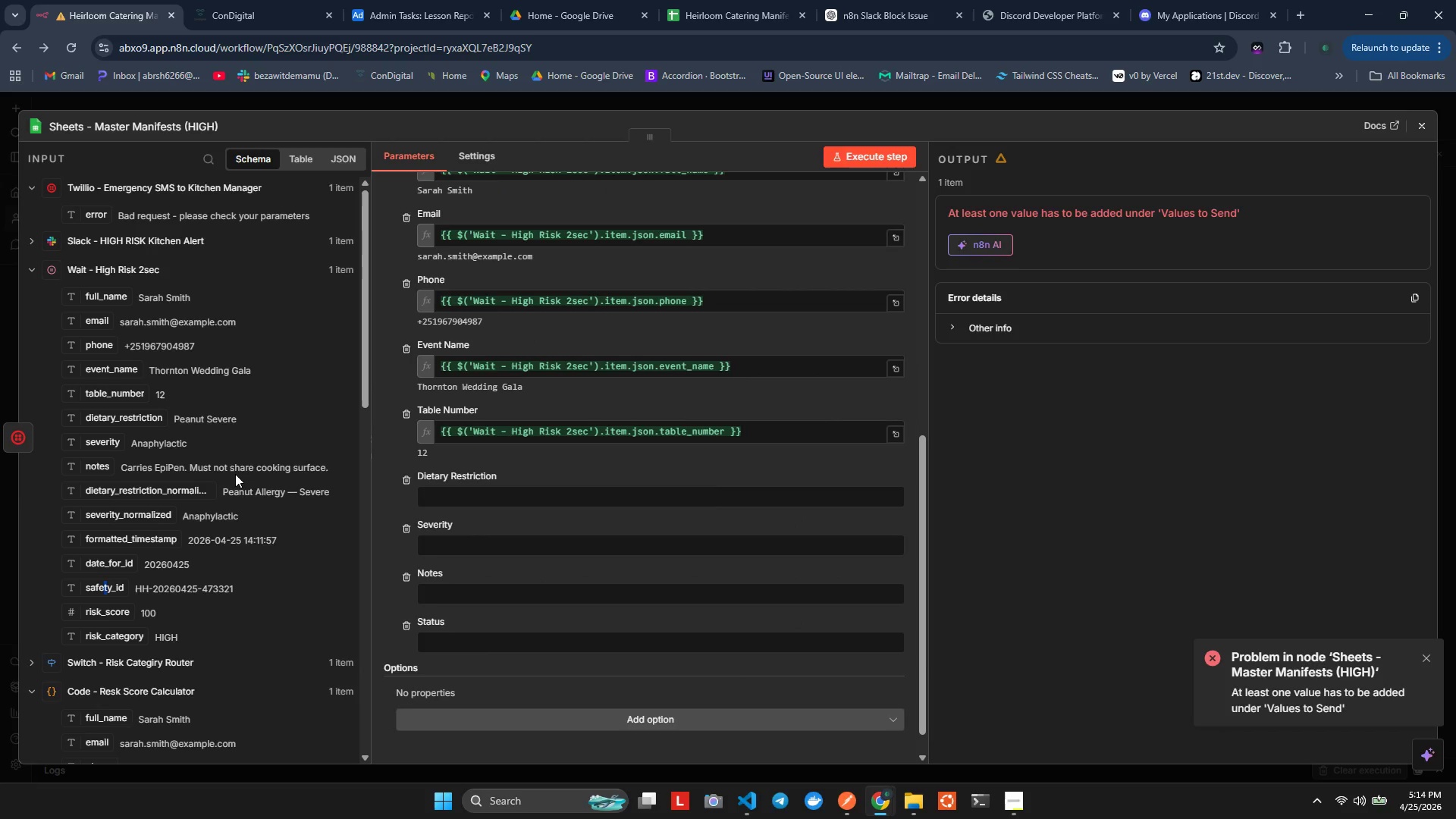 
left_click_drag(start_coordinate=[99, 418], to_coordinate=[476, 505])
 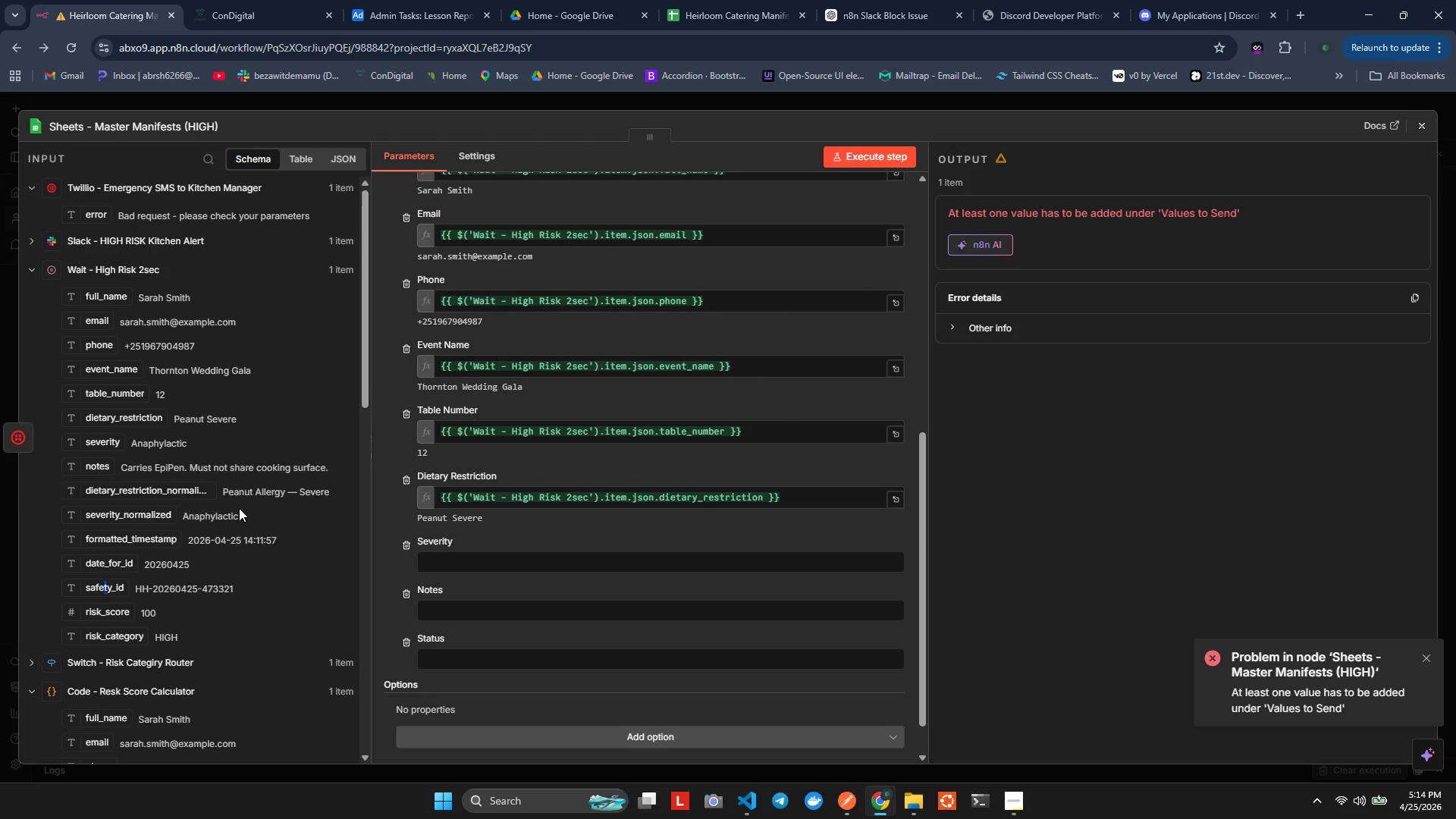 
left_click_drag(start_coordinate=[99, 445], to_coordinate=[483, 588])
 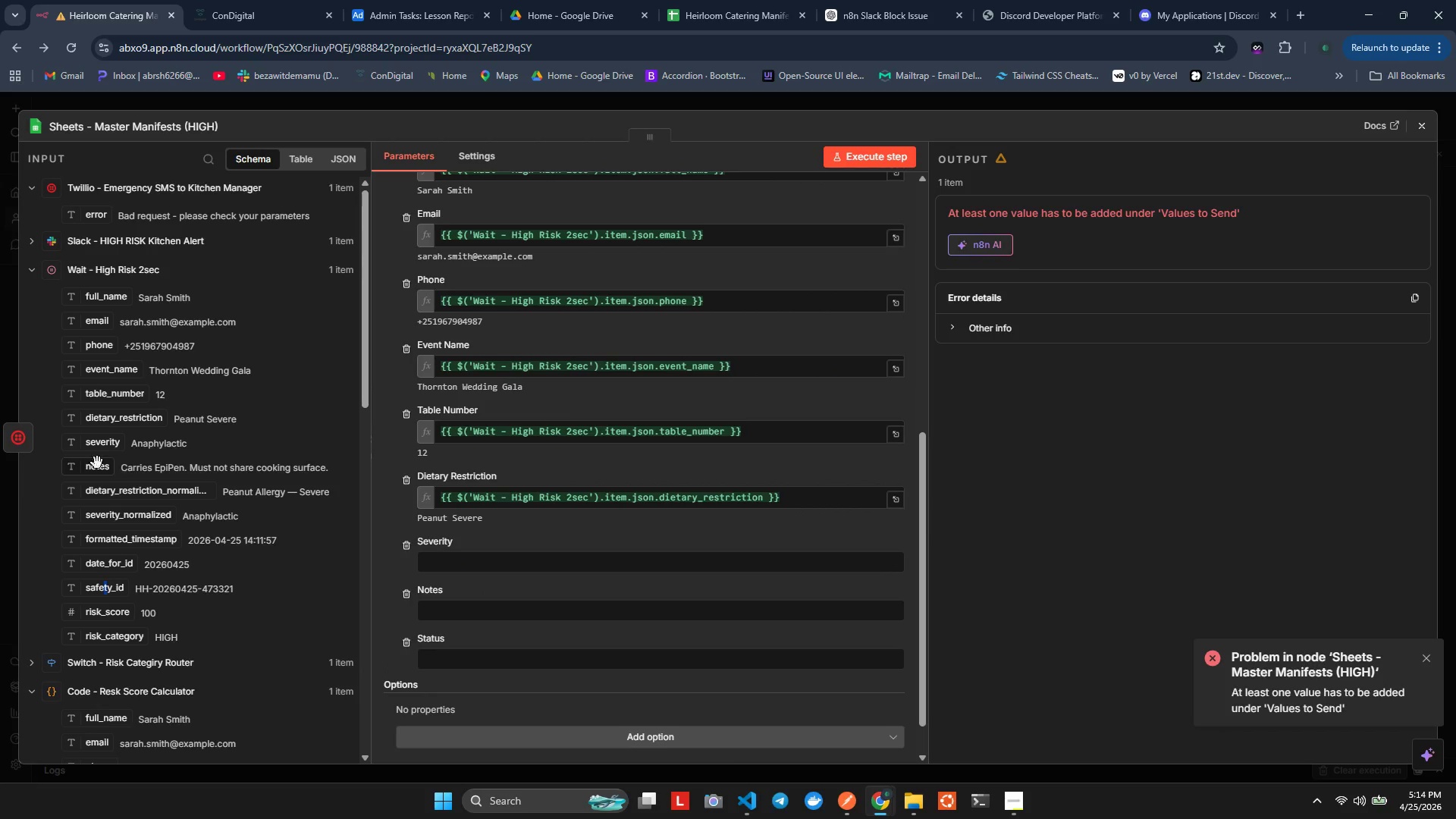 
left_click_drag(start_coordinate=[91, 444], to_coordinate=[466, 562])
 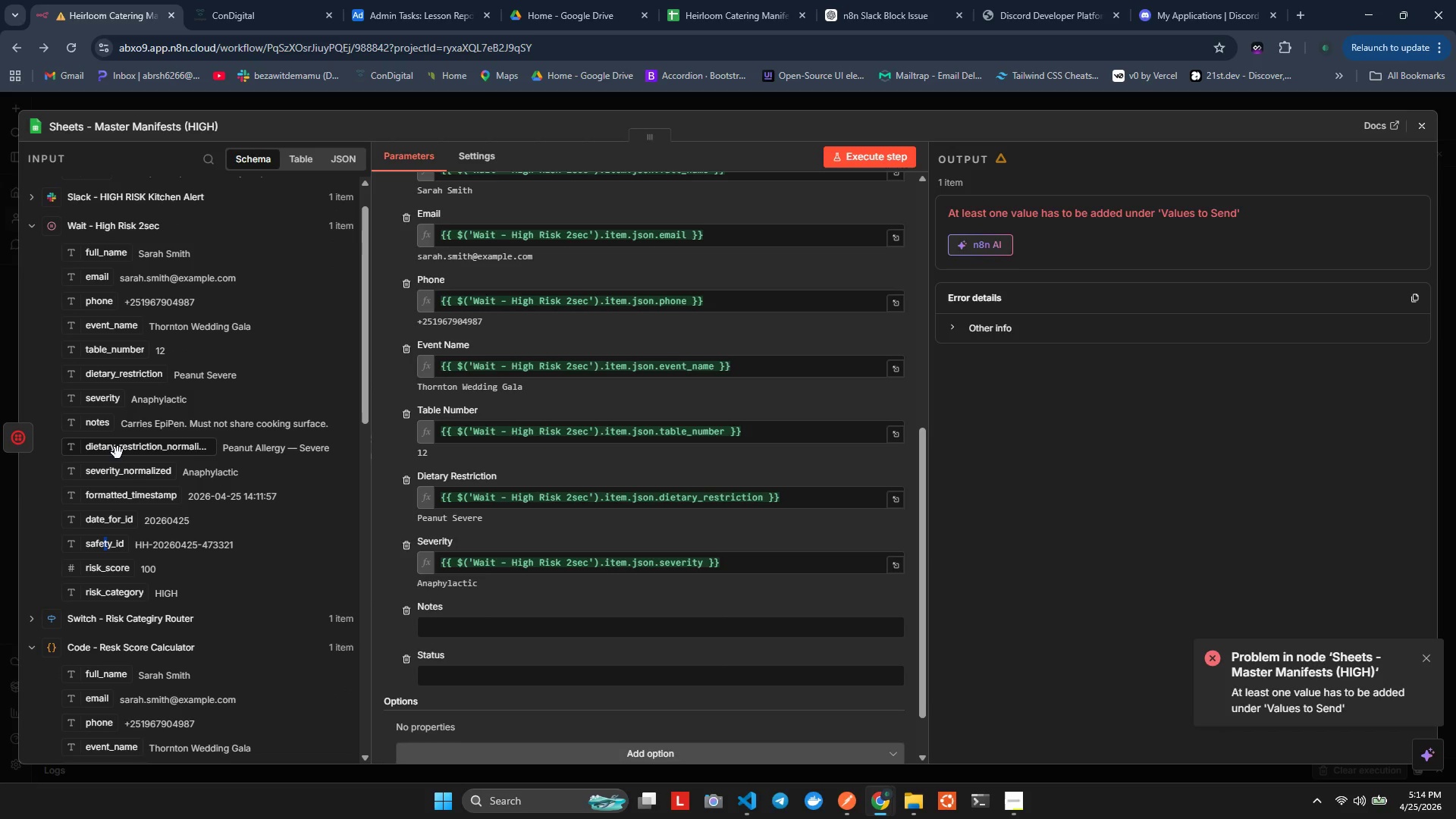 
wait(13.09)
 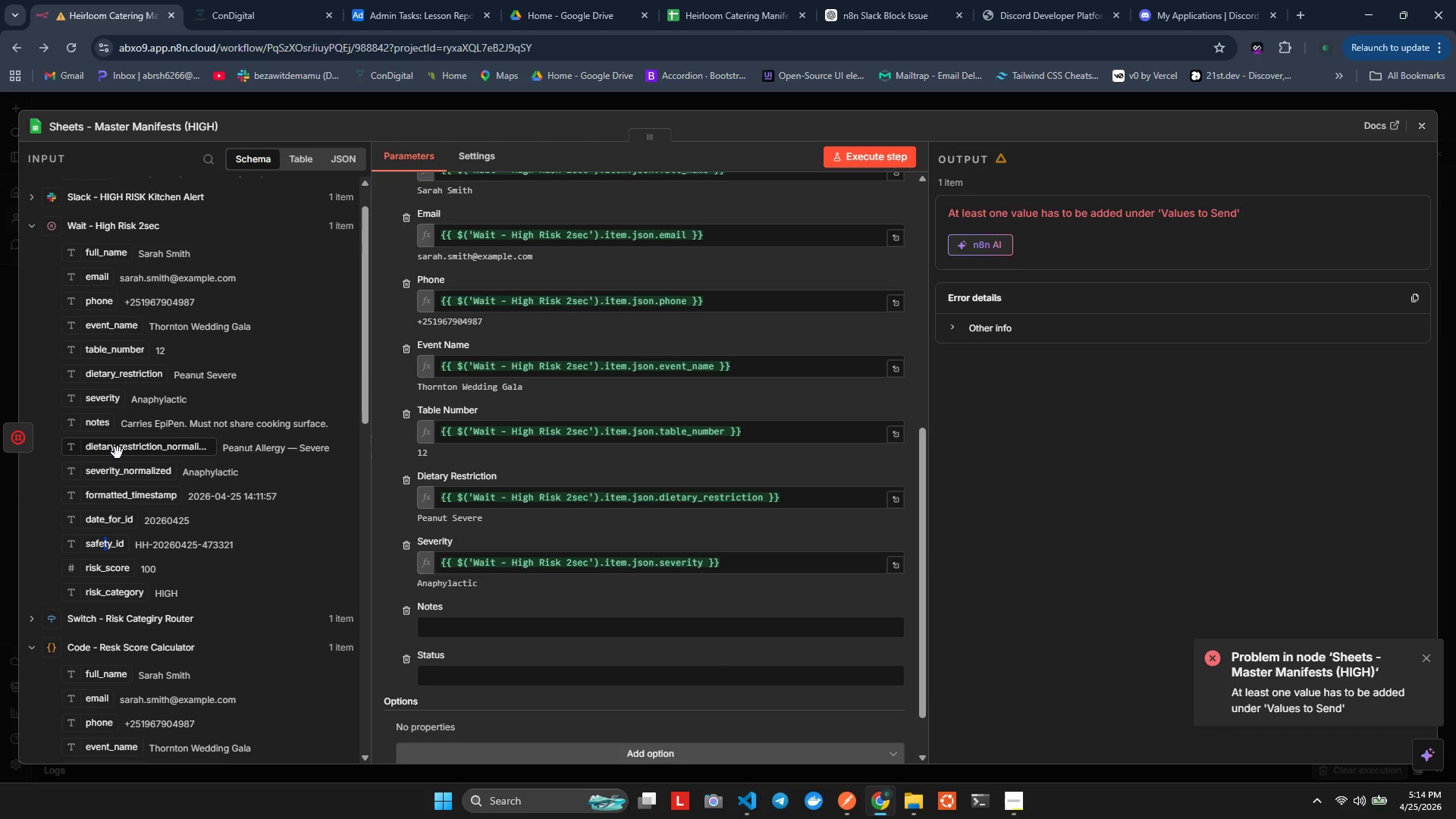 
left_click([786, 496])
 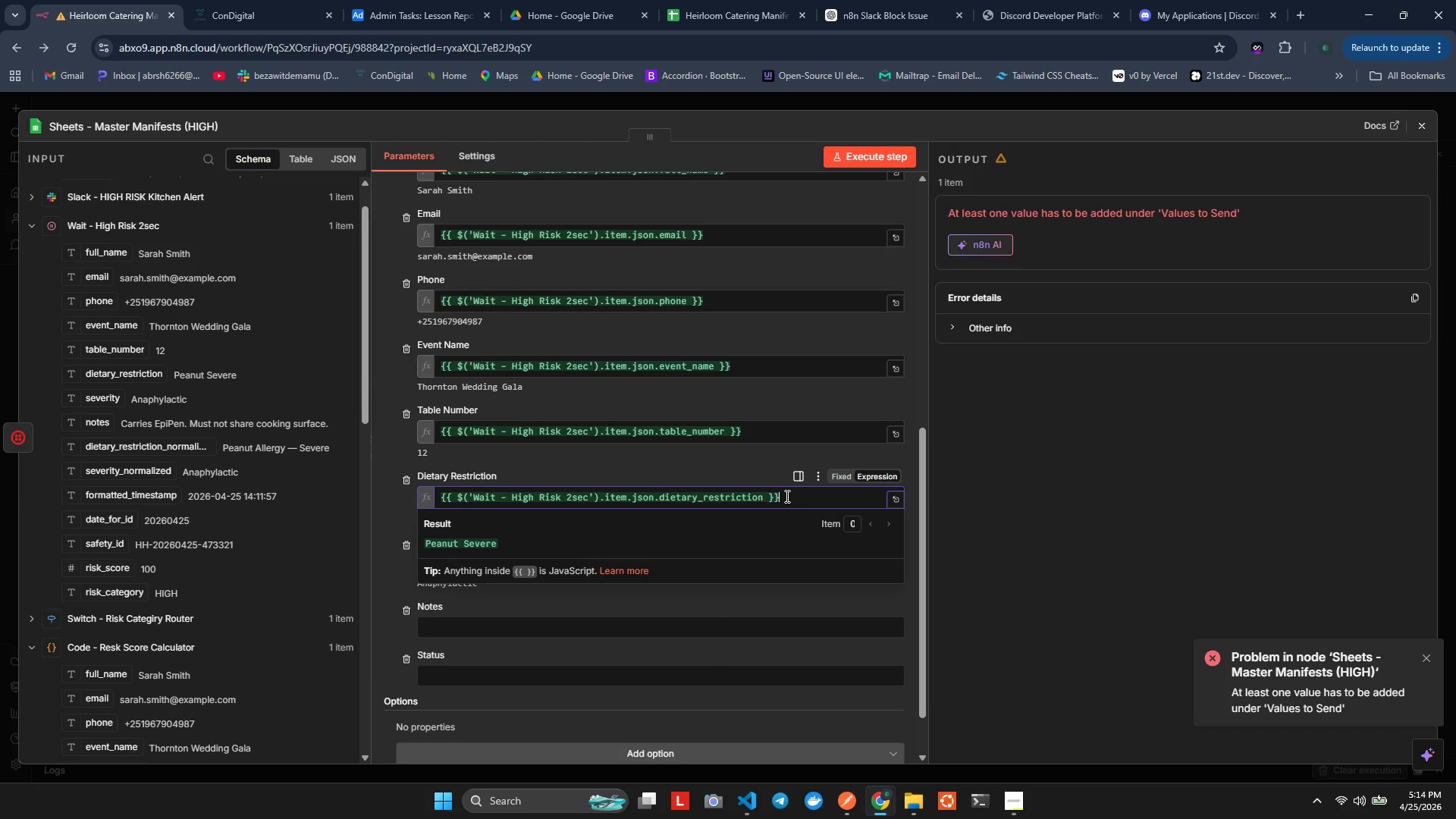 
key(Backspace)
 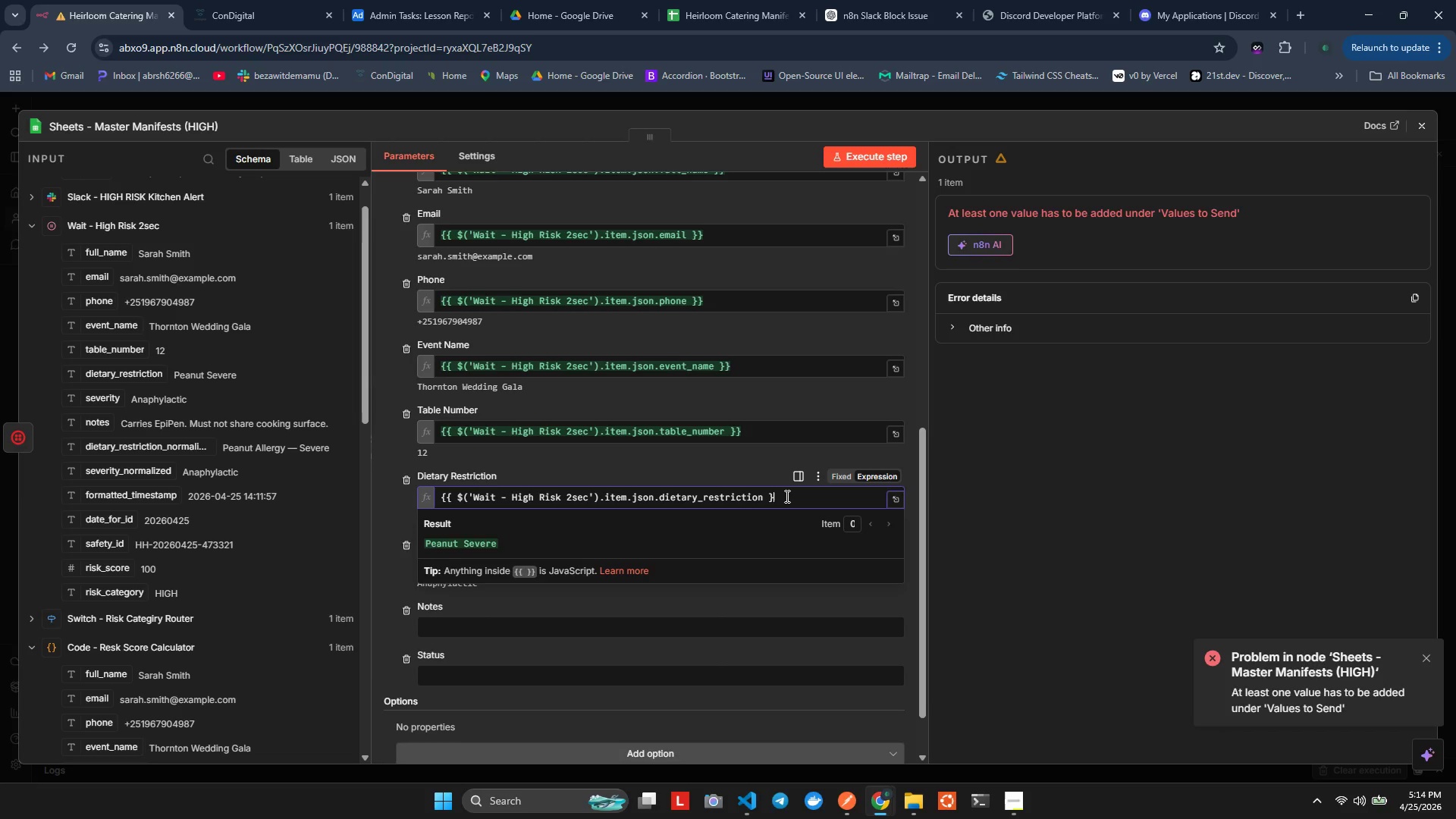 
key(Backspace)
 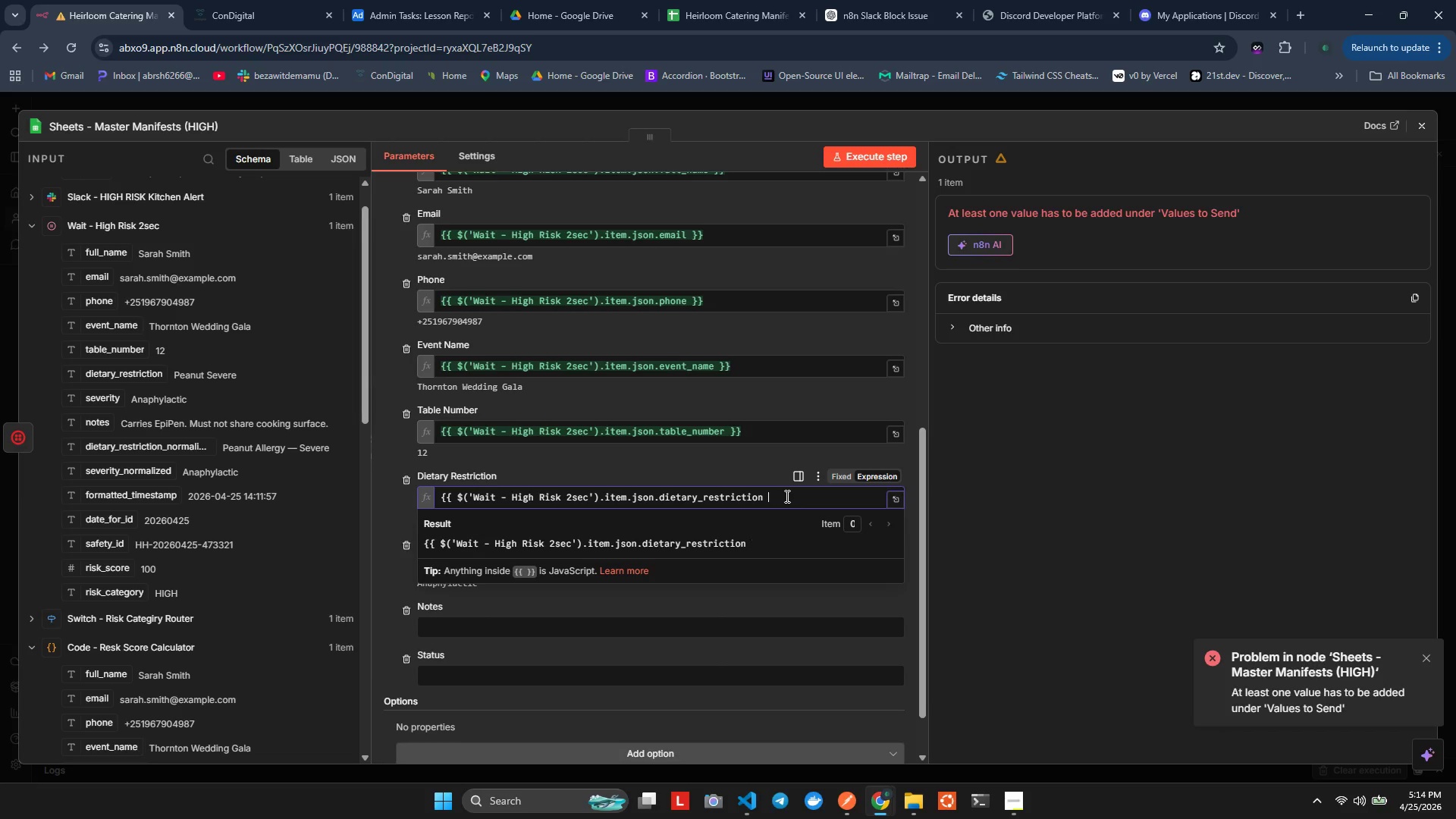 
hold_key(key=Backspace, duration=1.5)
 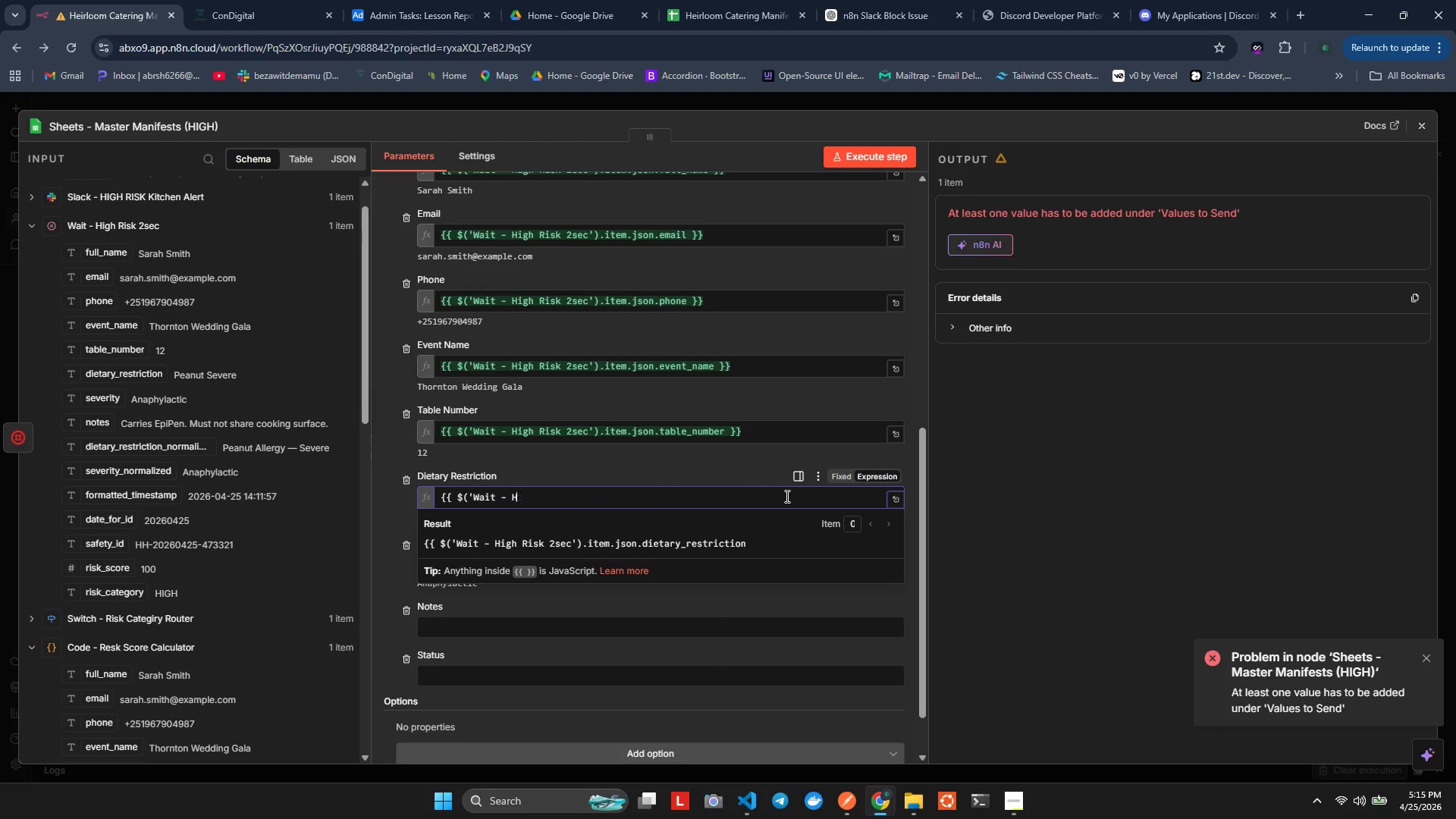 
hold_key(key=Backspace, duration=1.26)
 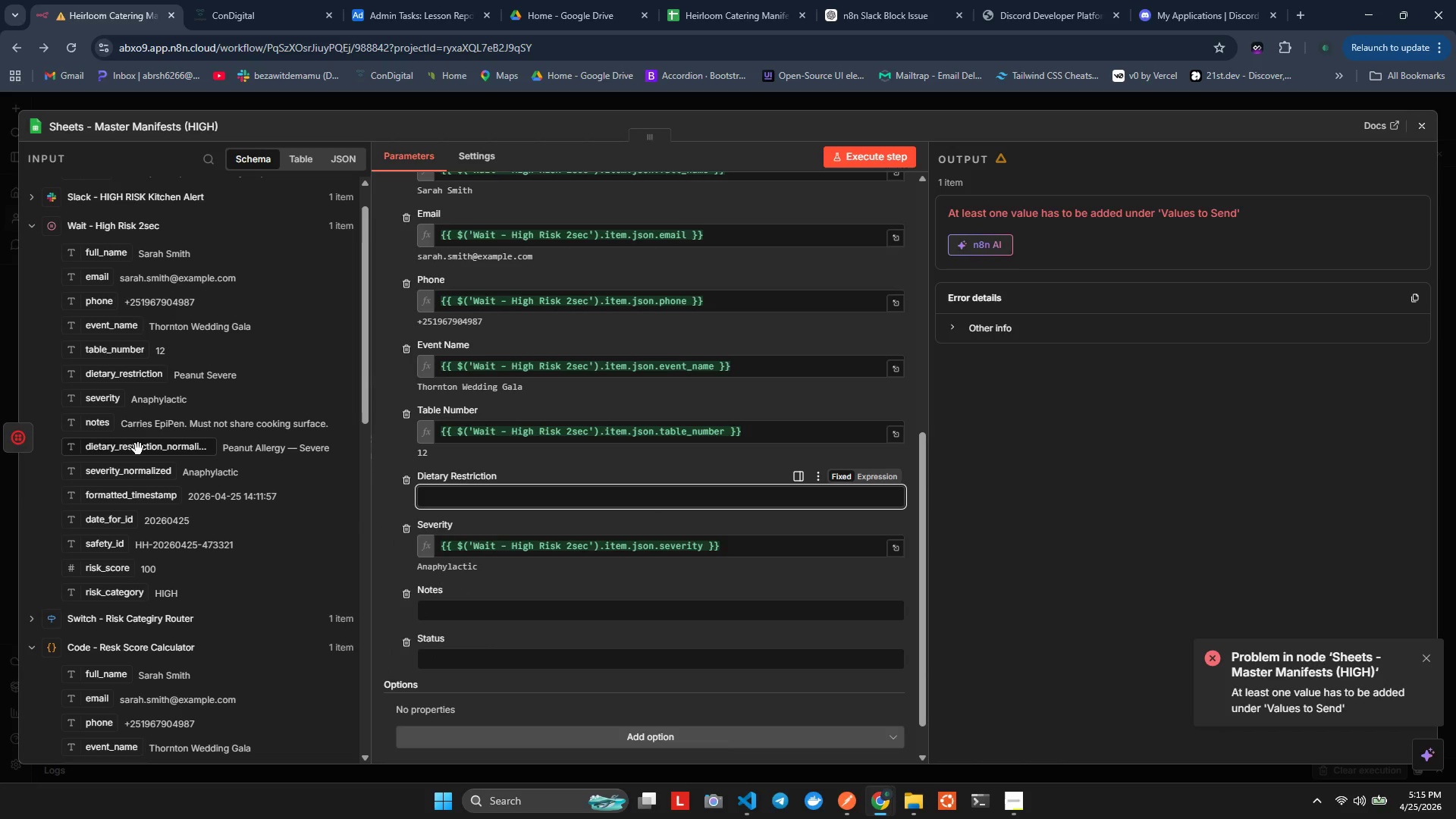 
left_click_drag(start_coordinate=[117, 453], to_coordinate=[496, 488])
 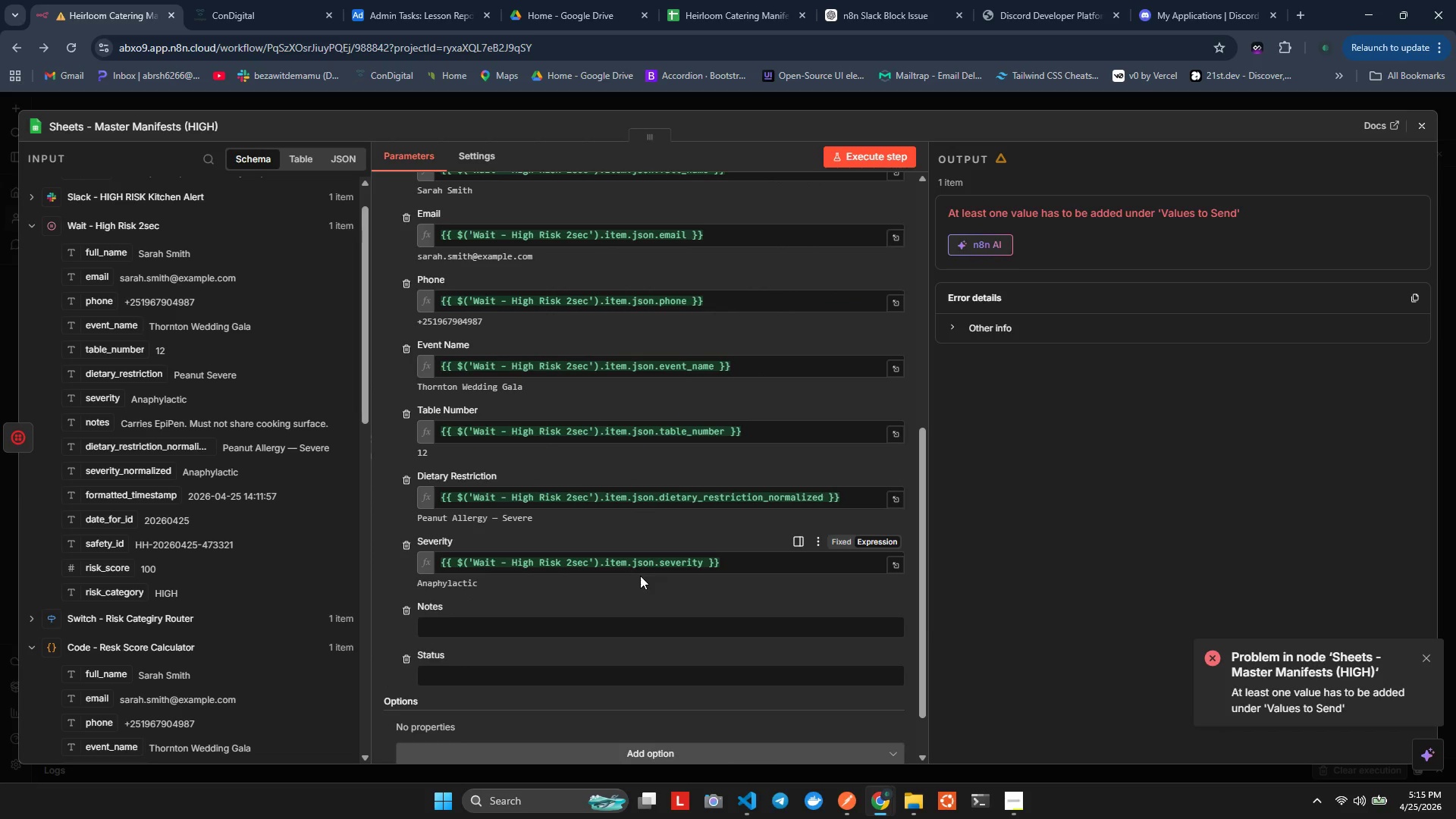 
left_click([742, 554])
 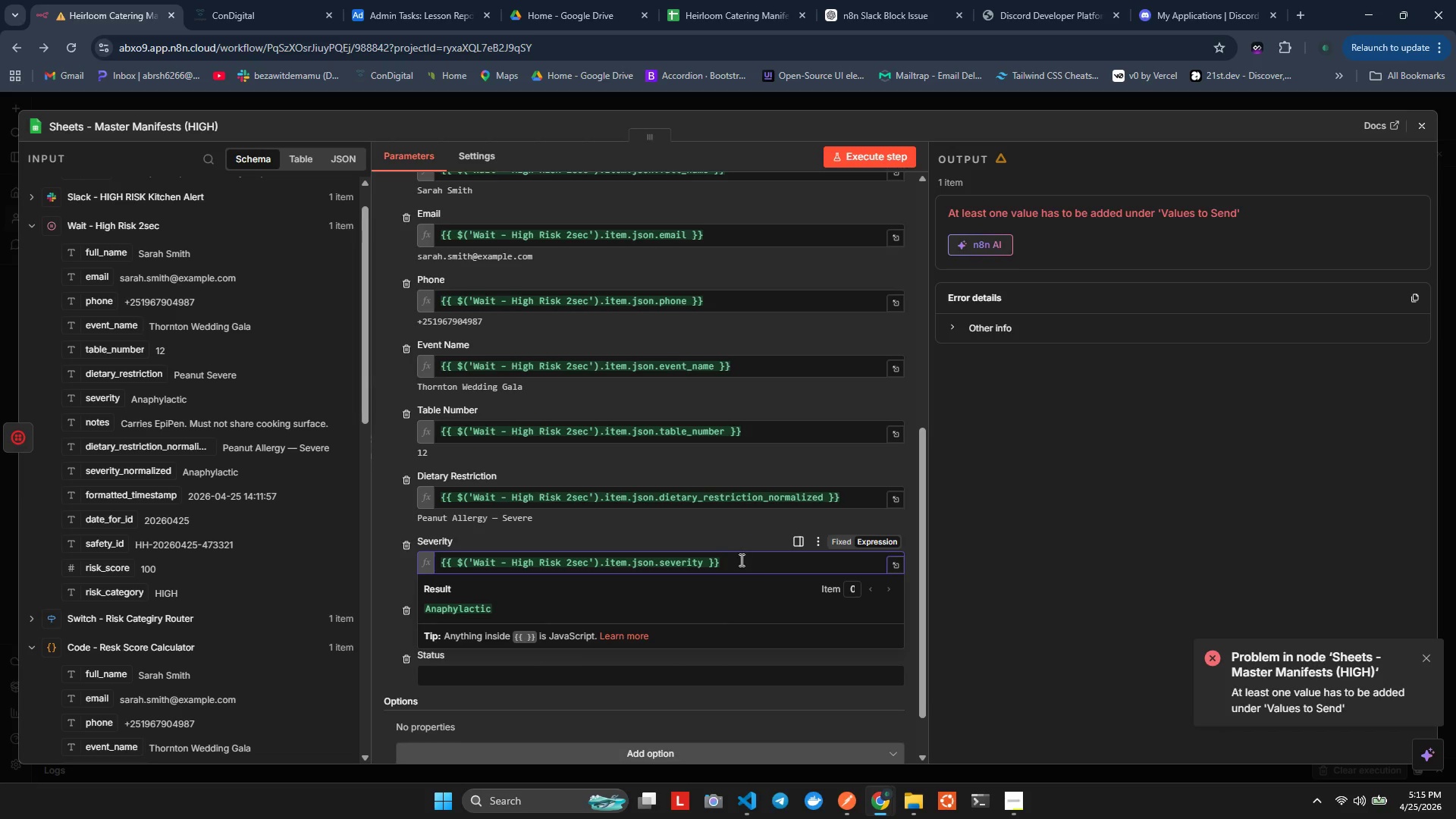 
left_click([737, 567])
 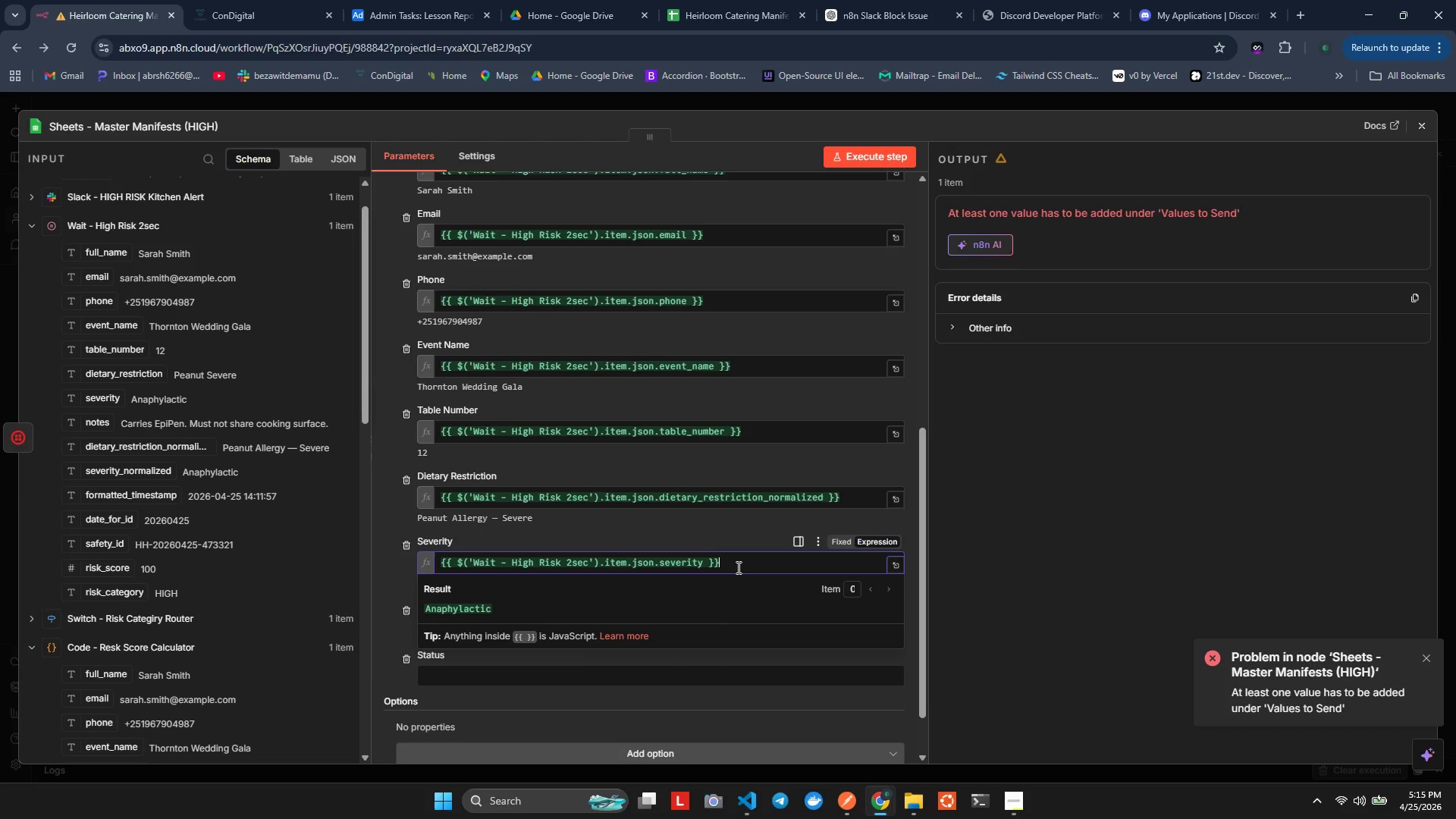 
hold_key(key=Backspace, duration=1.52)
 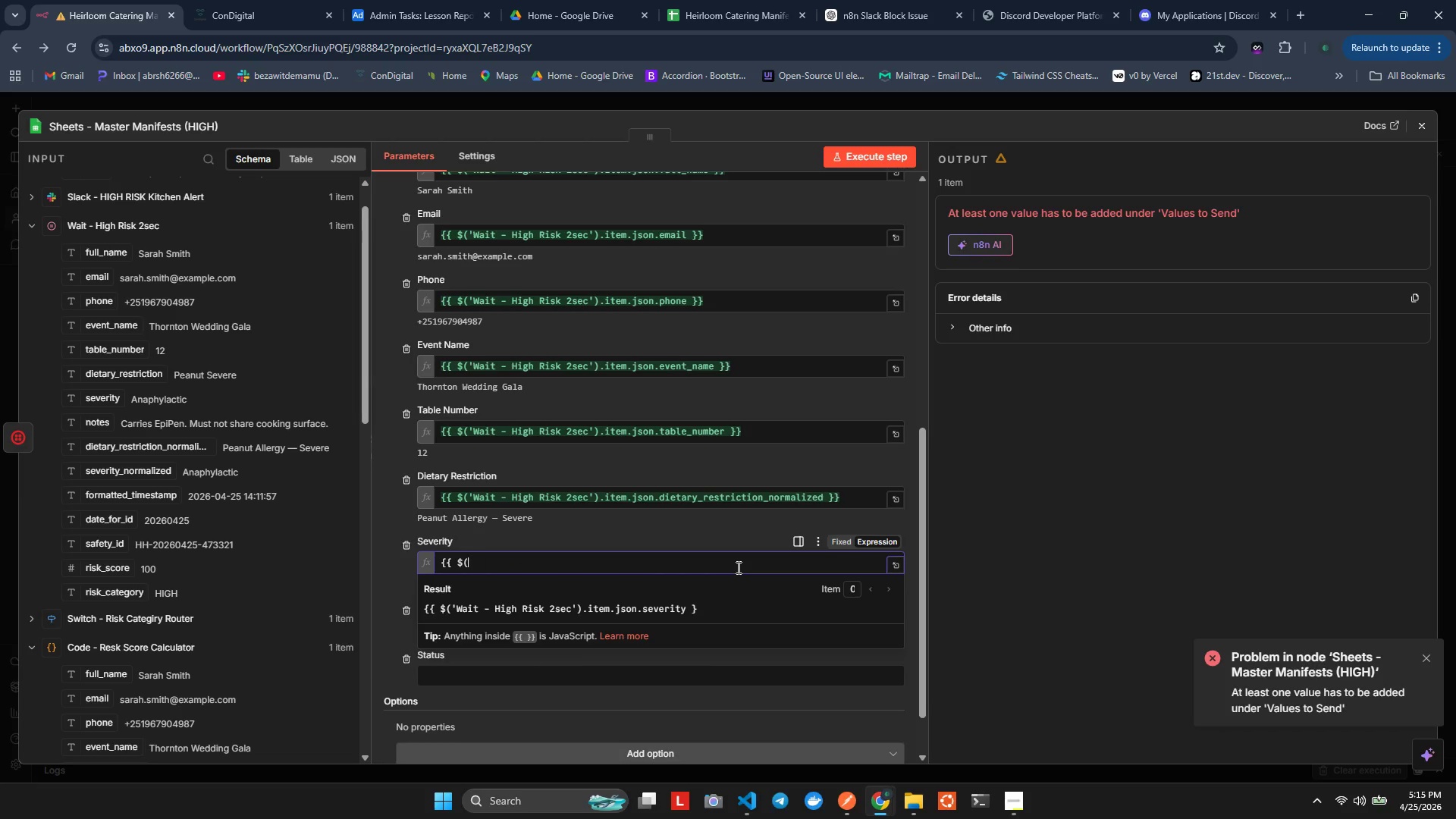 
hold_key(key=Backspace, duration=1.2)
 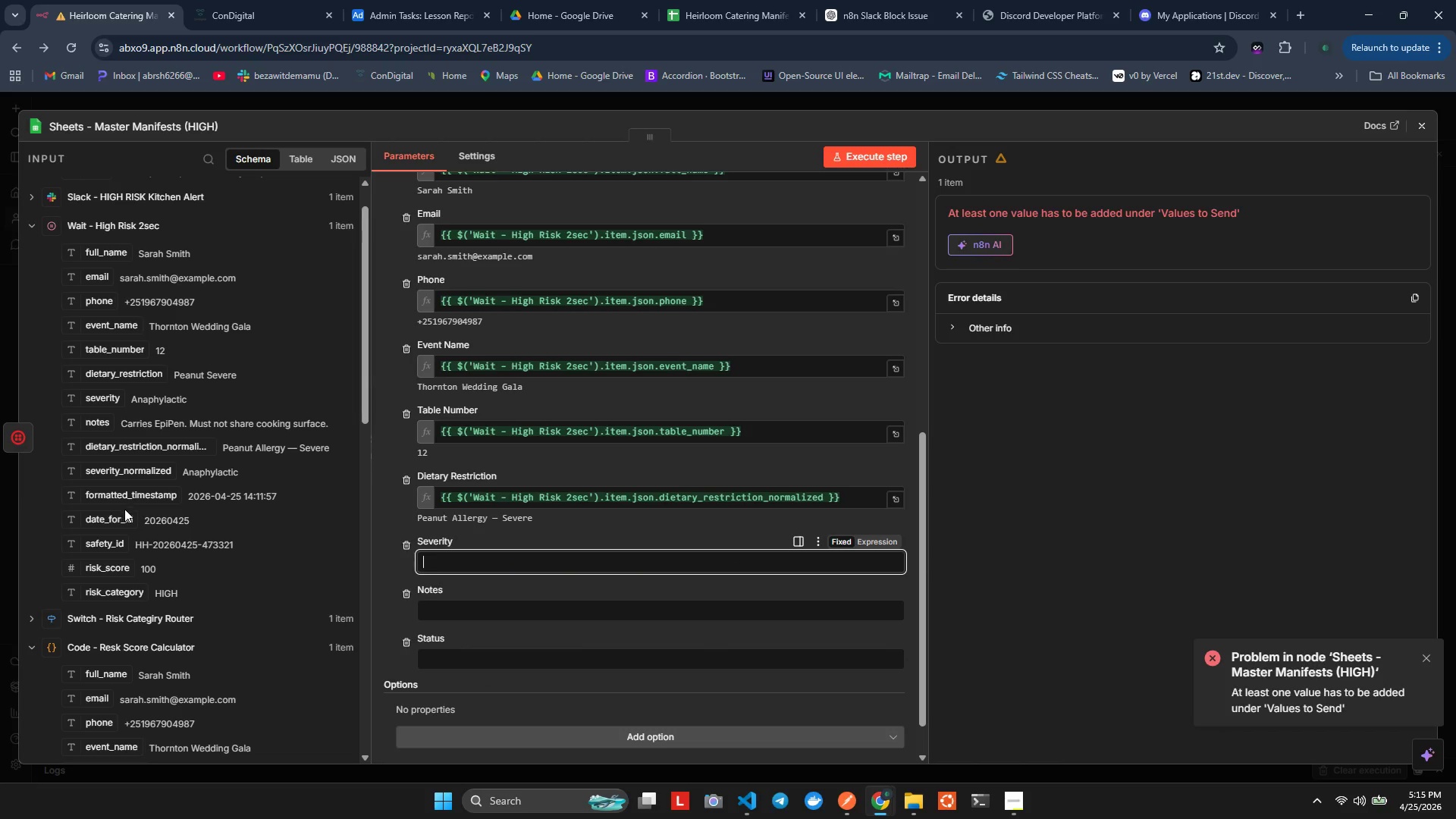 
wait(6.55)
 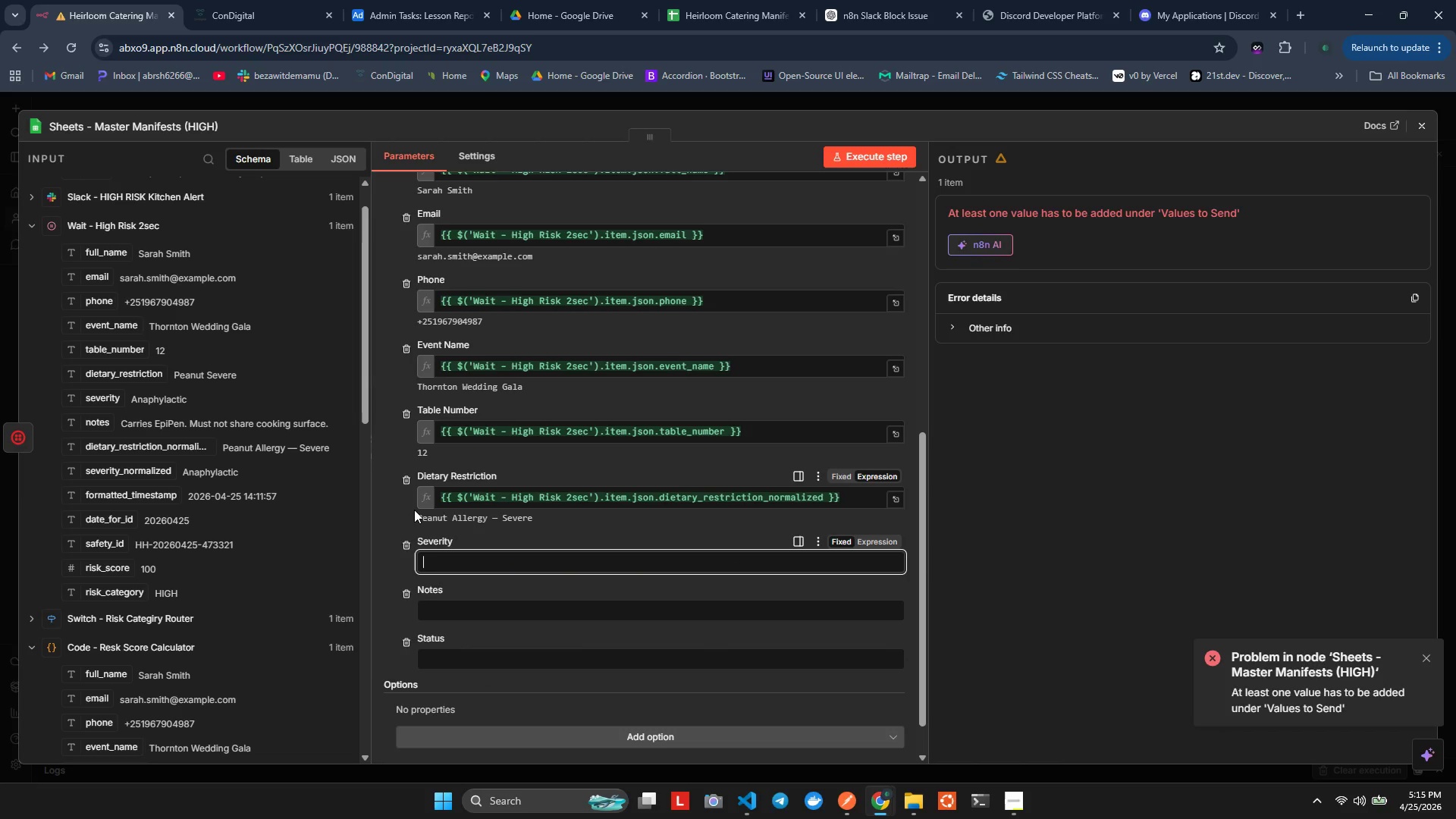 
left_click_drag(start_coordinate=[134, 474], to_coordinate=[491, 566])
 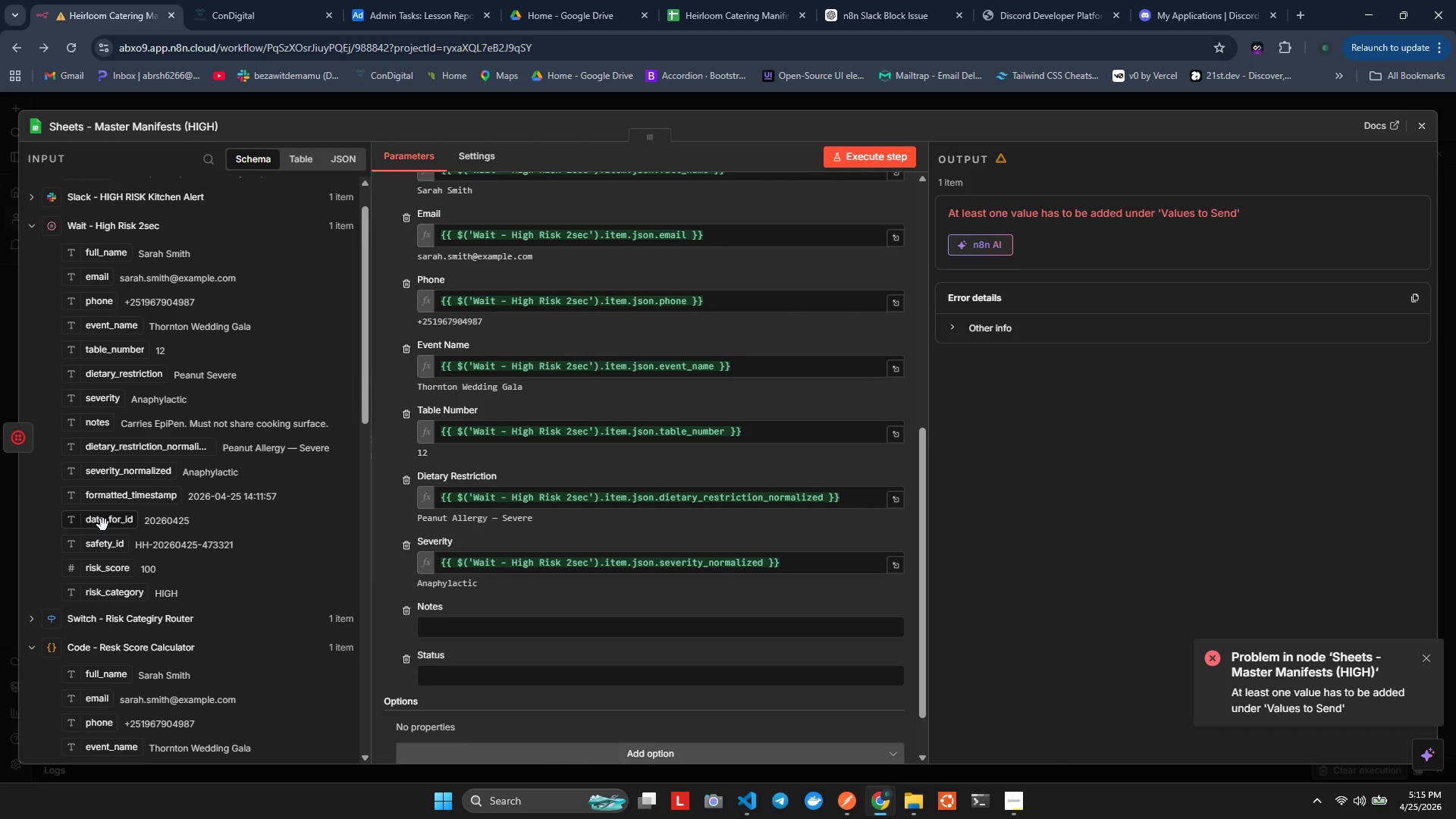 
wait(9.5)
 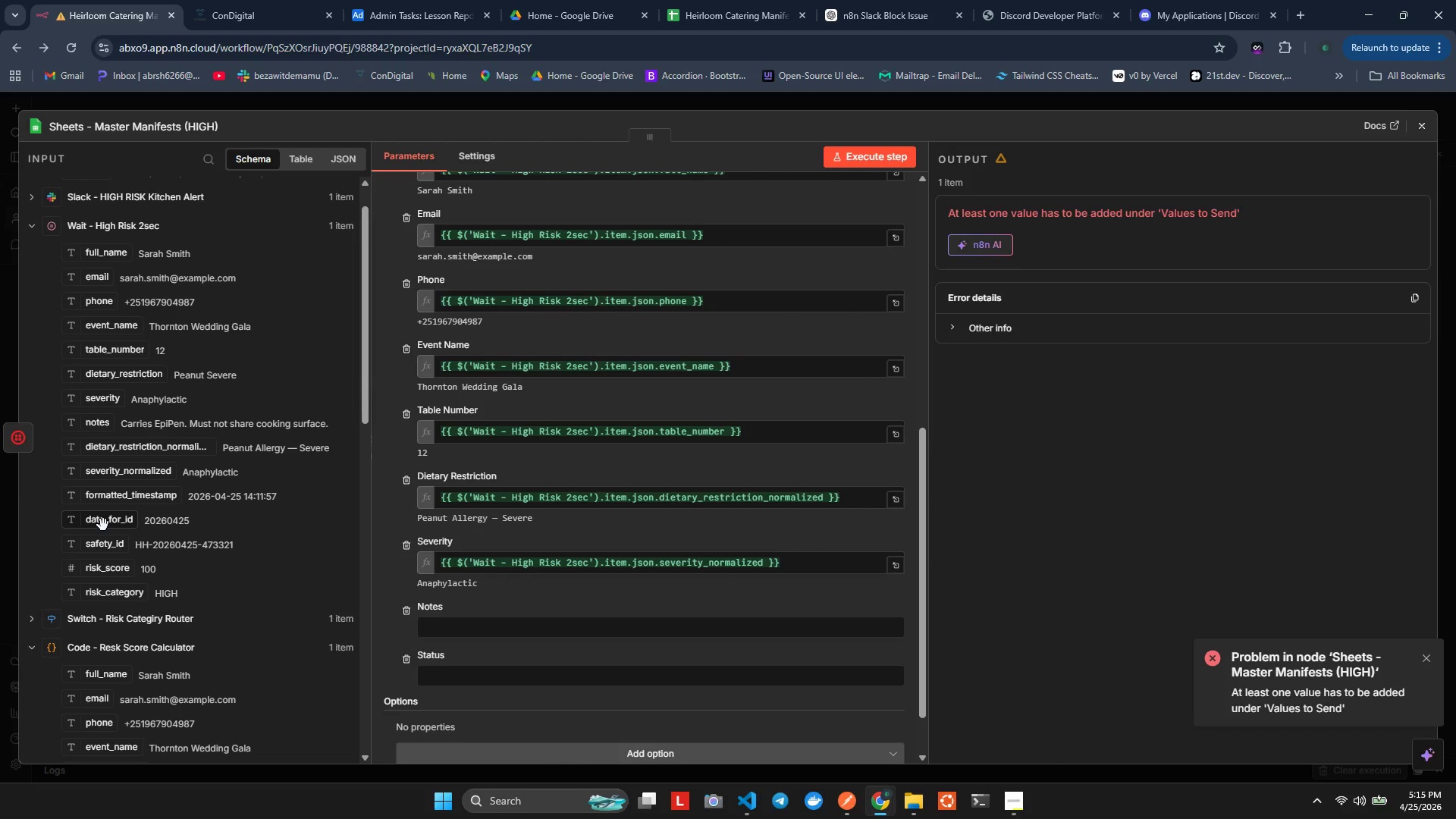 
left_click_drag(start_coordinate=[96, 465], to_coordinate=[450, 621])
 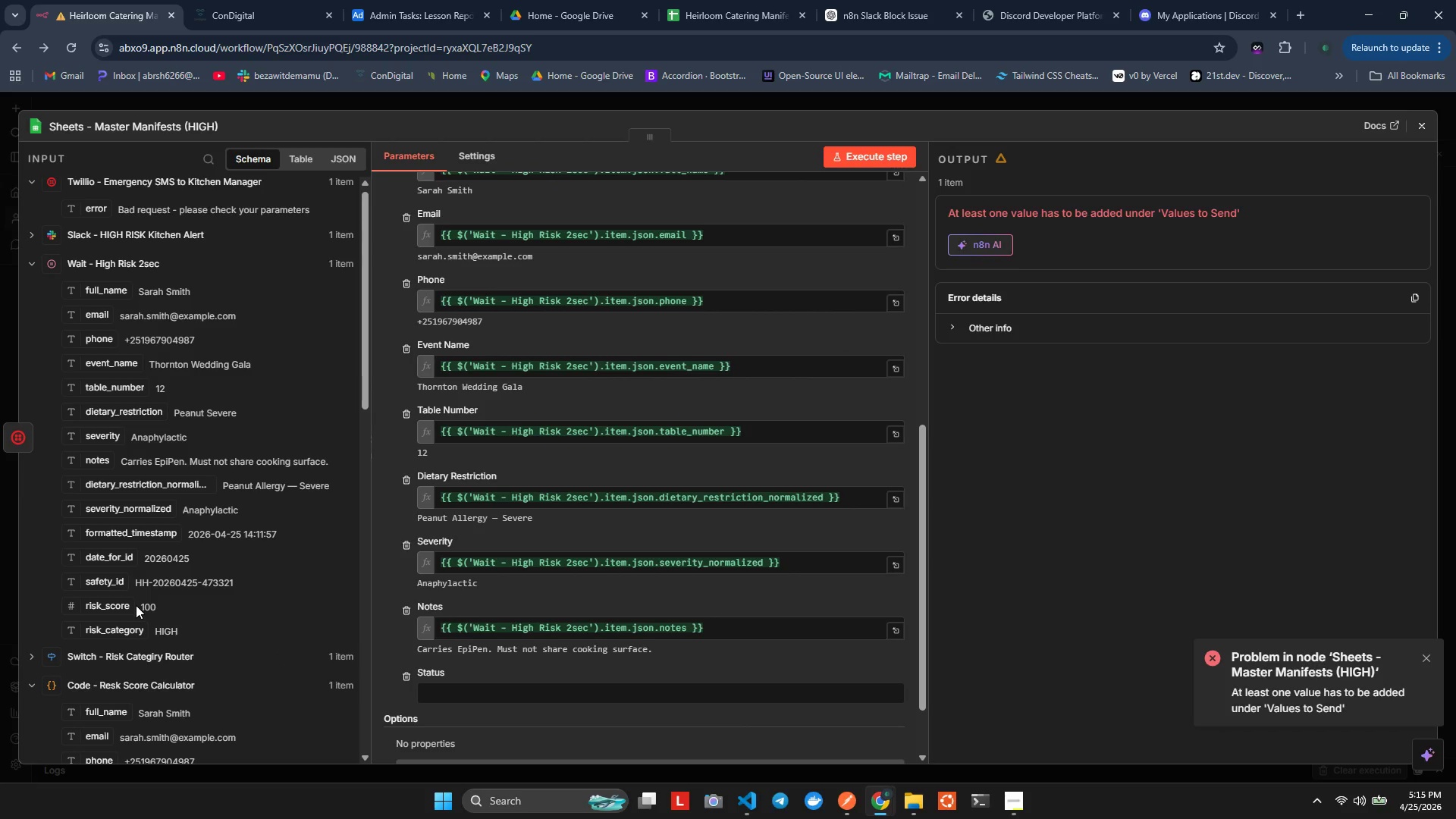 
wait(6.94)
 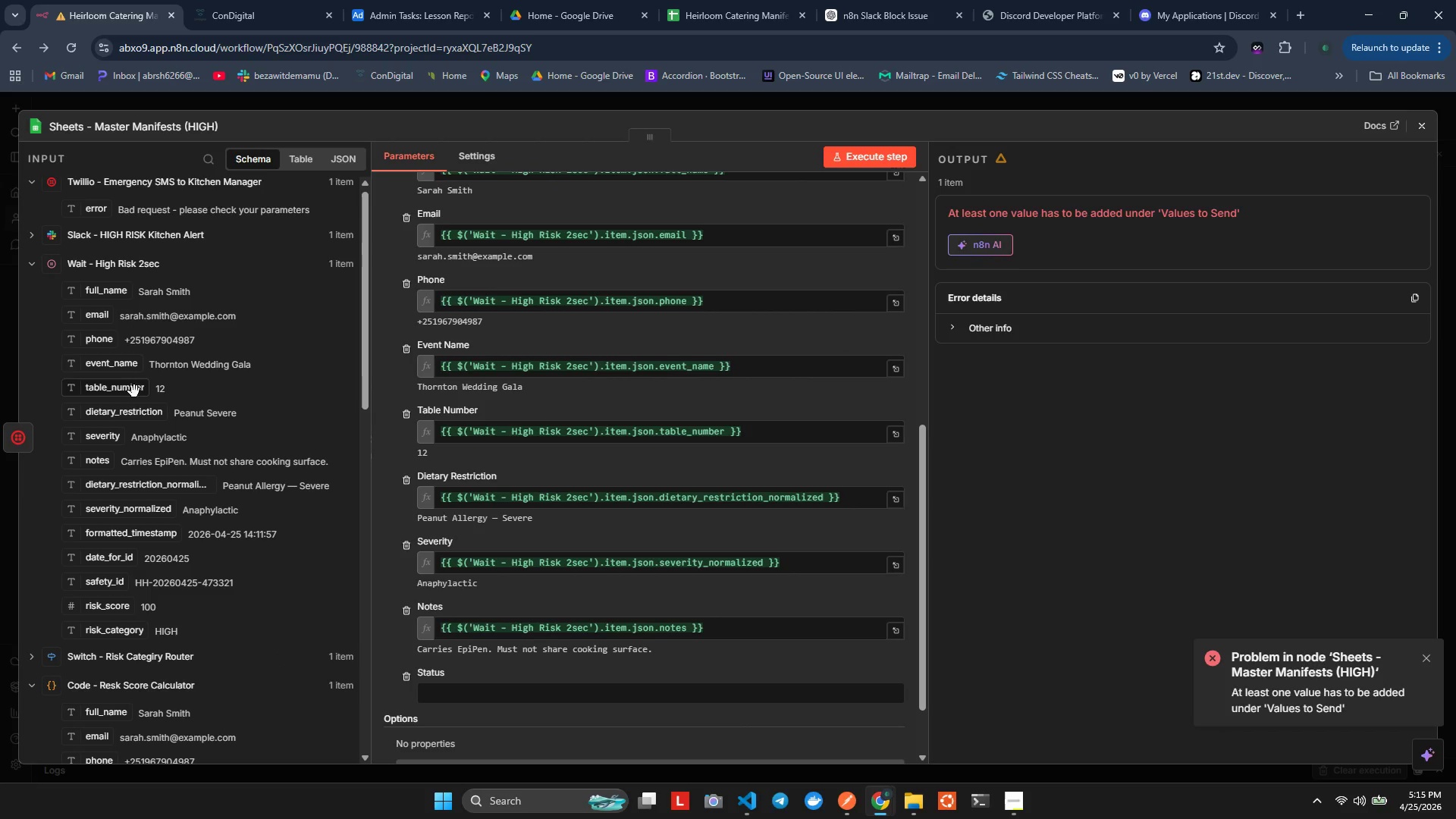 
left_click([522, 692])
 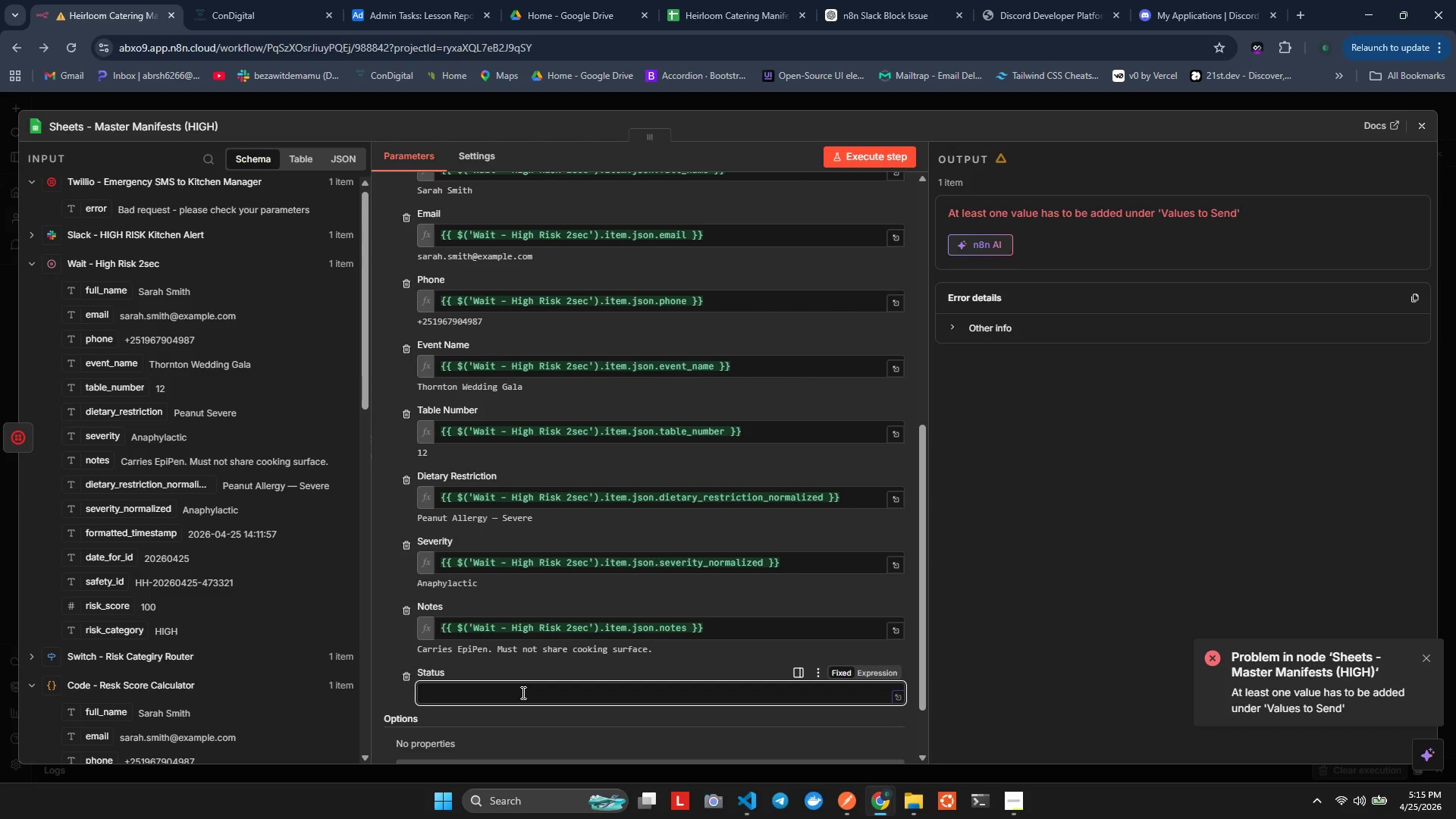 
type(Pending)
 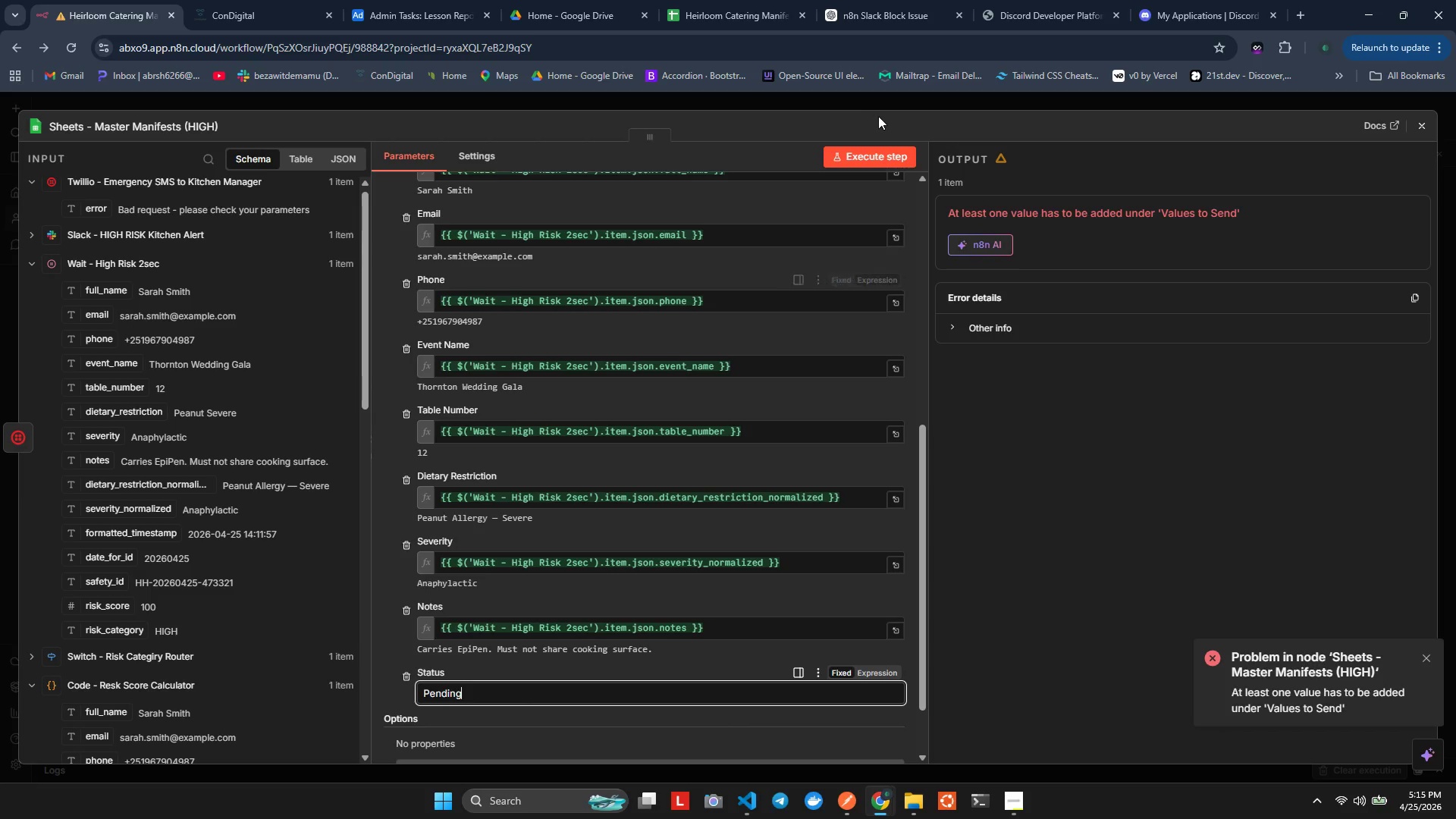 
left_click([869, 149])
 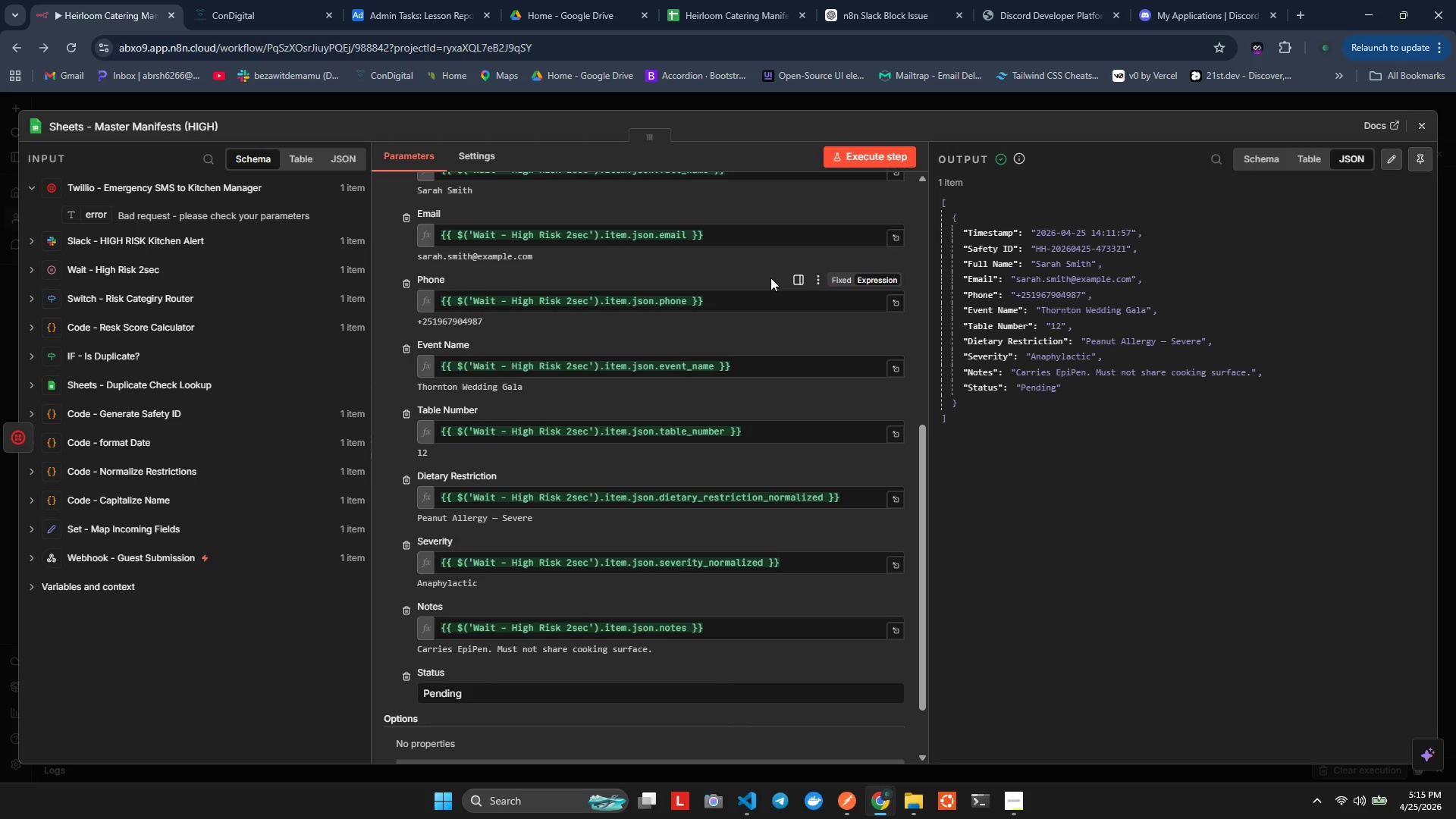 
wait(15.88)
 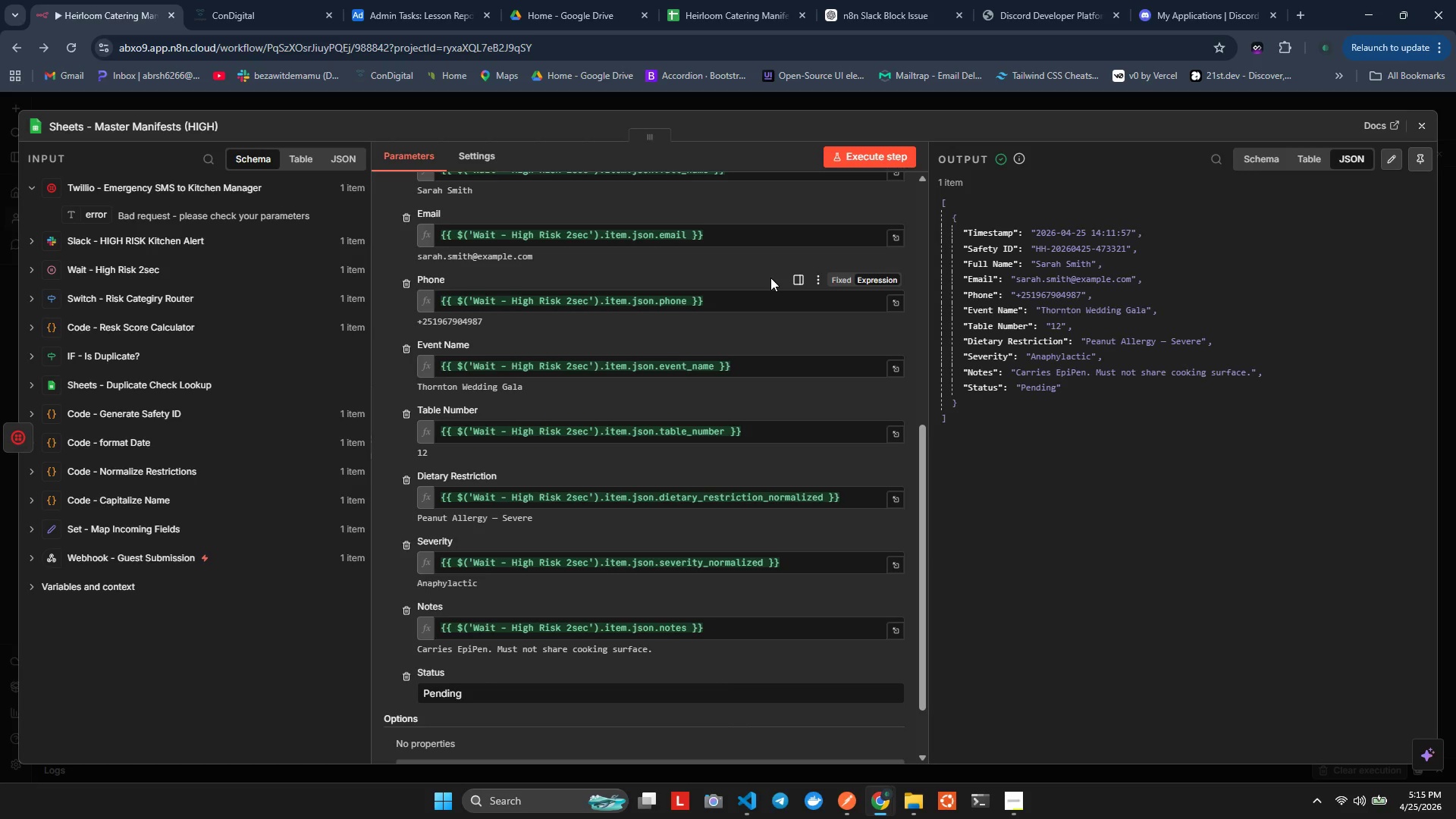 
left_click([723, 0])
 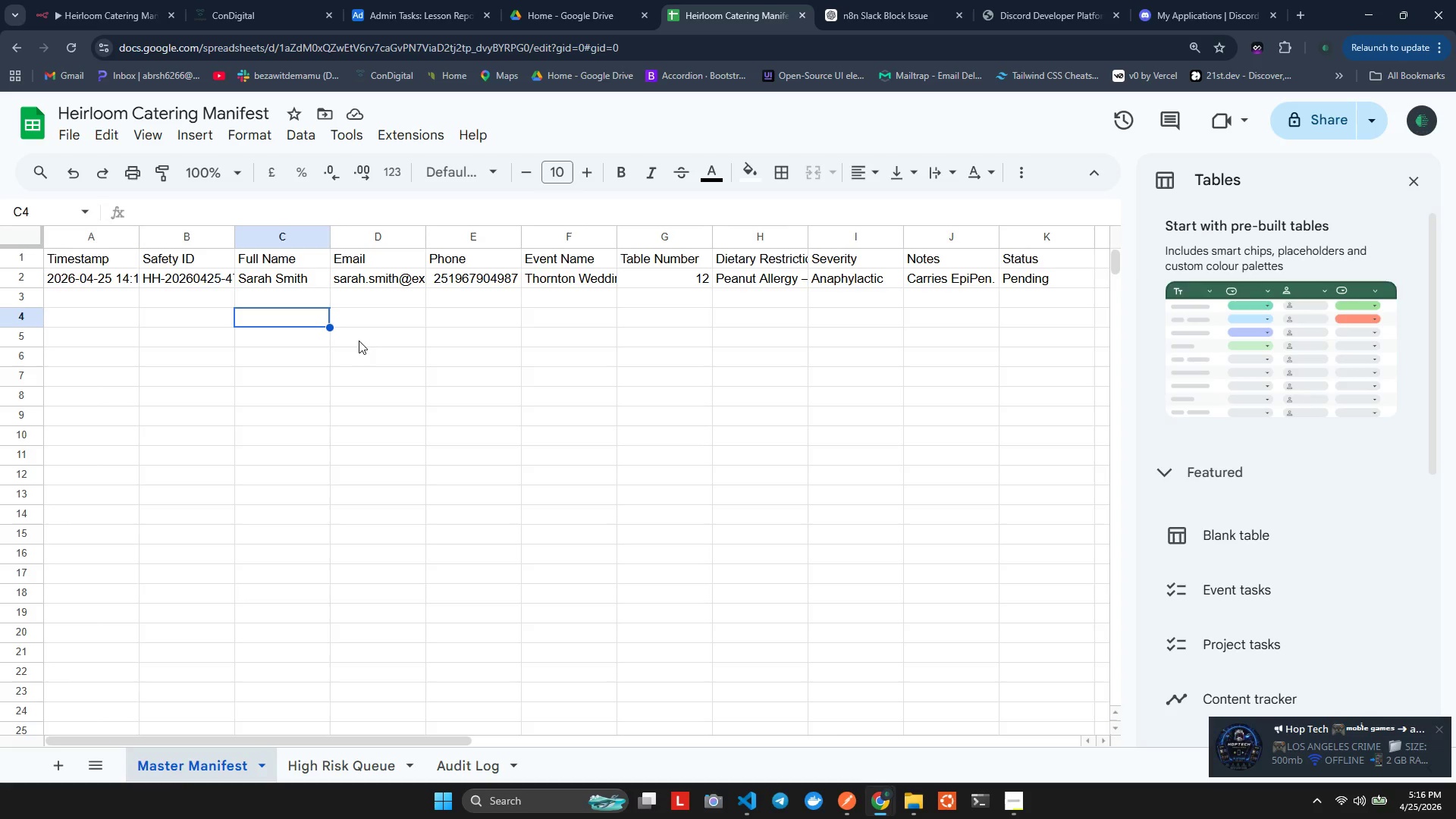 
wait(7.09)
 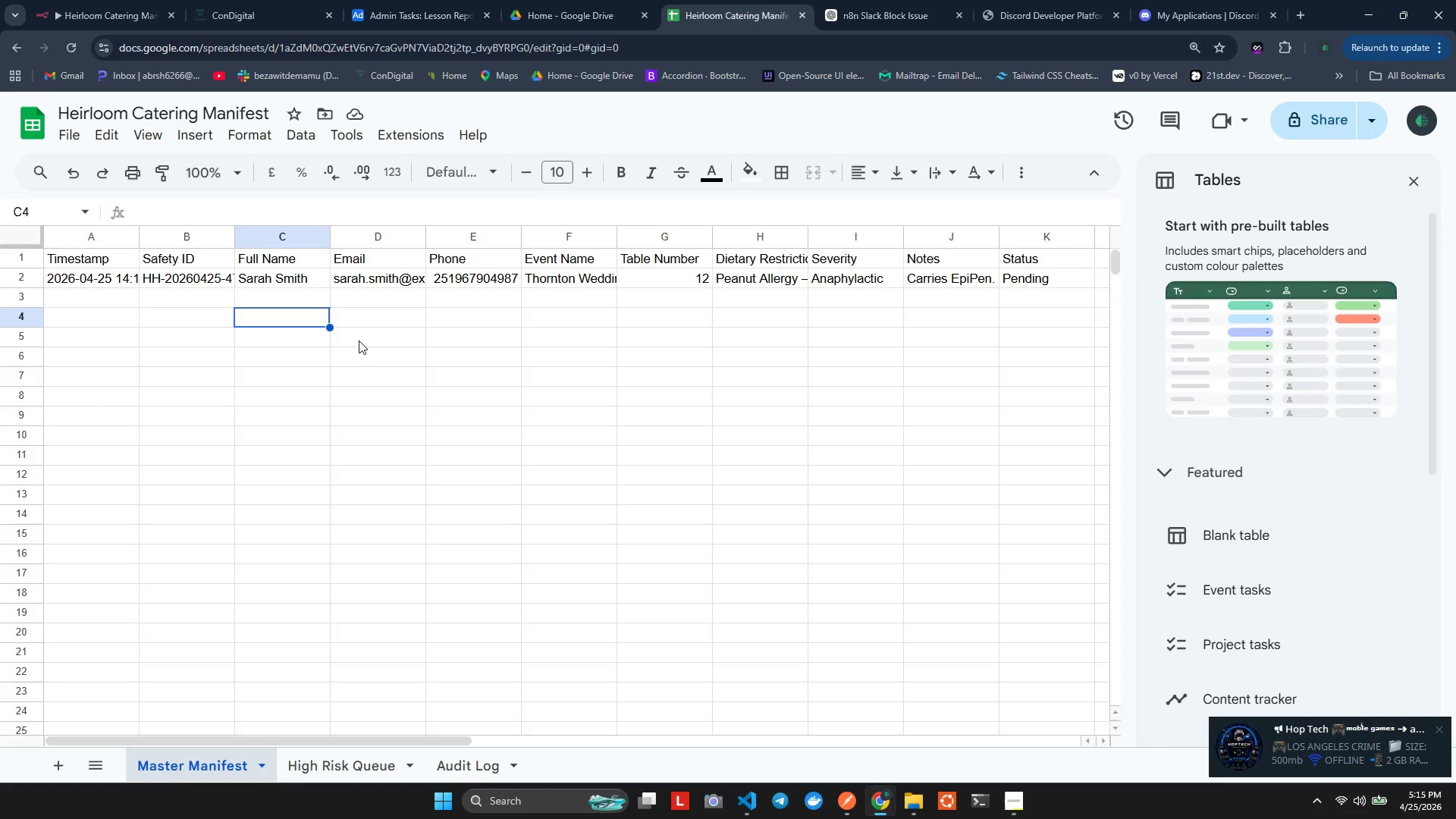 
left_click([1344, 767])
 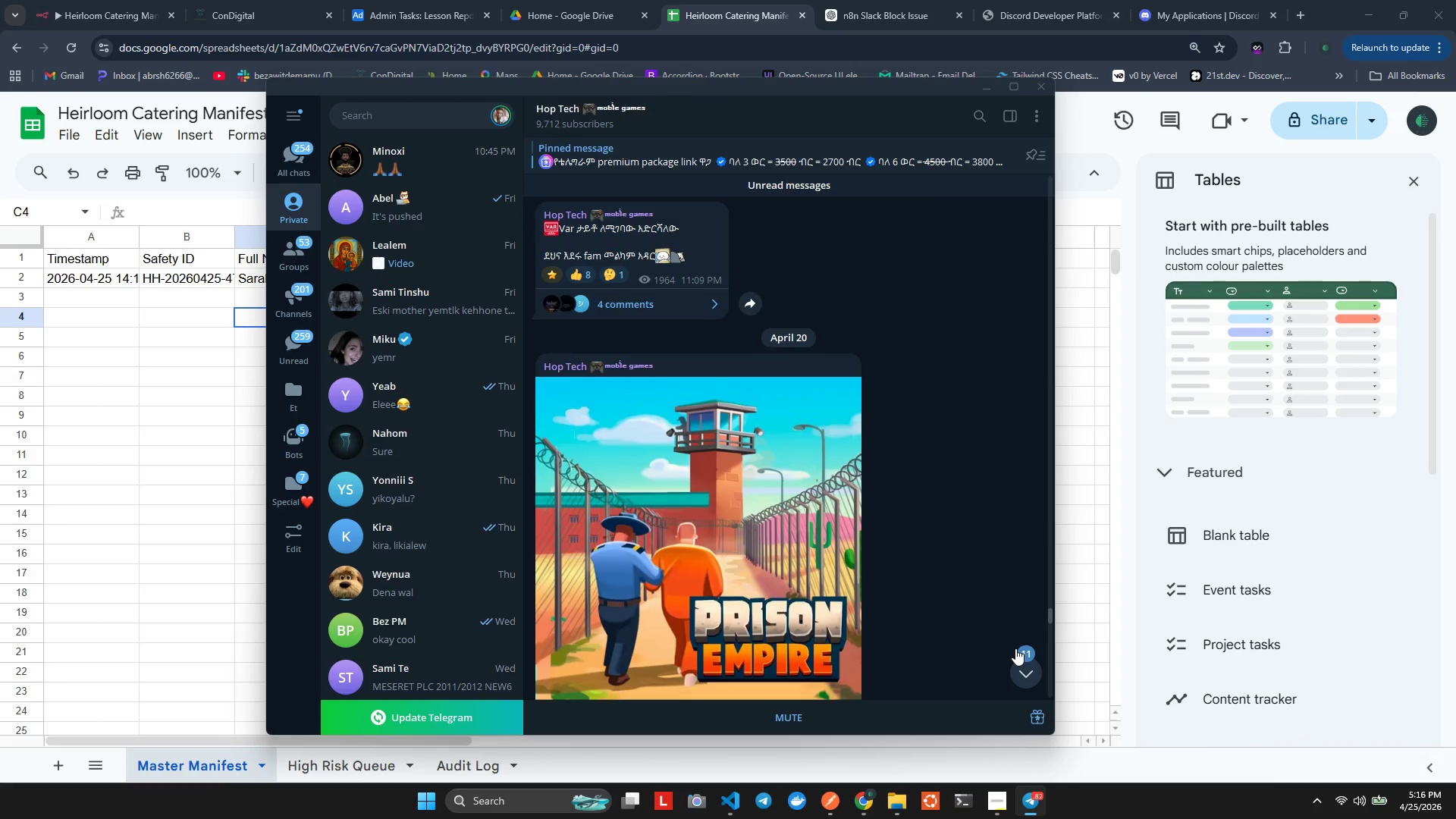 
left_click([1021, 664])
 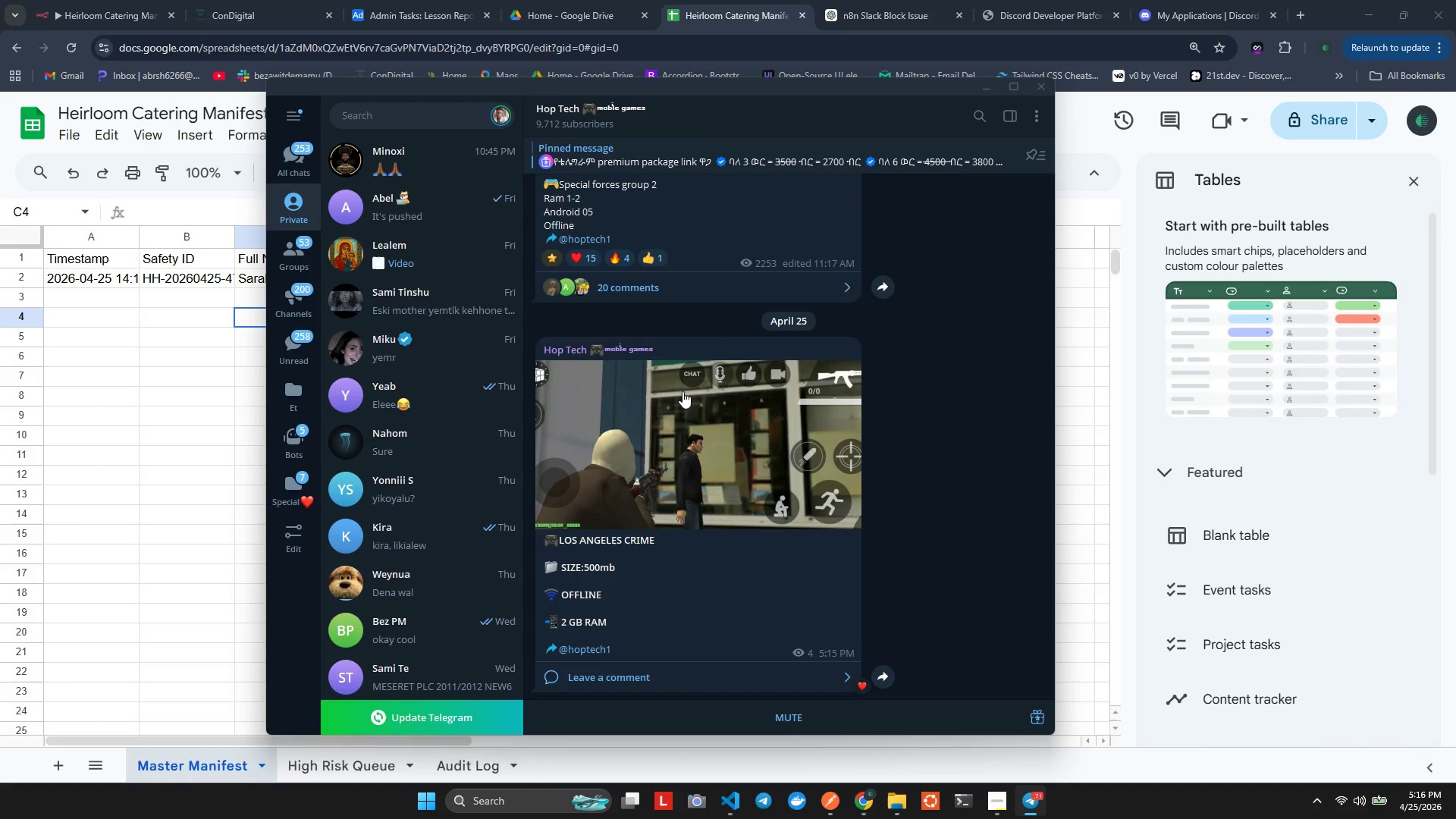 
left_click([494, 118])
 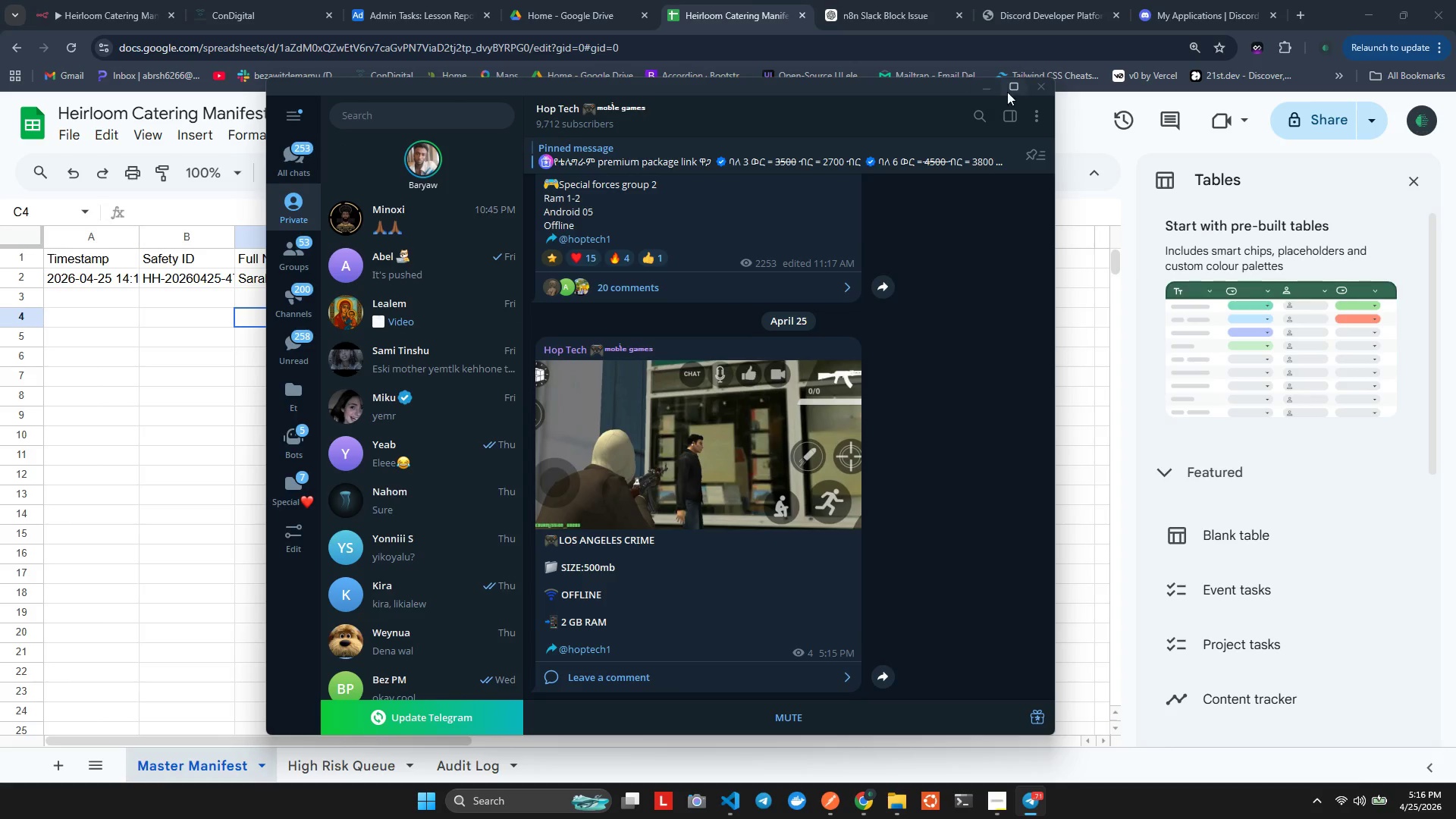 
left_click([1043, 87])
 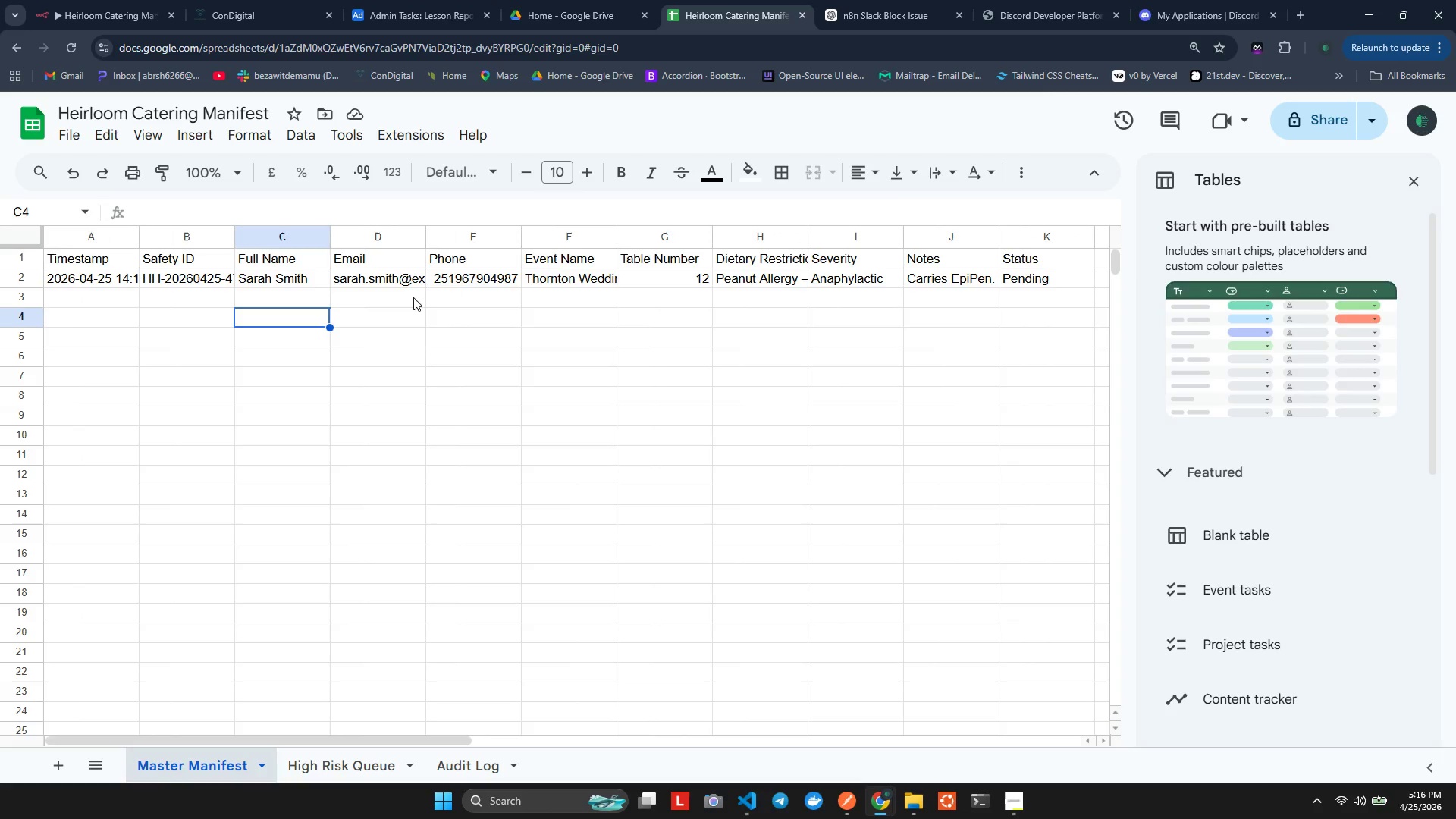 
wait(6.84)
 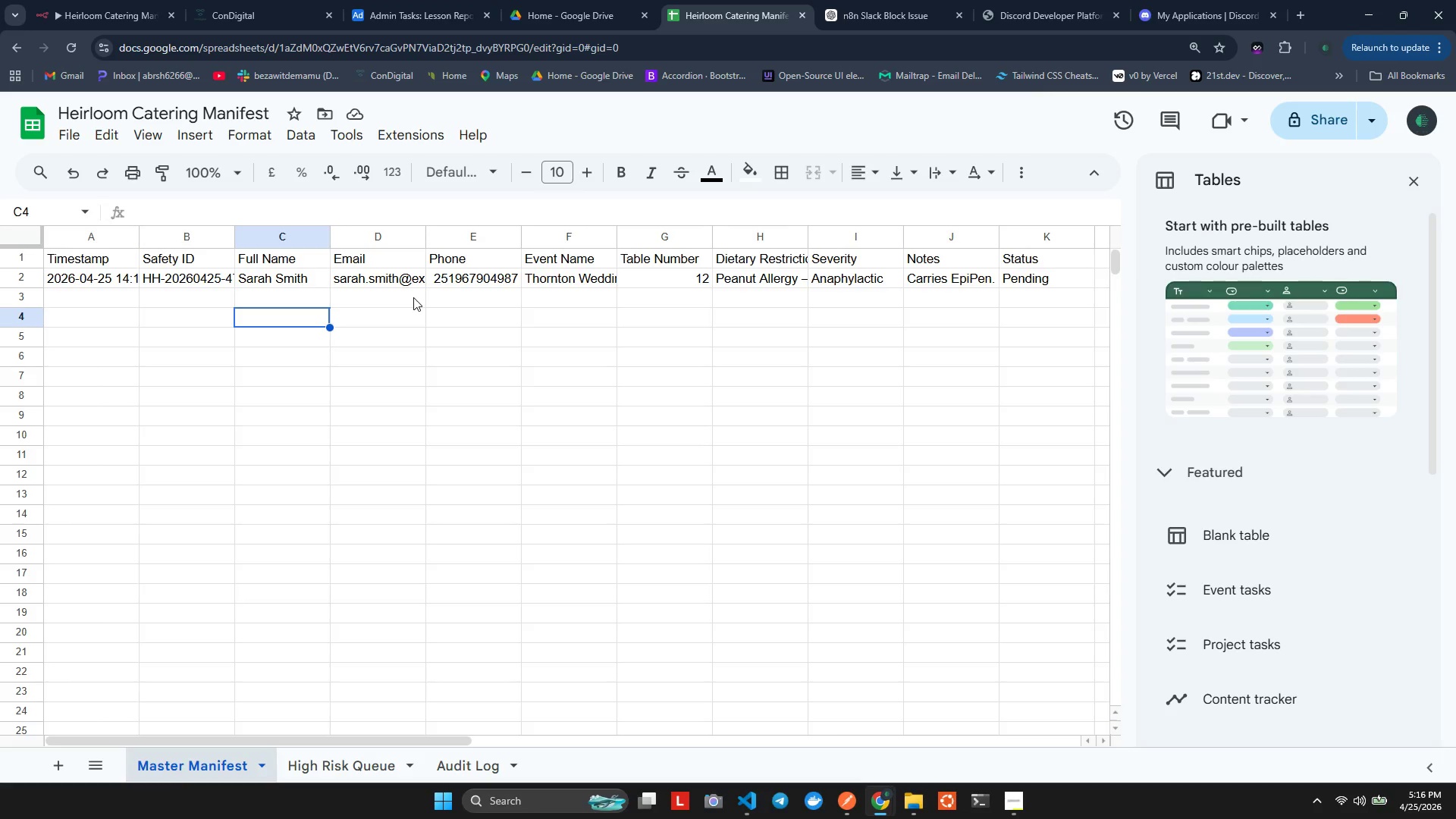 
left_click([97, 0])
 